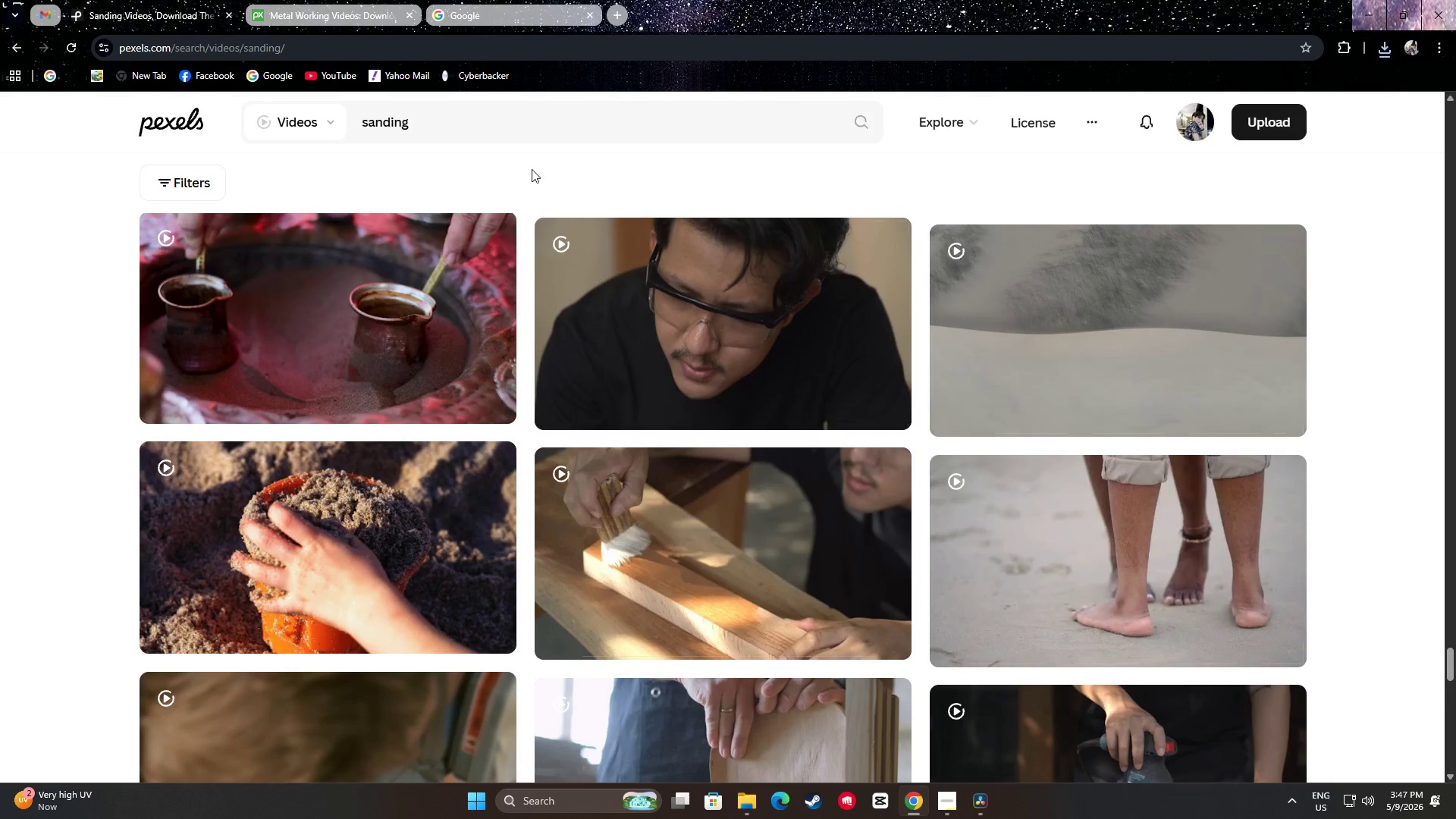 
left_click([516, 118])
 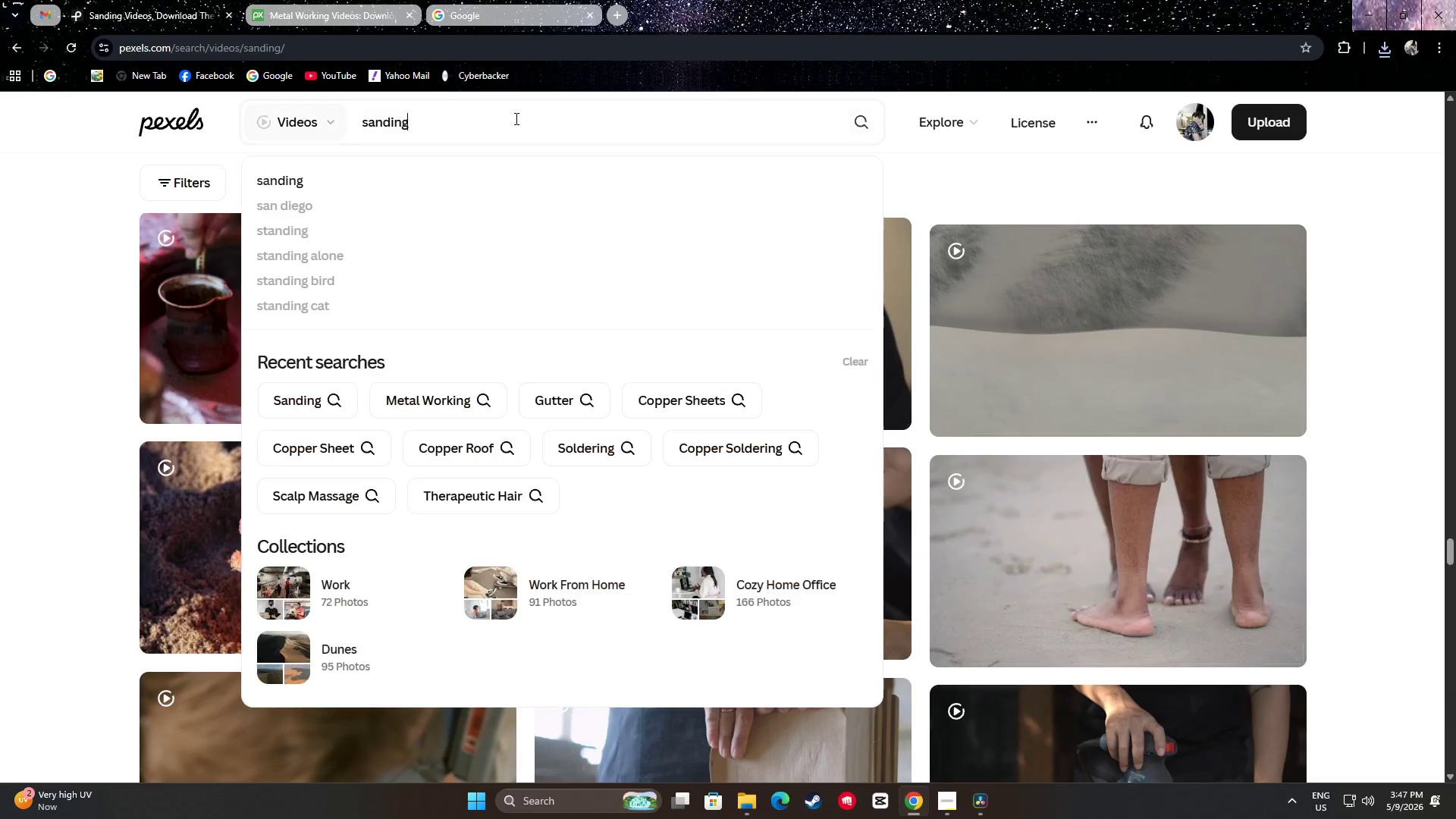 
type( metal)
 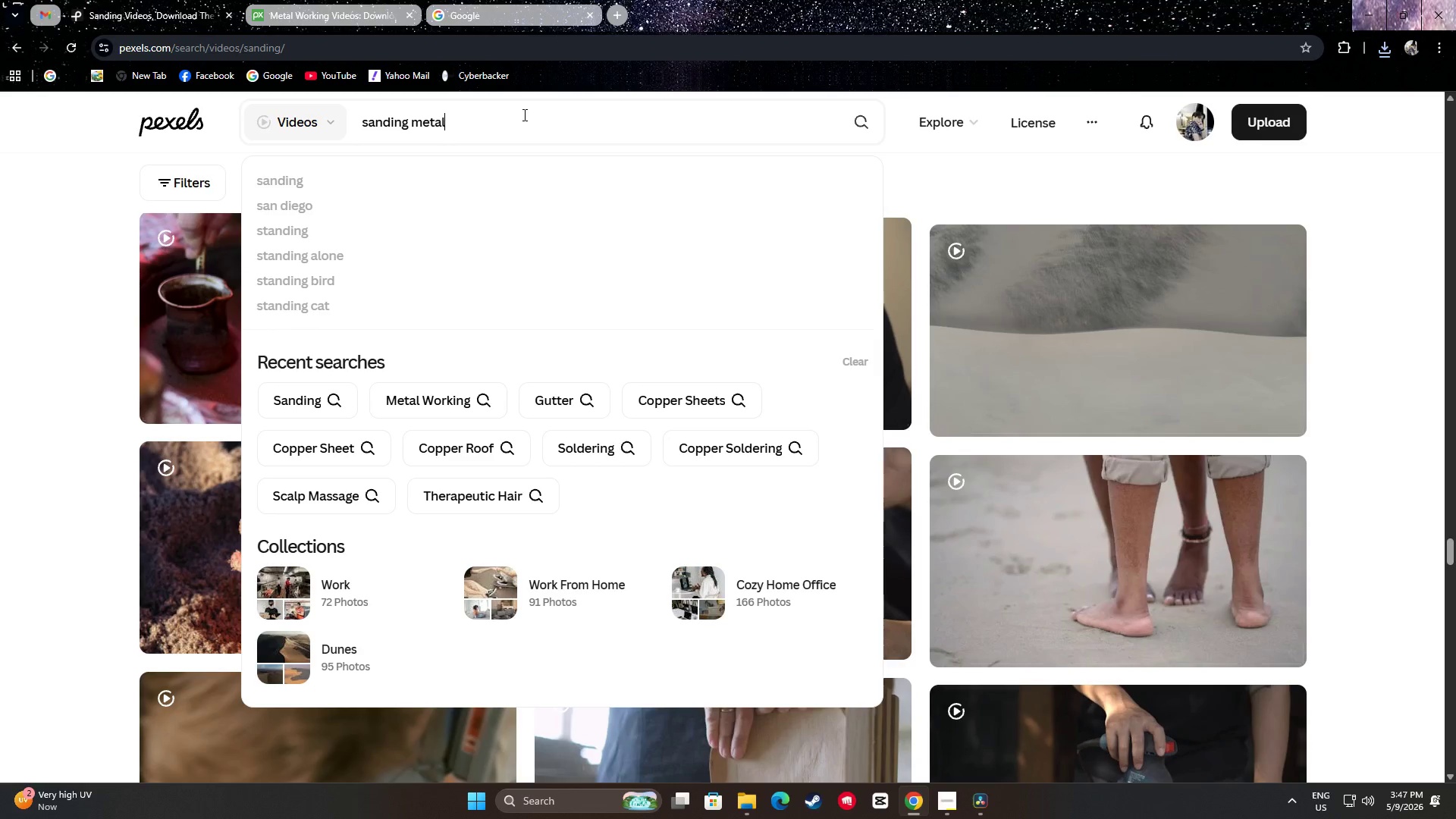 
key(Enter)
 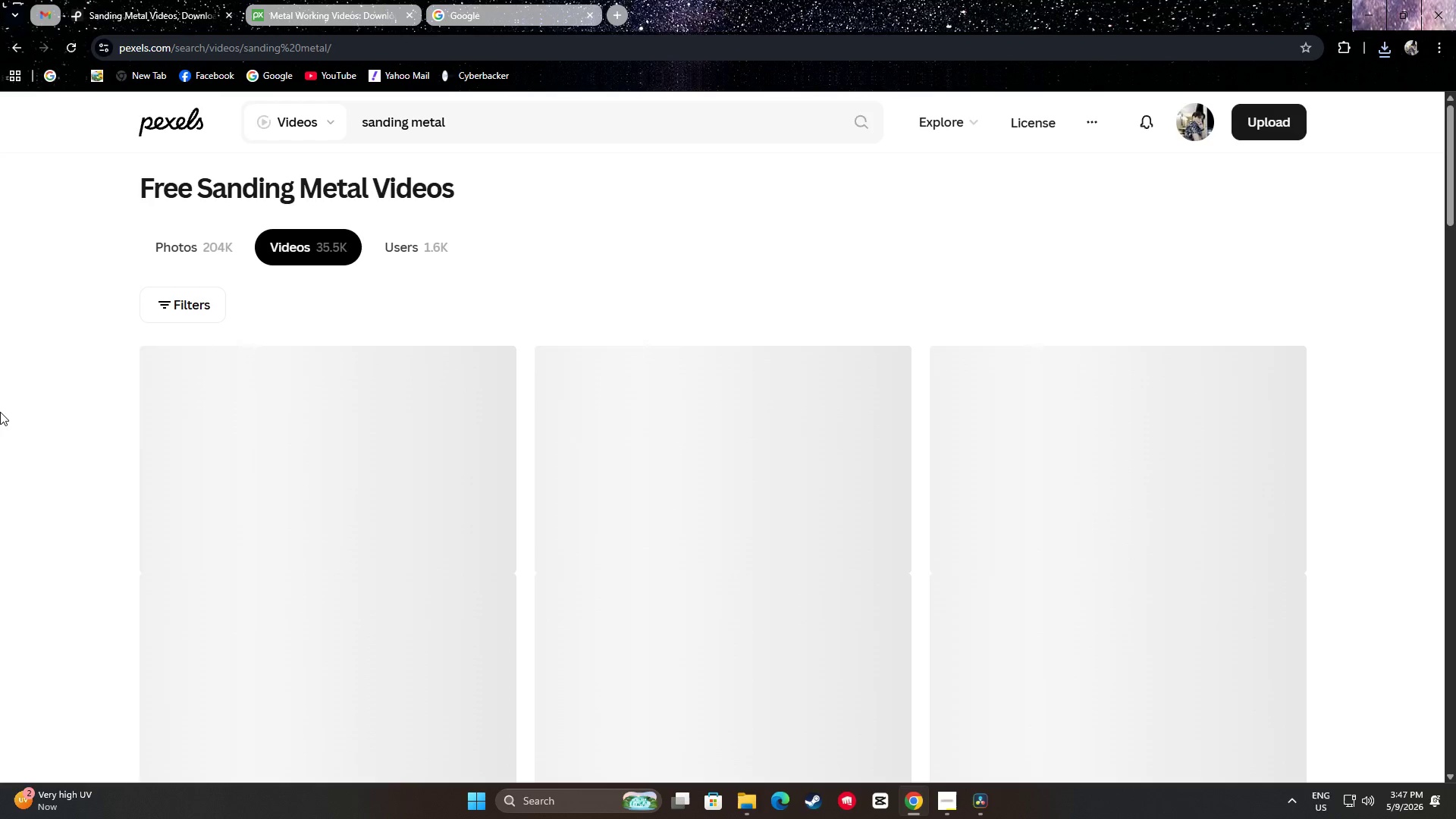 
scroll: coordinate [0, 392], scroll_direction: none, amount: 0.0
 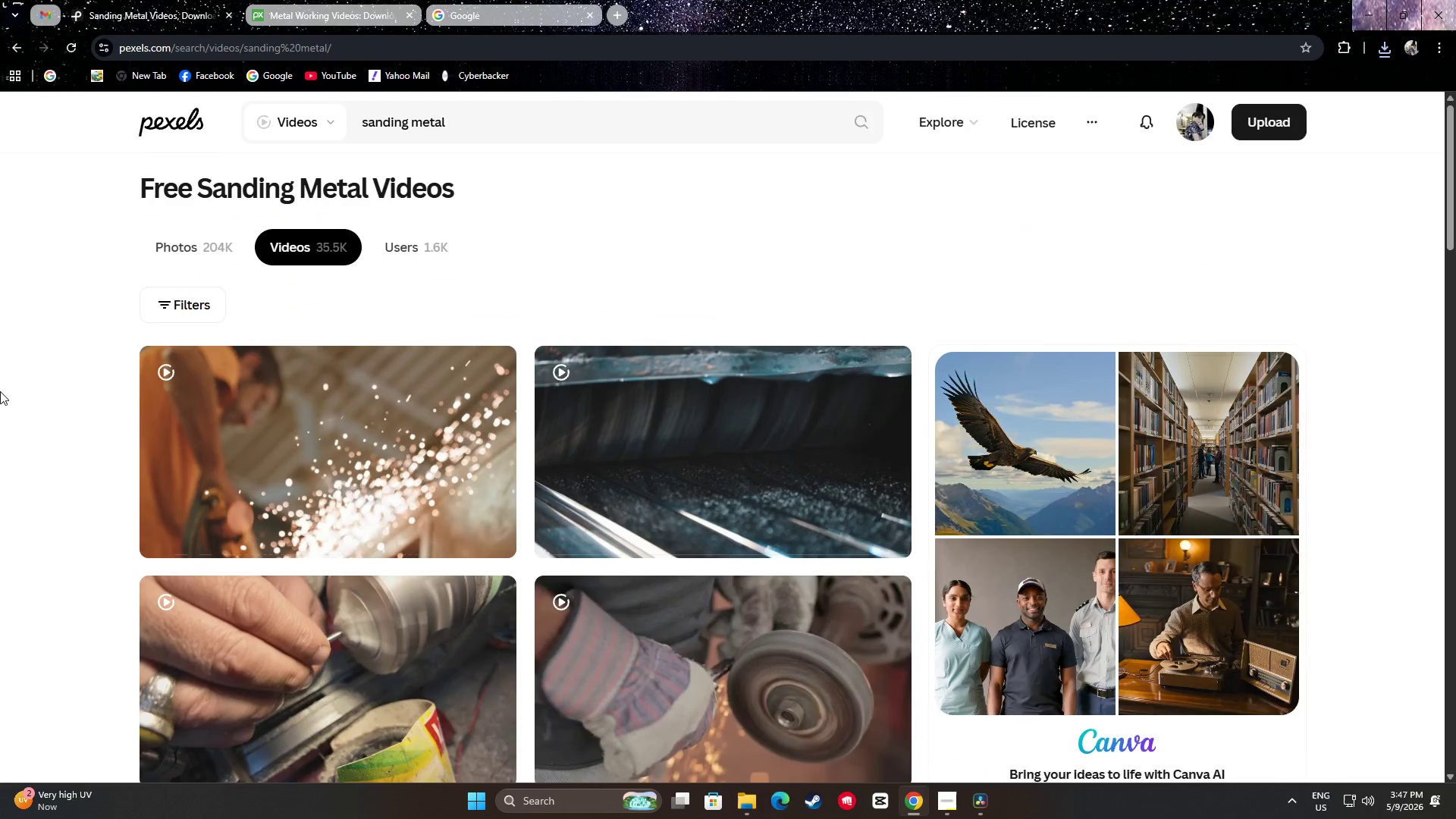 
scroll: coordinate [372, 240], scroll_direction: down, amount: 9.0
 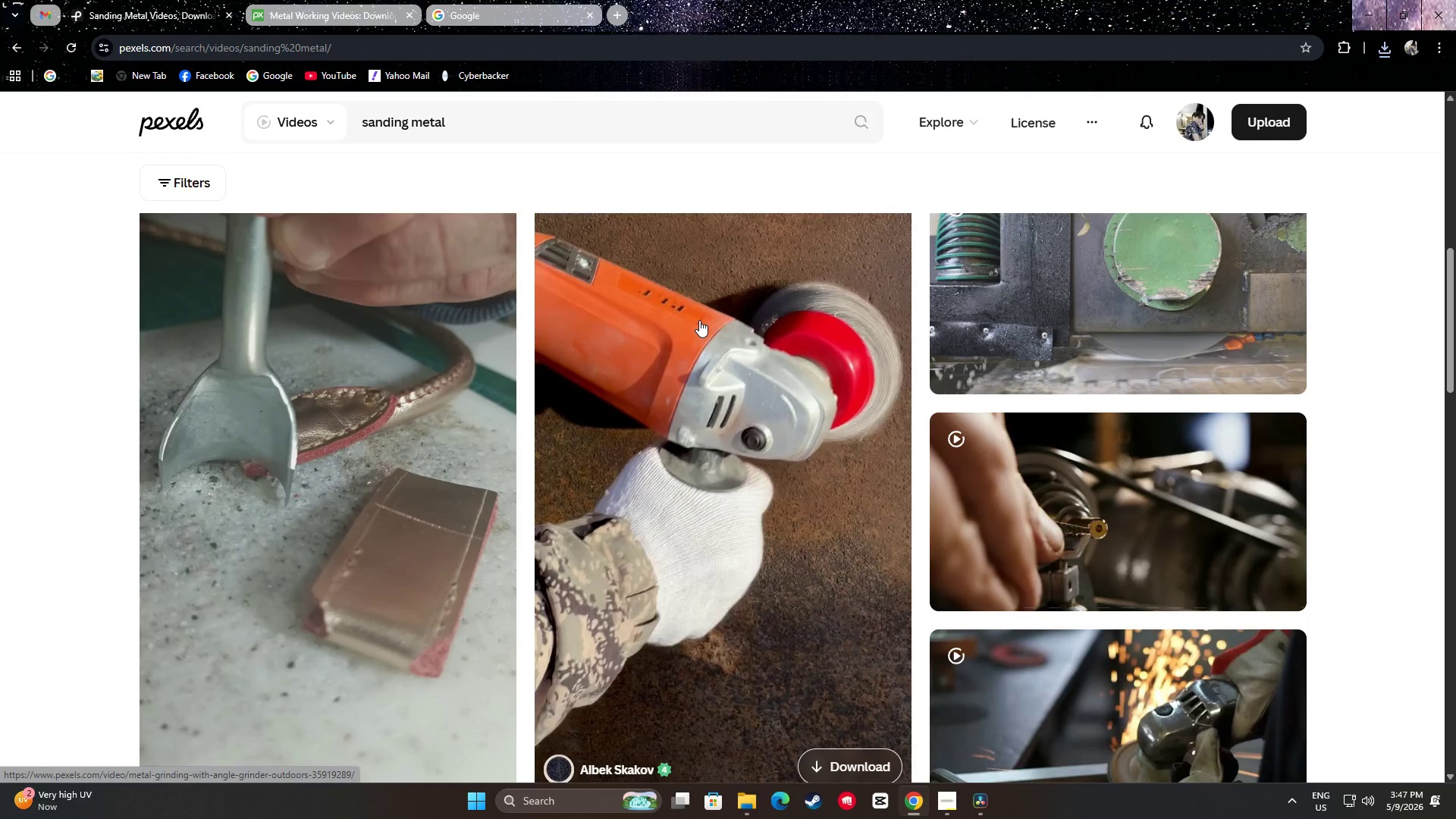 
scroll: coordinate [741, 324], scroll_direction: up, amount: 2.0
 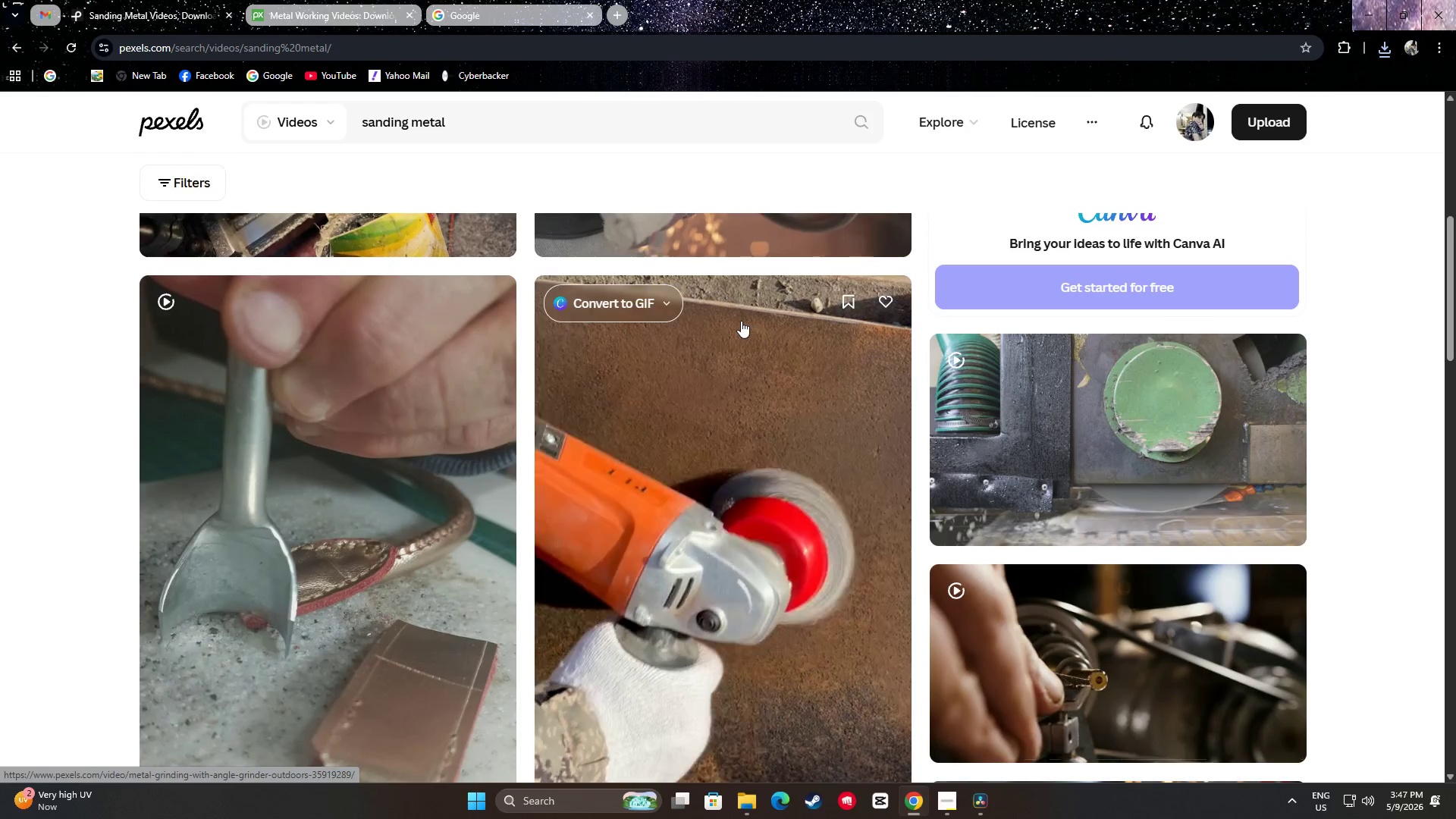 
scroll: coordinate [741, 320], scroll_direction: down, amount: 2.0
 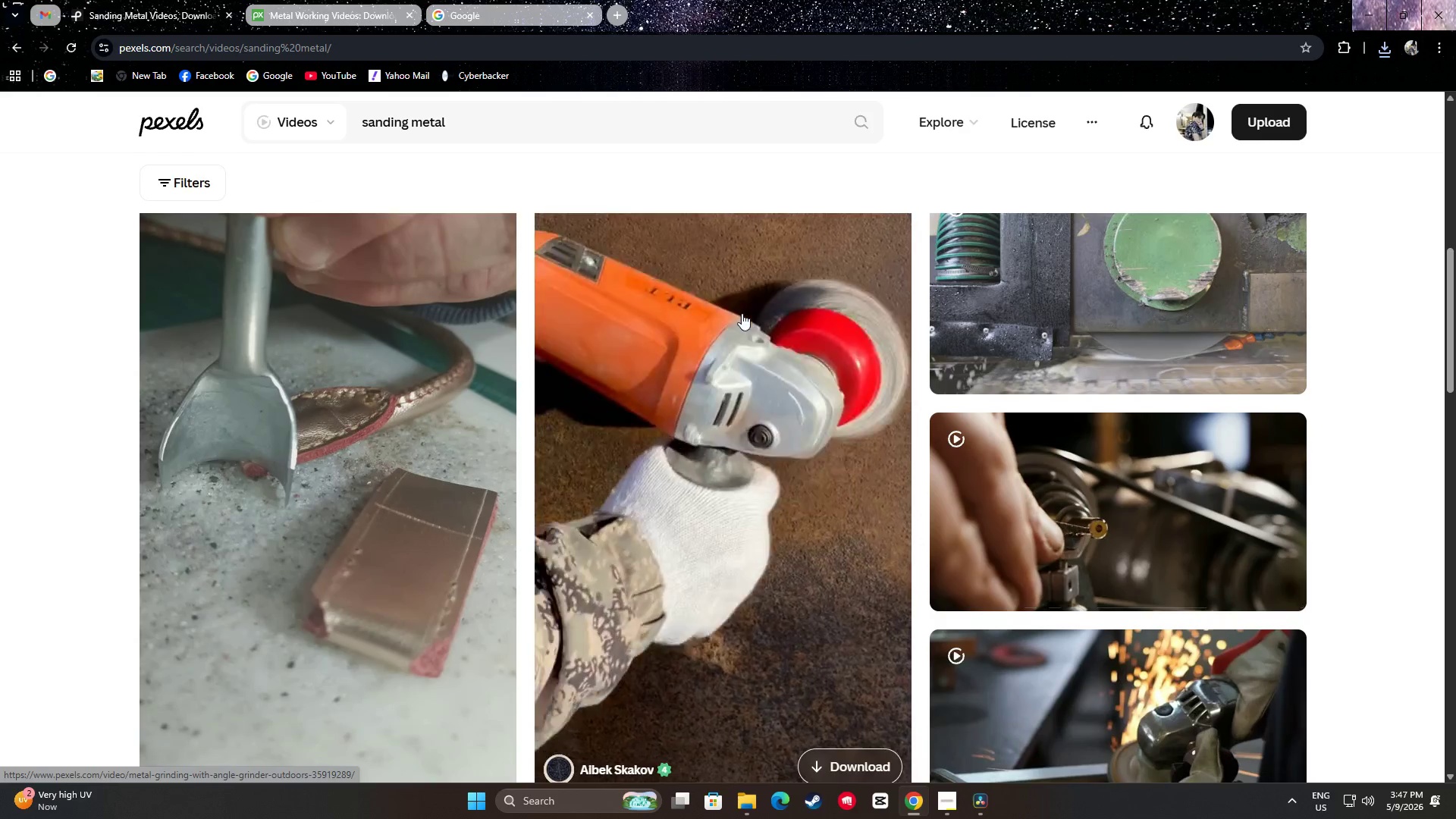 
scroll: coordinate [752, 313], scroll_direction: up, amount: 2.0
 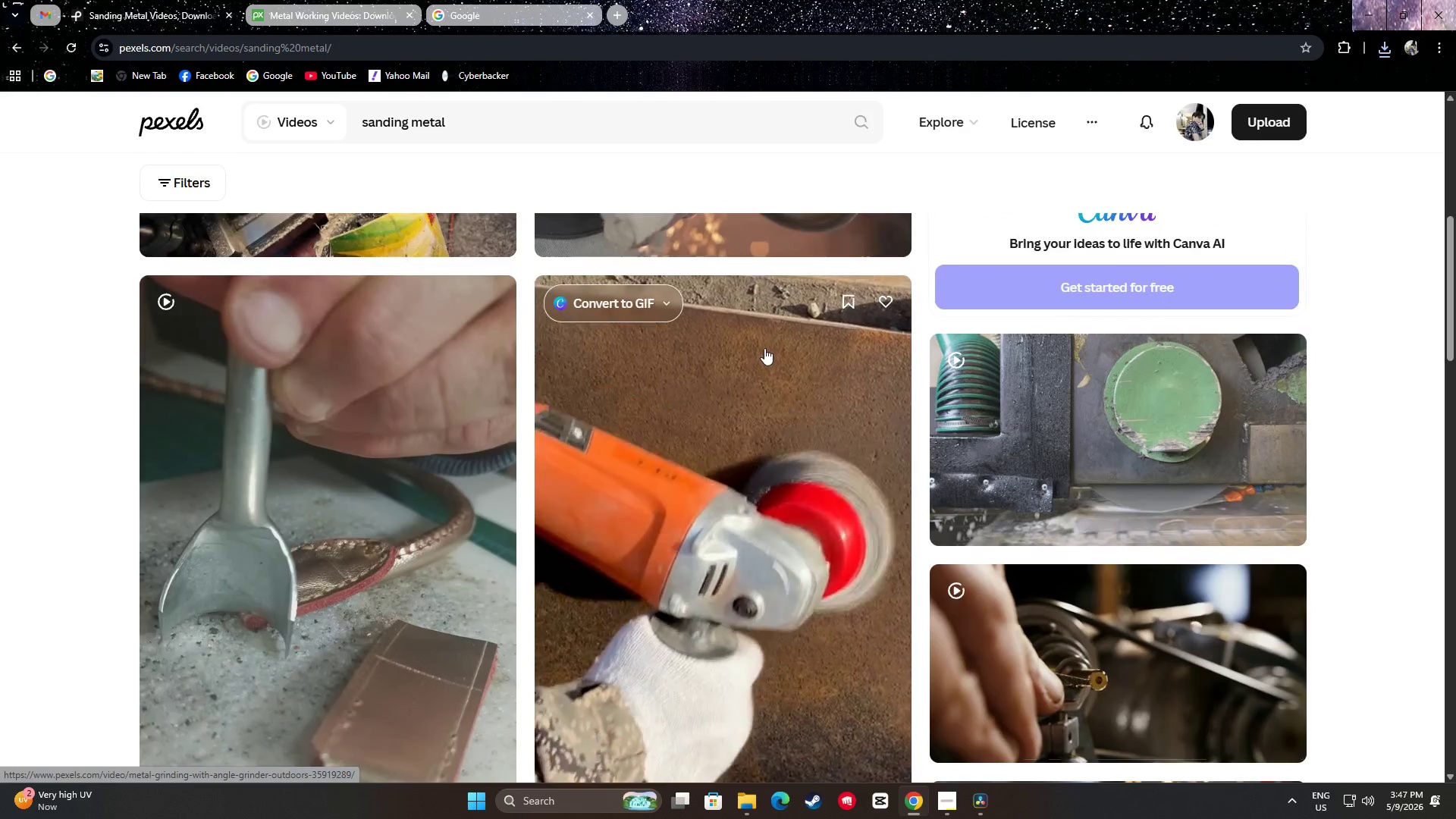 
scroll: coordinate [756, 373], scroll_direction: down, amount: 8.0
 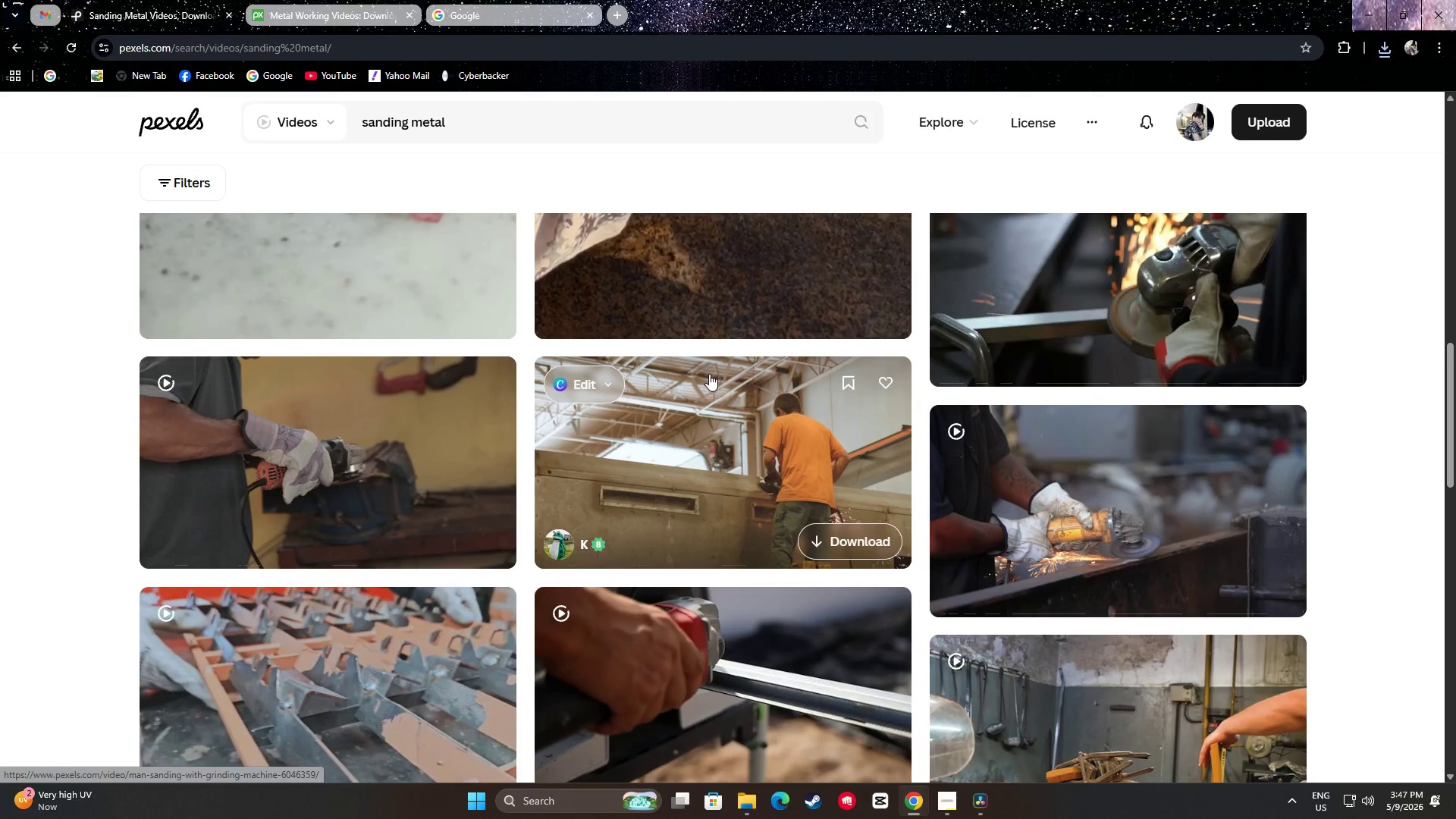 
scroll: coordinate [778, 494], scroll_direction: up, amount: 6.0
 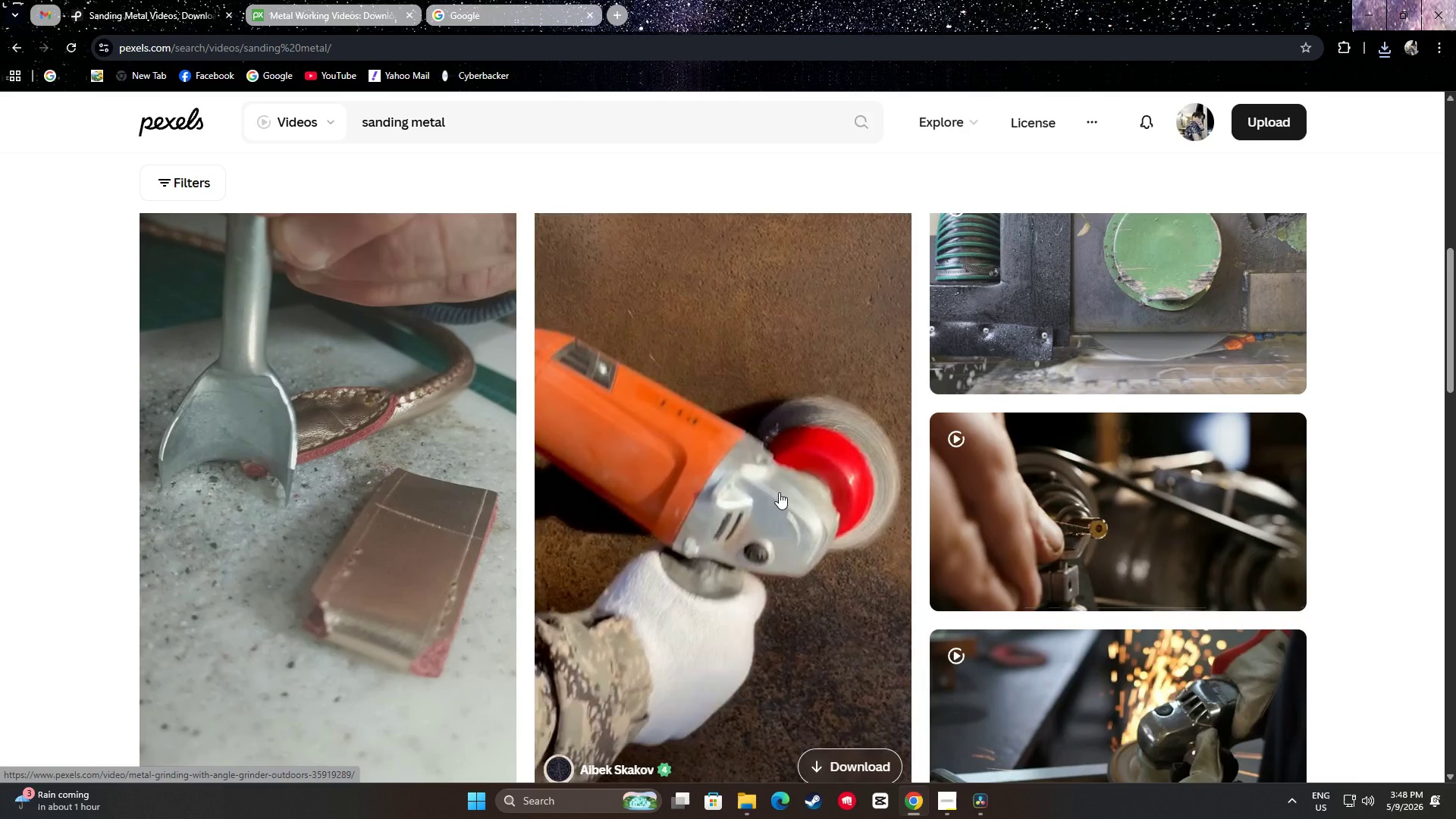 
scroll: coordinate [1389, 529], scroll_direction: down, amount: 11.0
 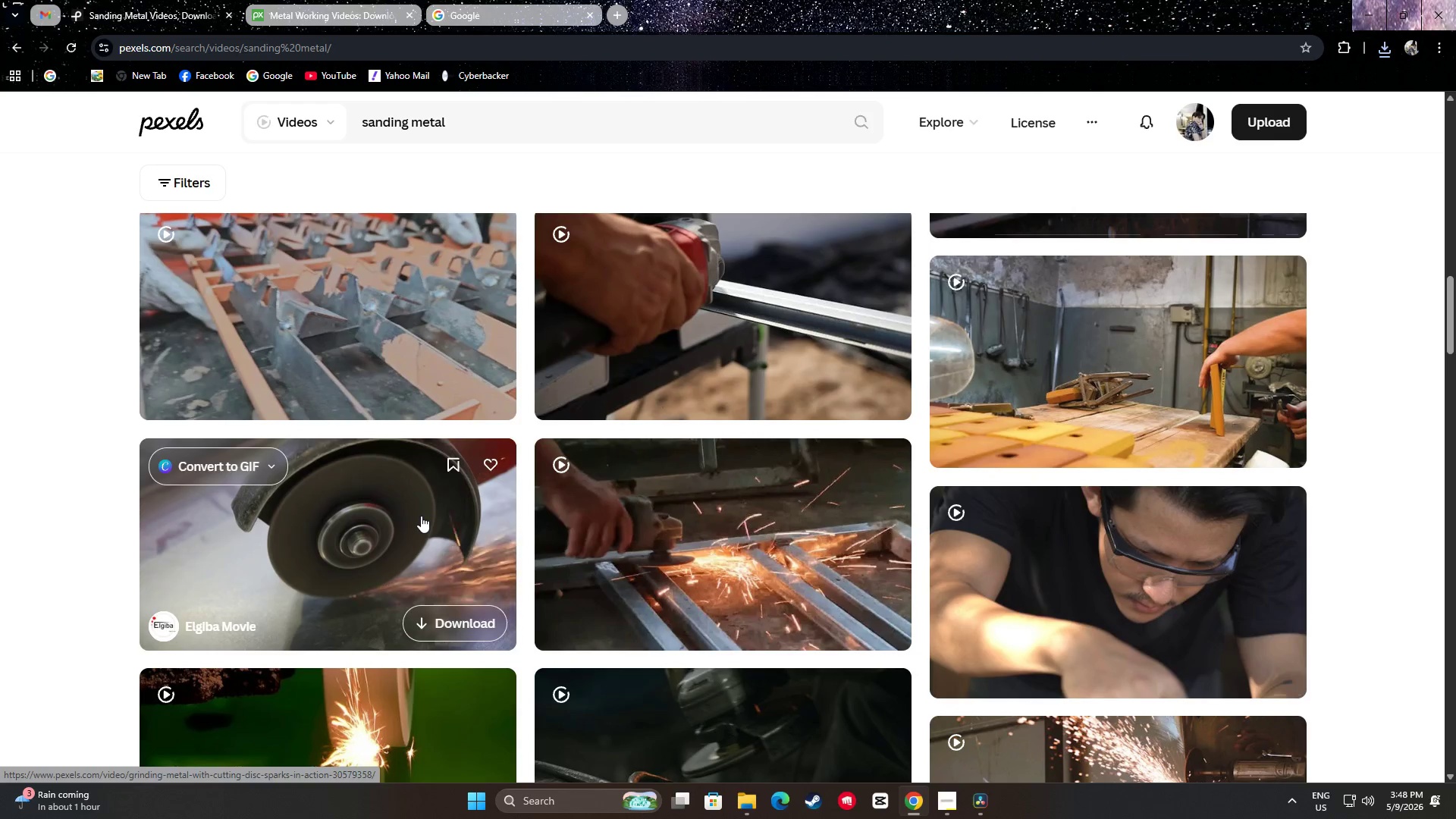 
wait(7.01)
 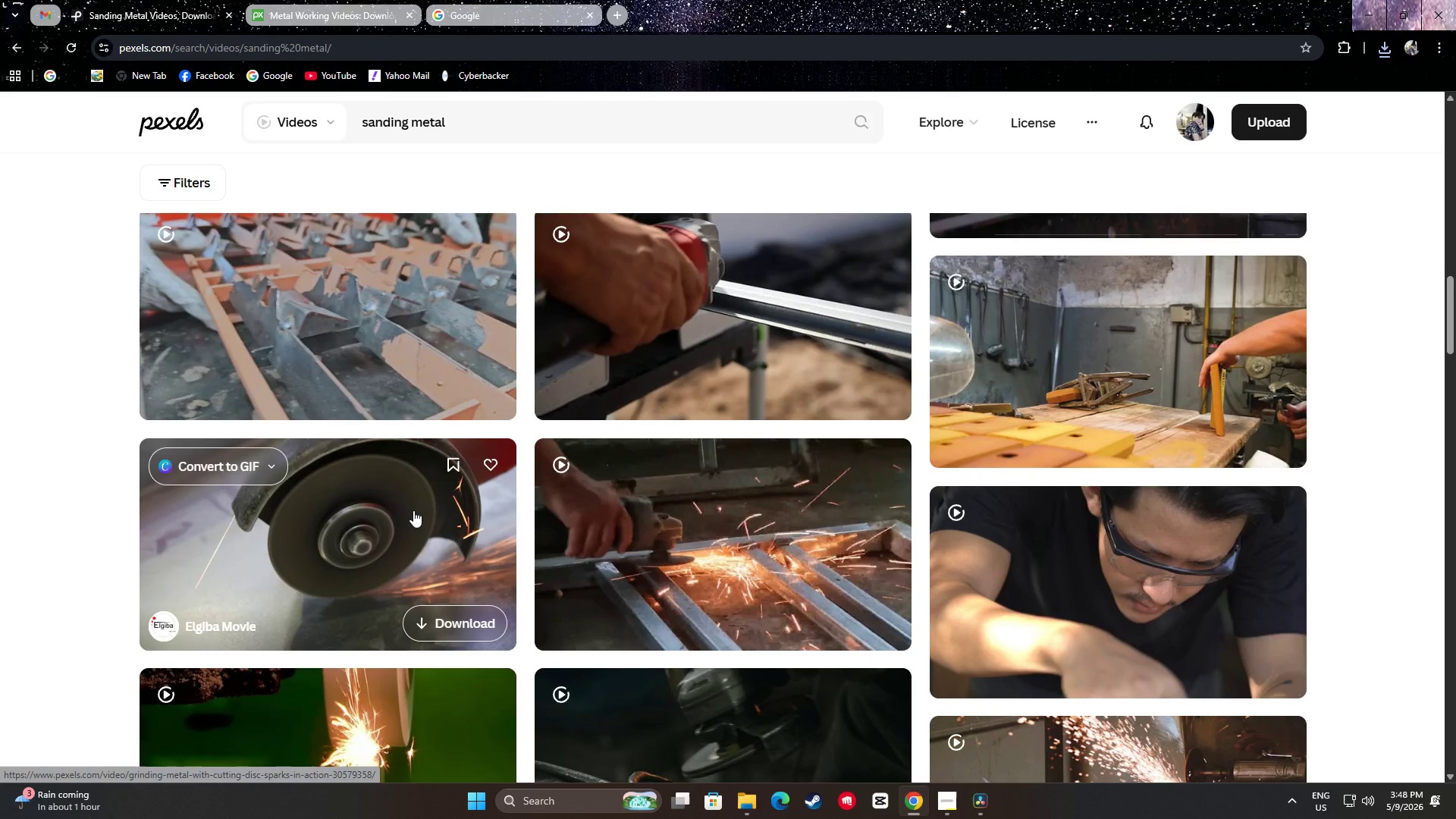 
scroll: coordinate [723, 381], scroll_direction: down, amount: 17.0
 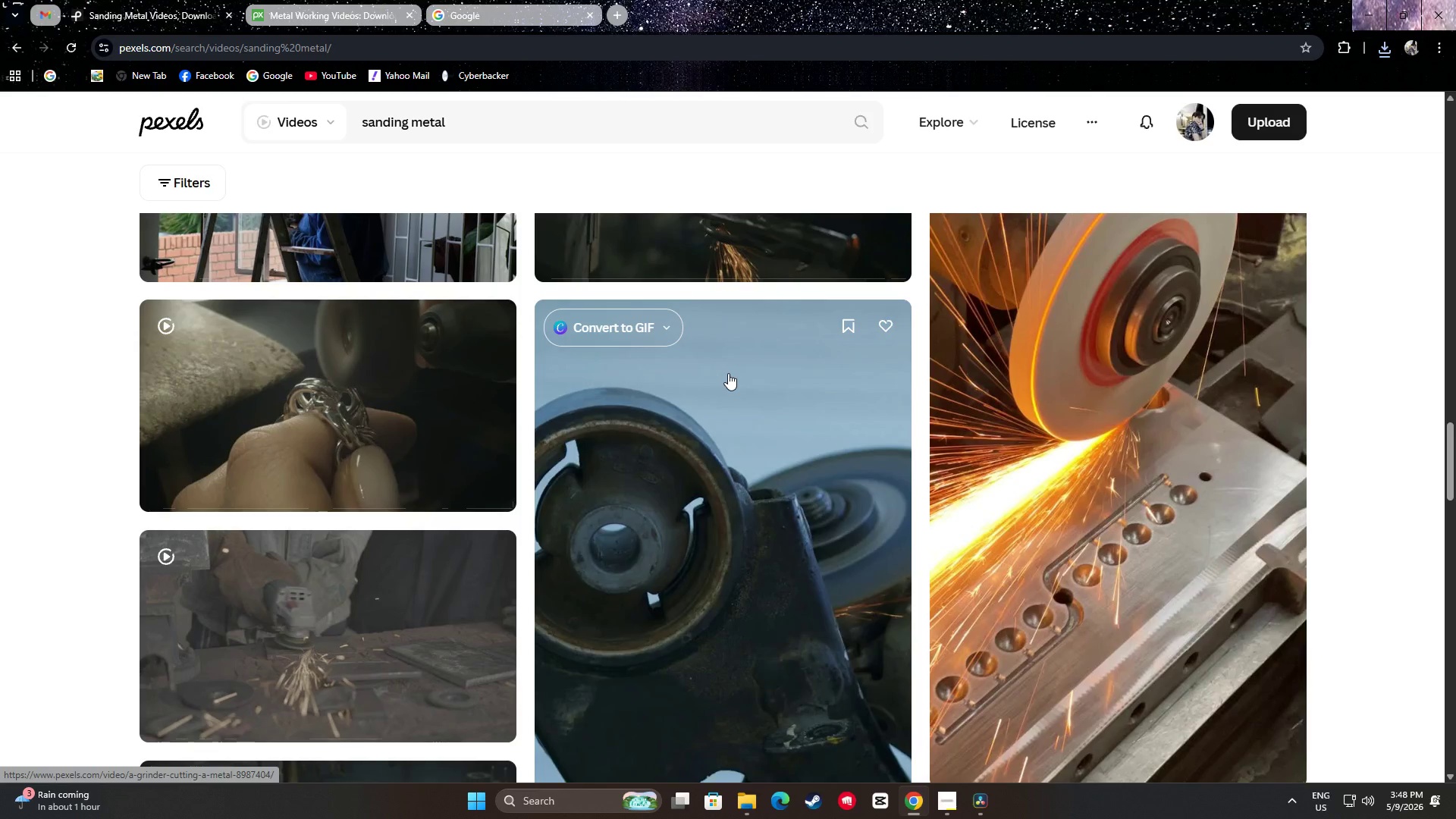 
scroll: coordinate [737, 365], scroll_direction: down, amount: 15.0
 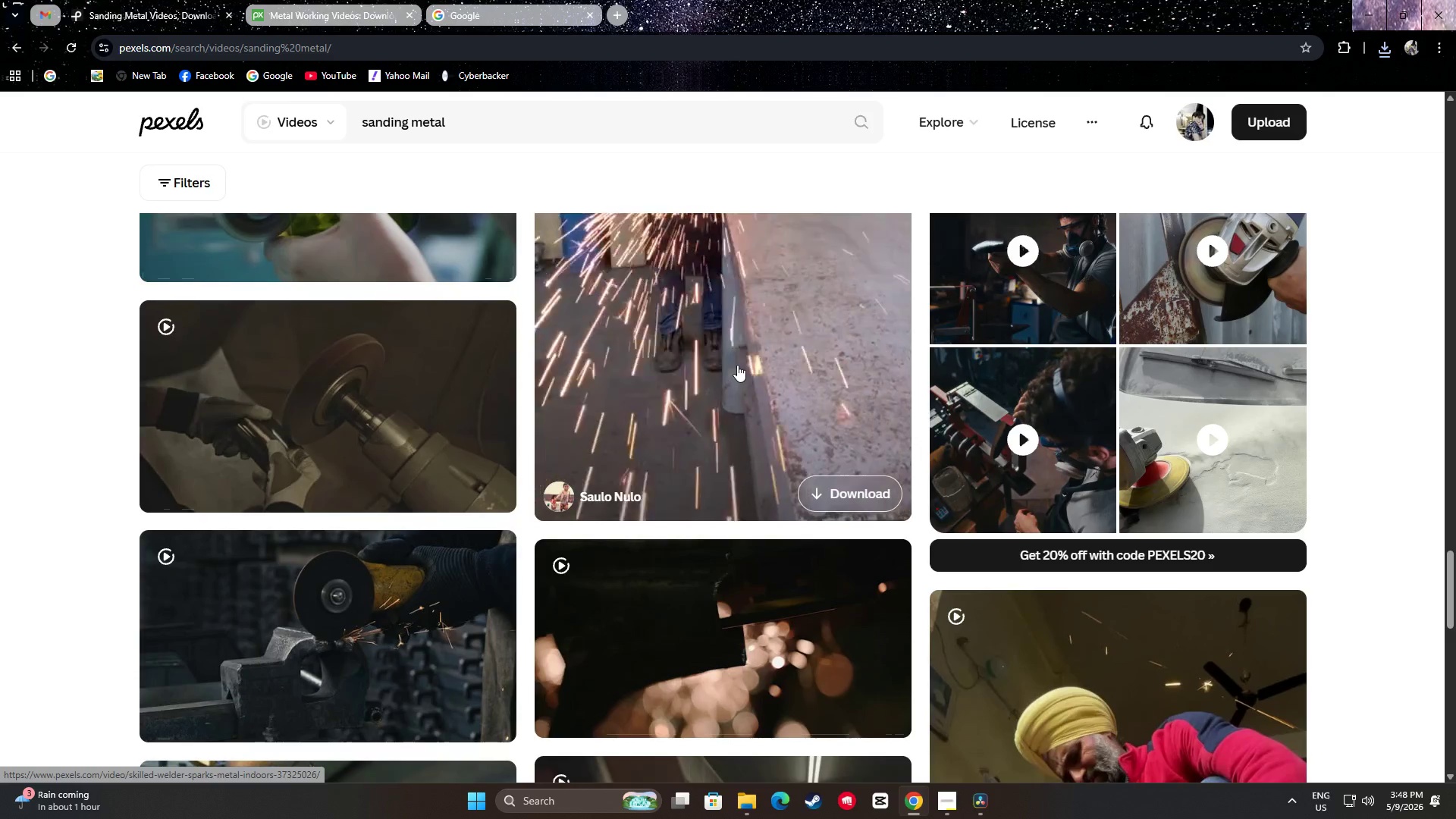 
scroll: coordinate [738, 364], scroll_direction: down, amount: 4.0
 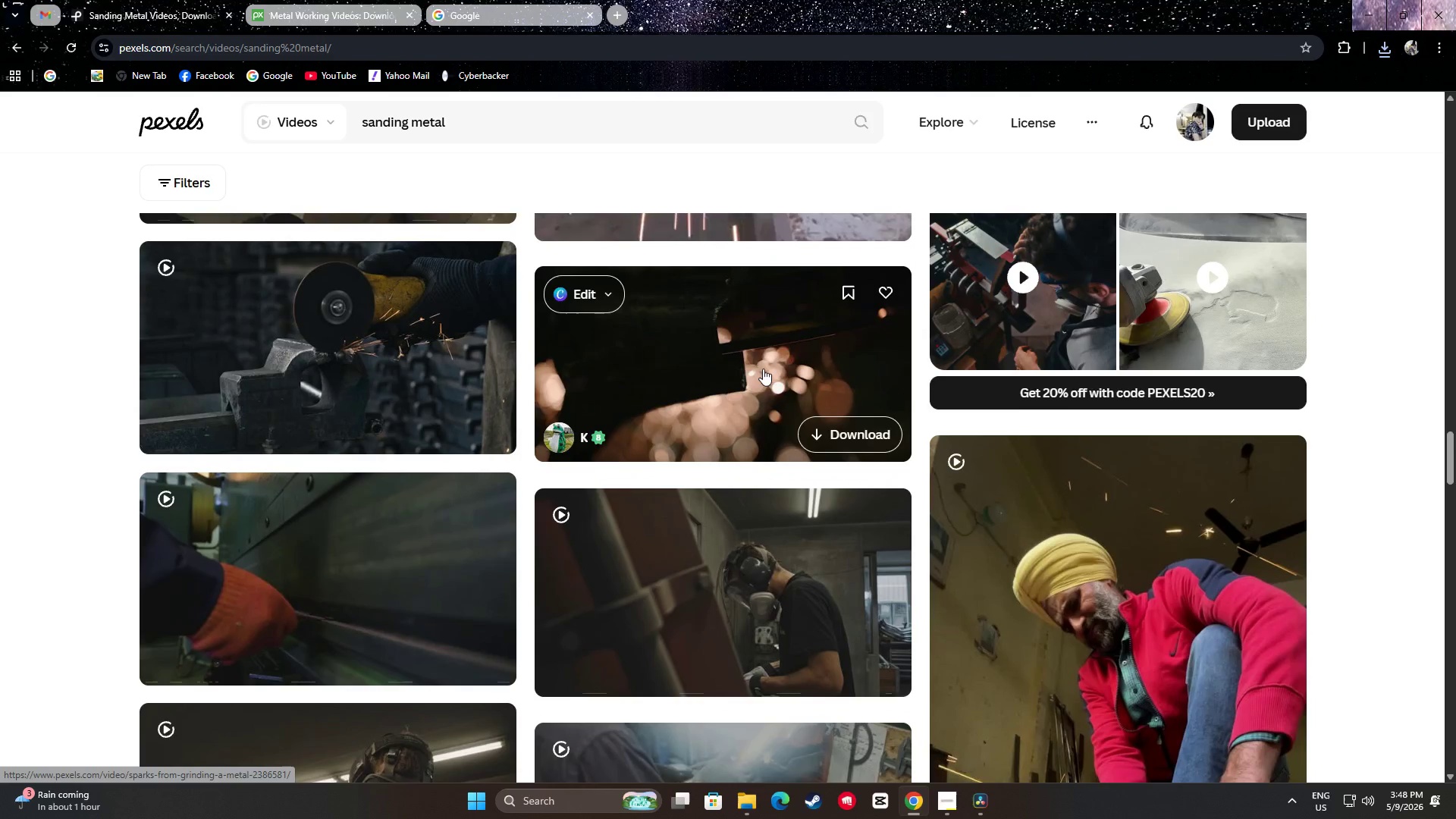 
scroll: coordinate [642, 413], scroll_direction: up, amount: 10.0
 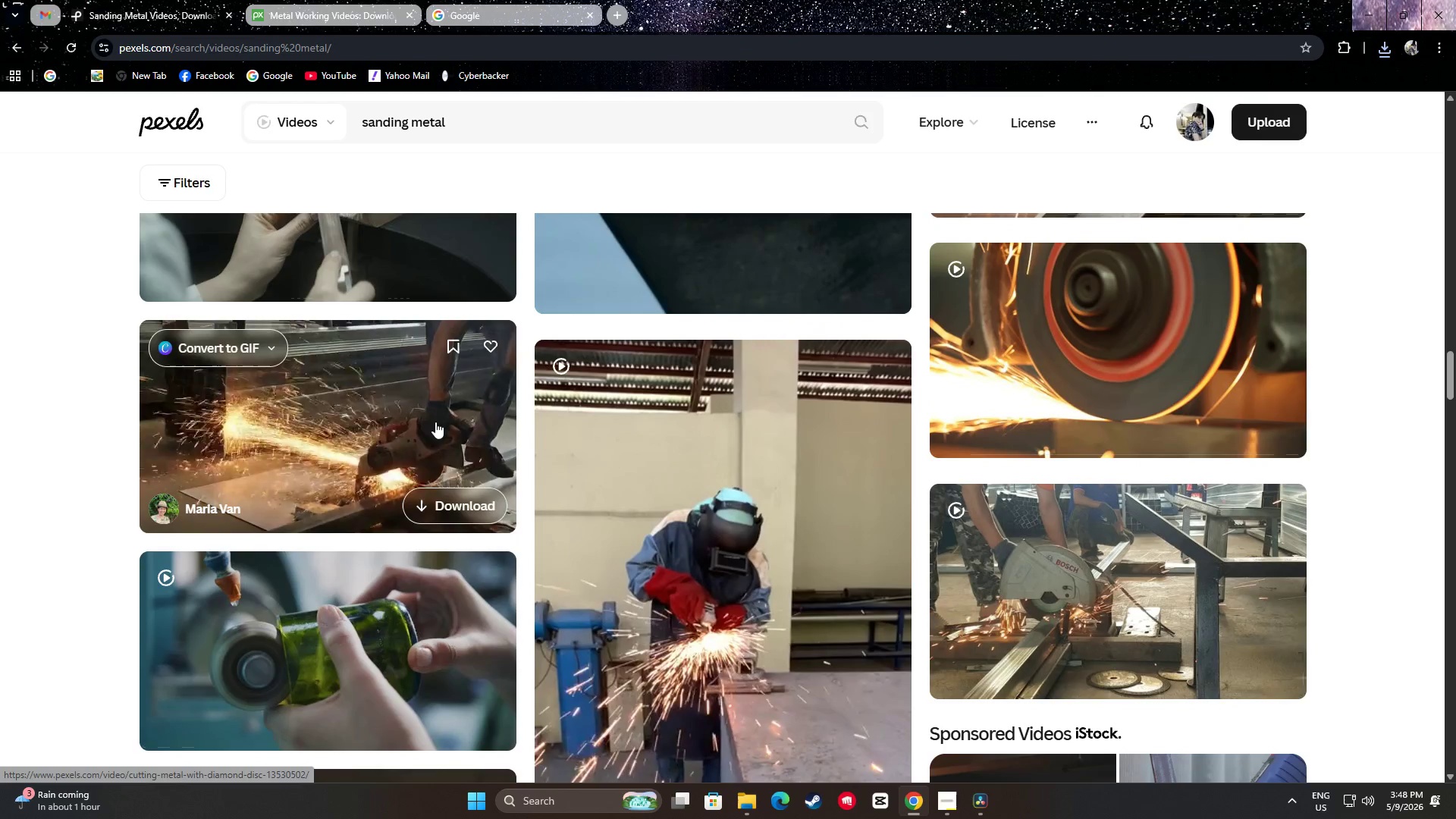 
scroll: coordinate [1318, 505], scroll_direction: down, amount: 29.0
 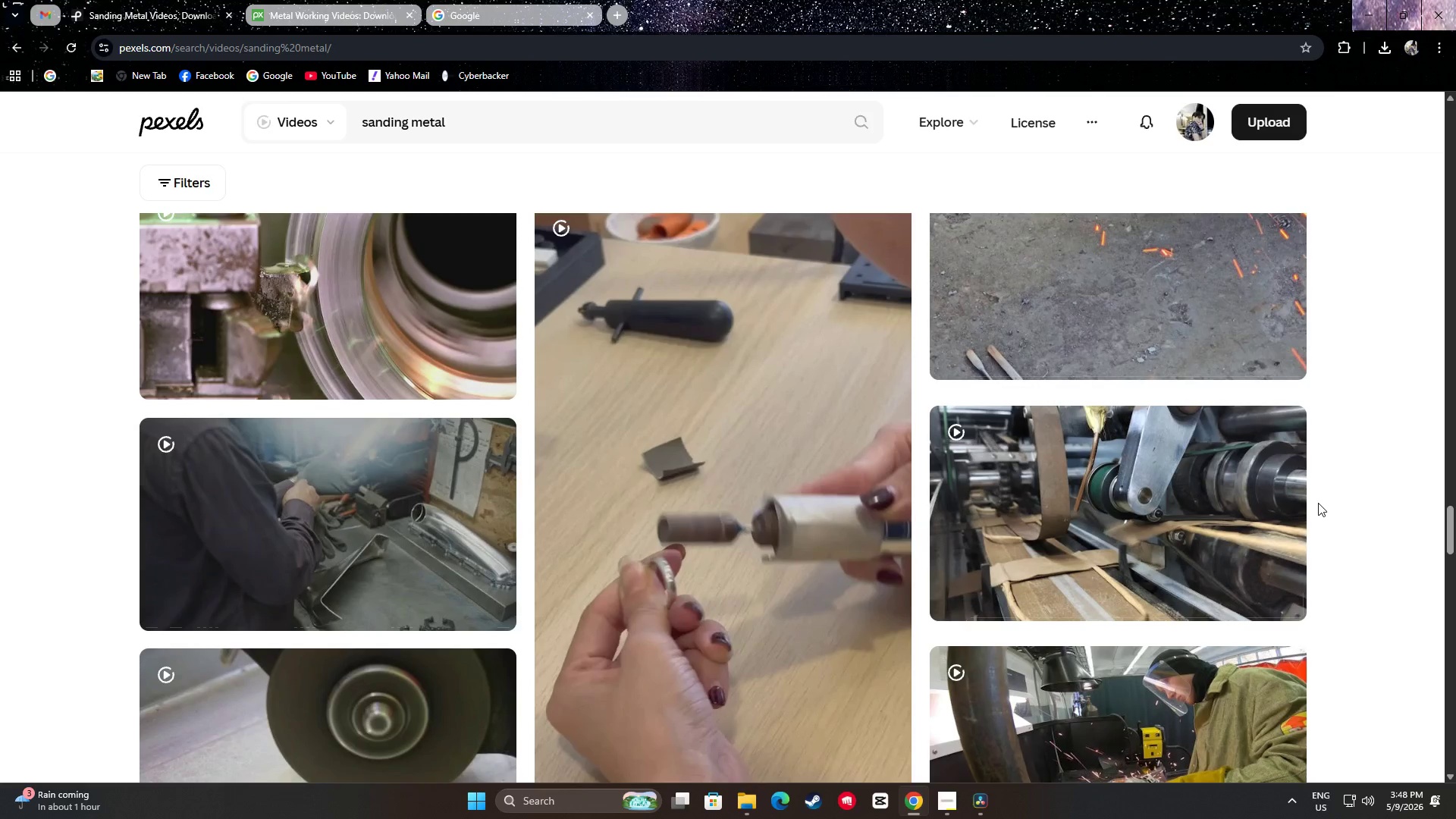 
scroll: coordinate [1319, 503], scroll_direction: down, amount: 13.0
 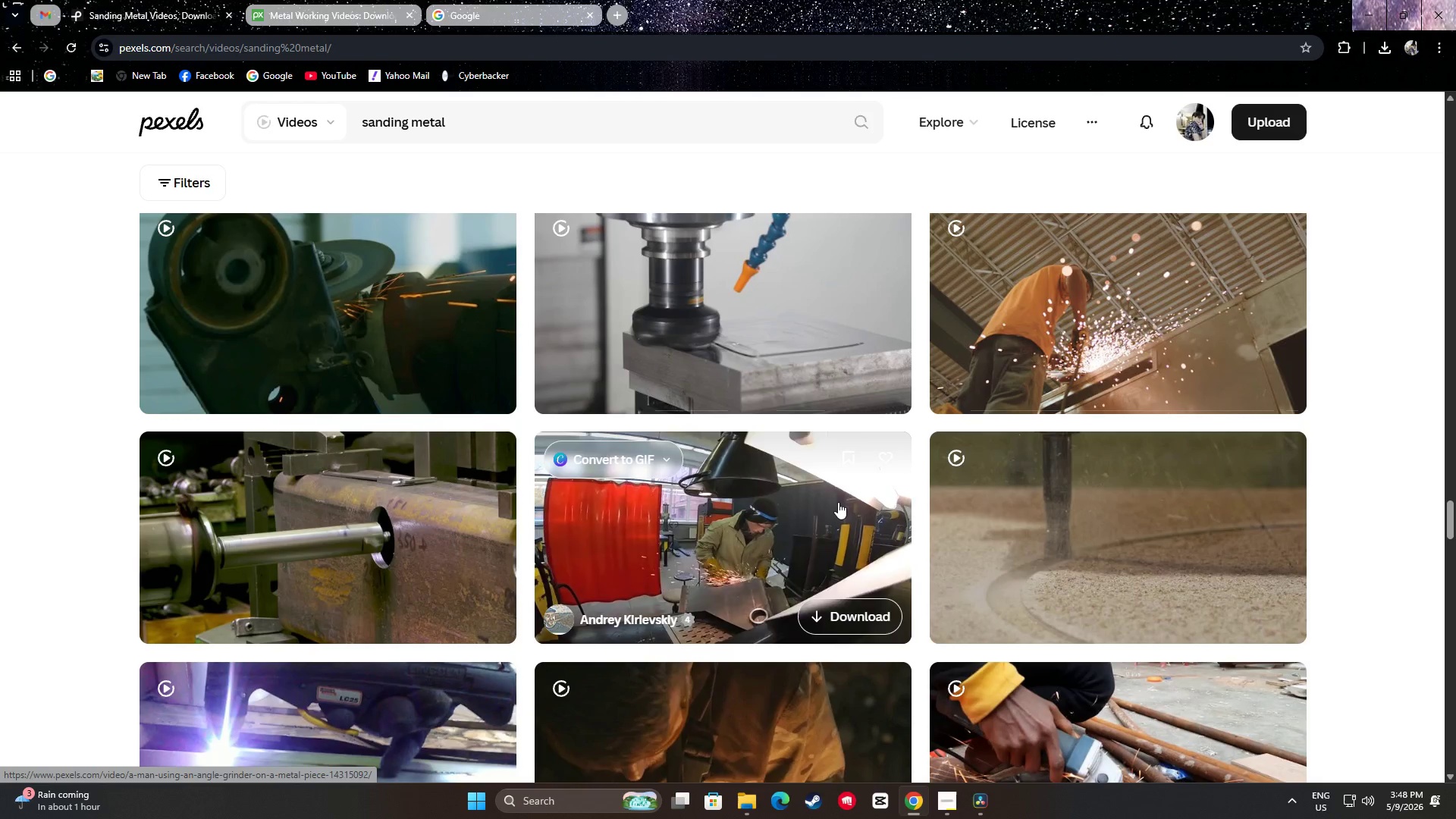 
wait(5.22)
 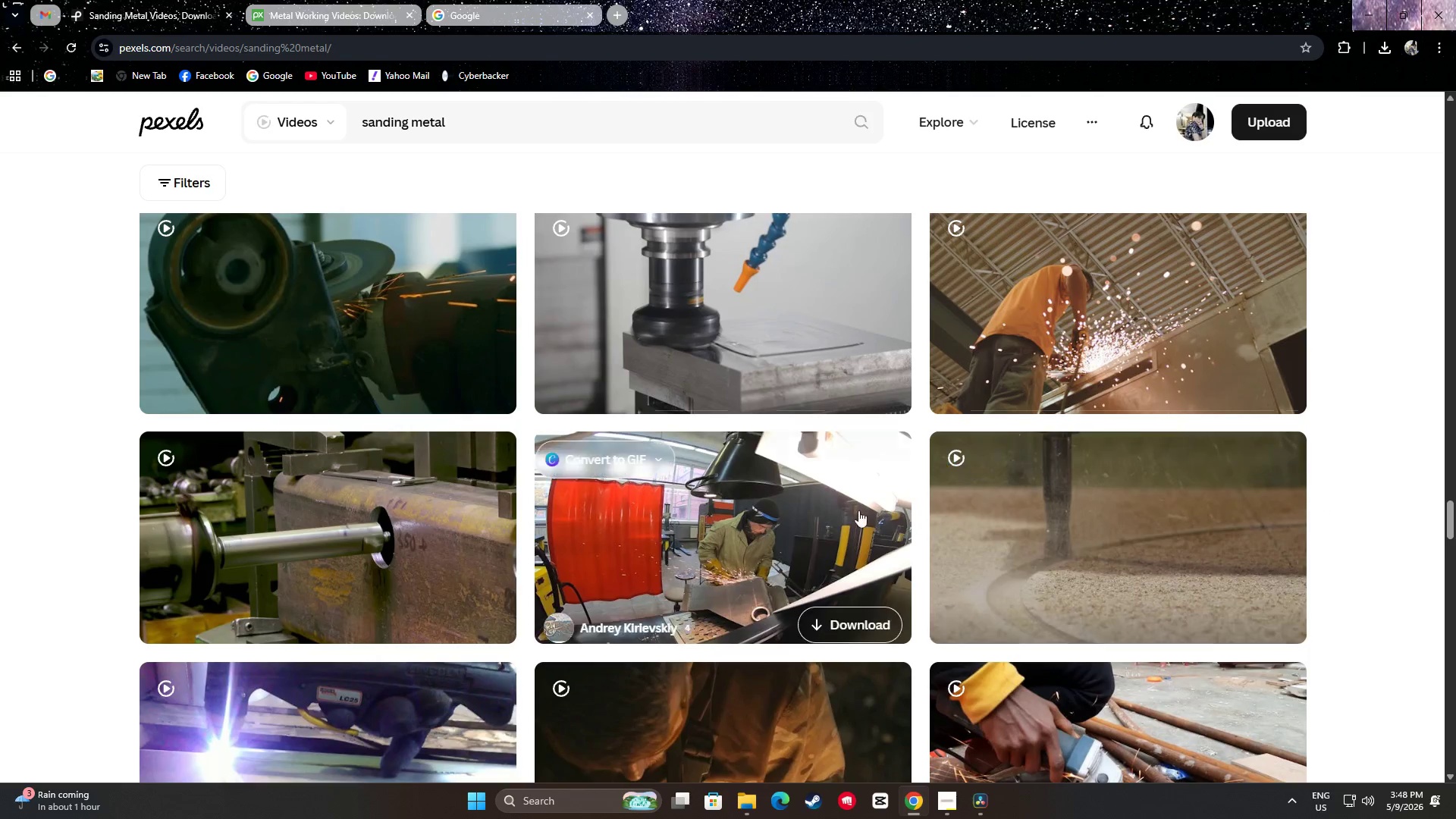 
scroll: coordinate [827, 460], scroll_direction: down, amount: 16.0
 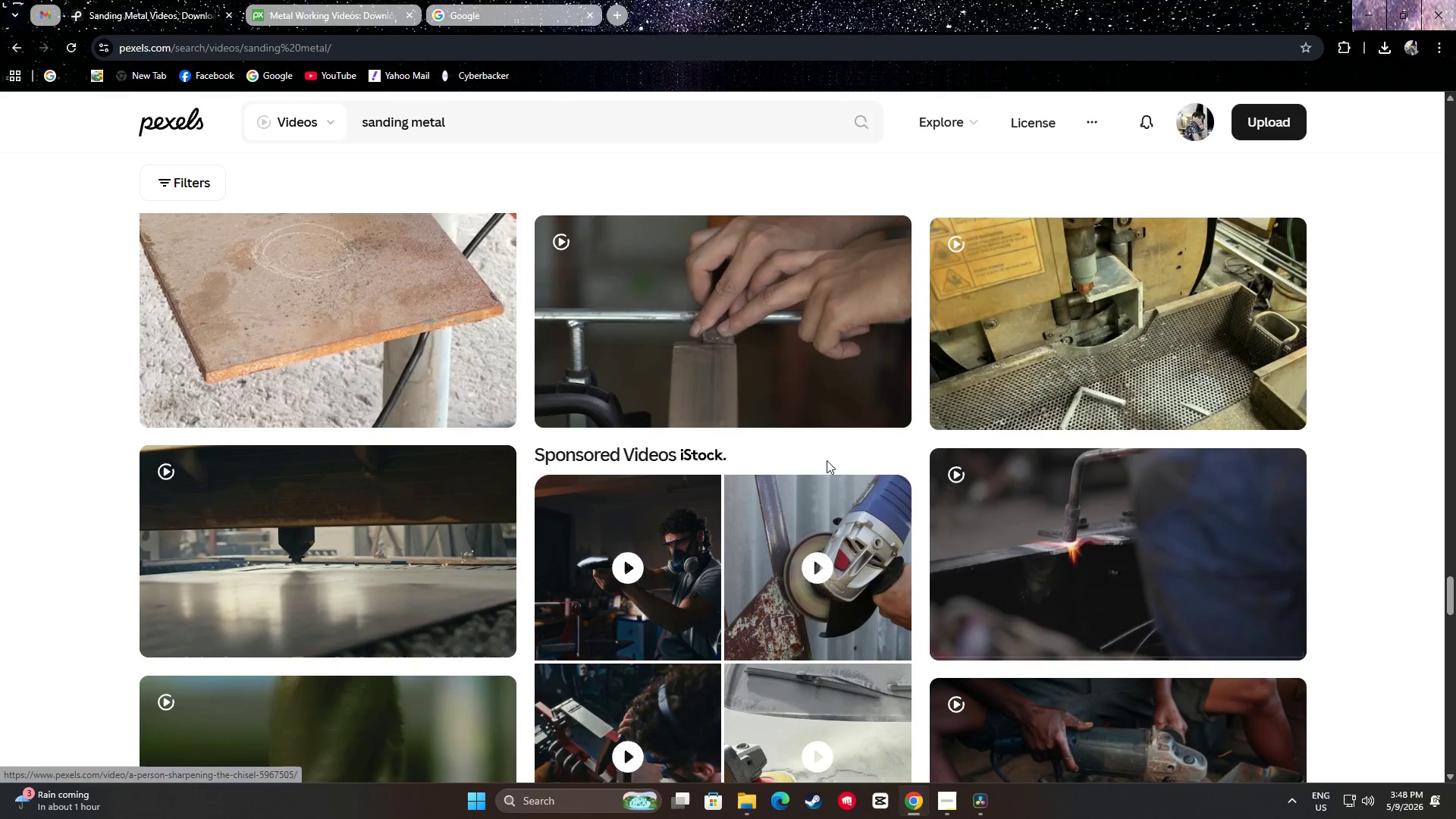 
scroll: coordinate [824, 458], scroll_direction: down, amount: 2.0
 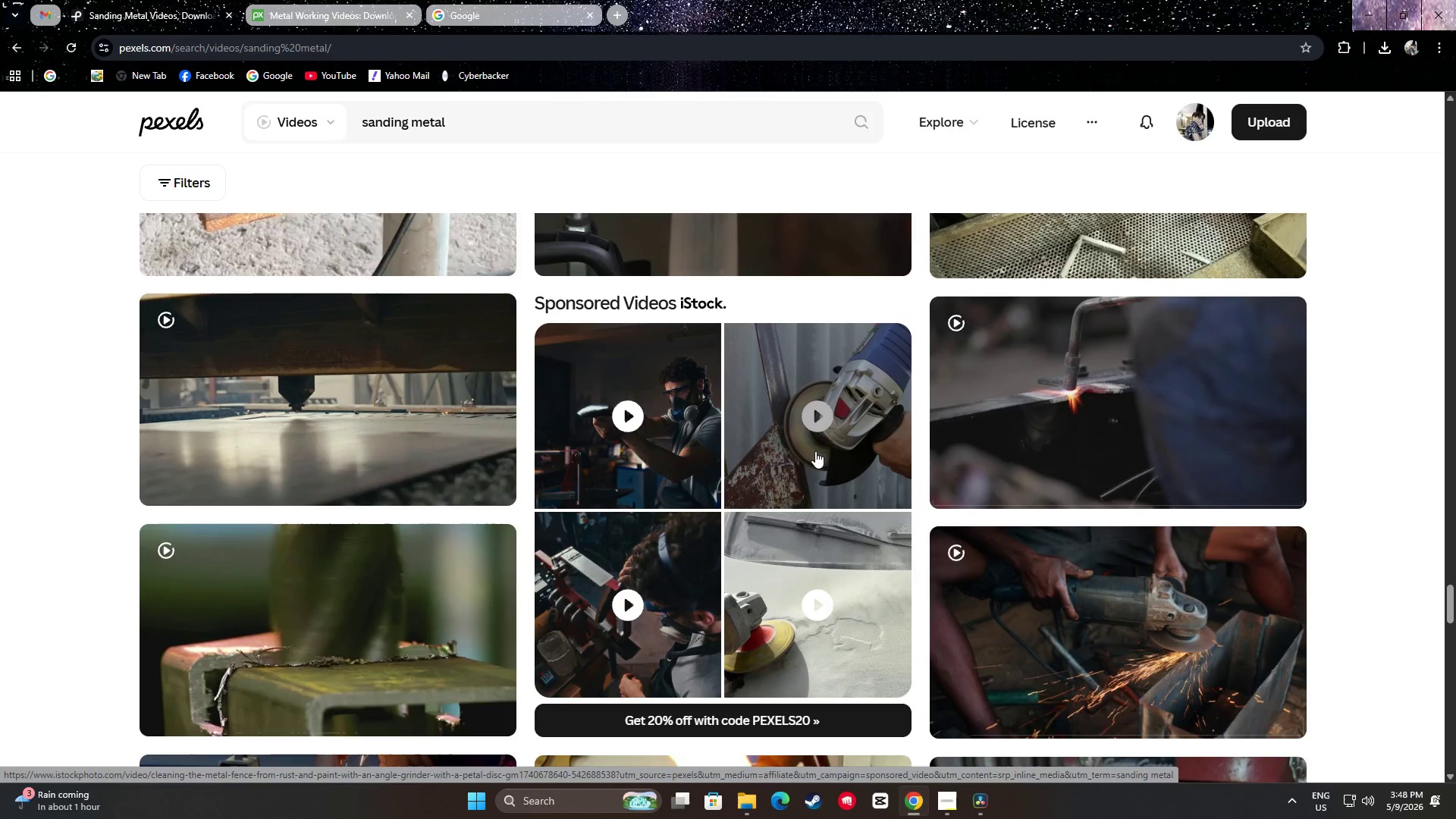 
scroll: coordinate [819, 451], scroll_direction: up, amount: 1.0
 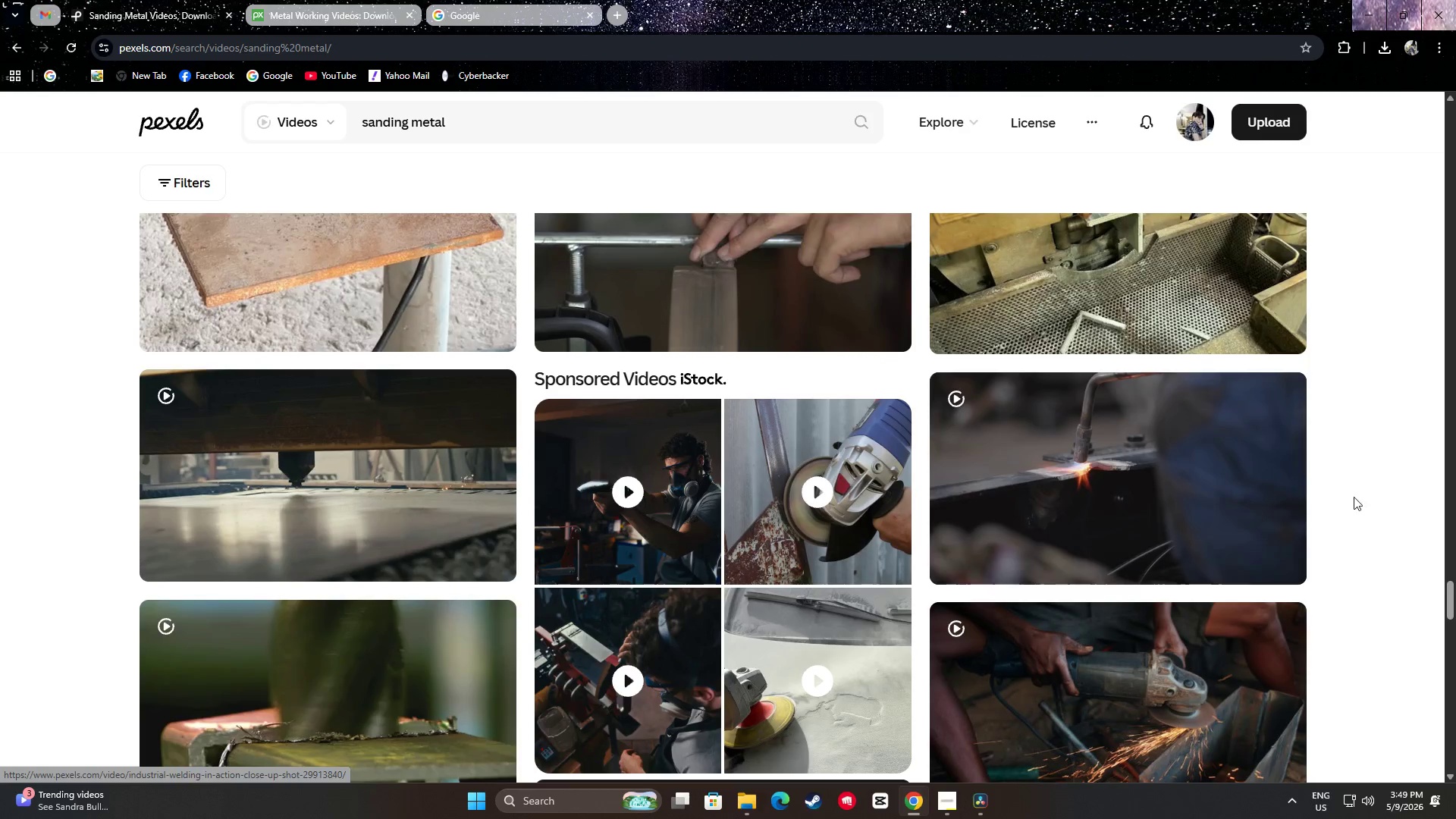 
wait(5.27)
 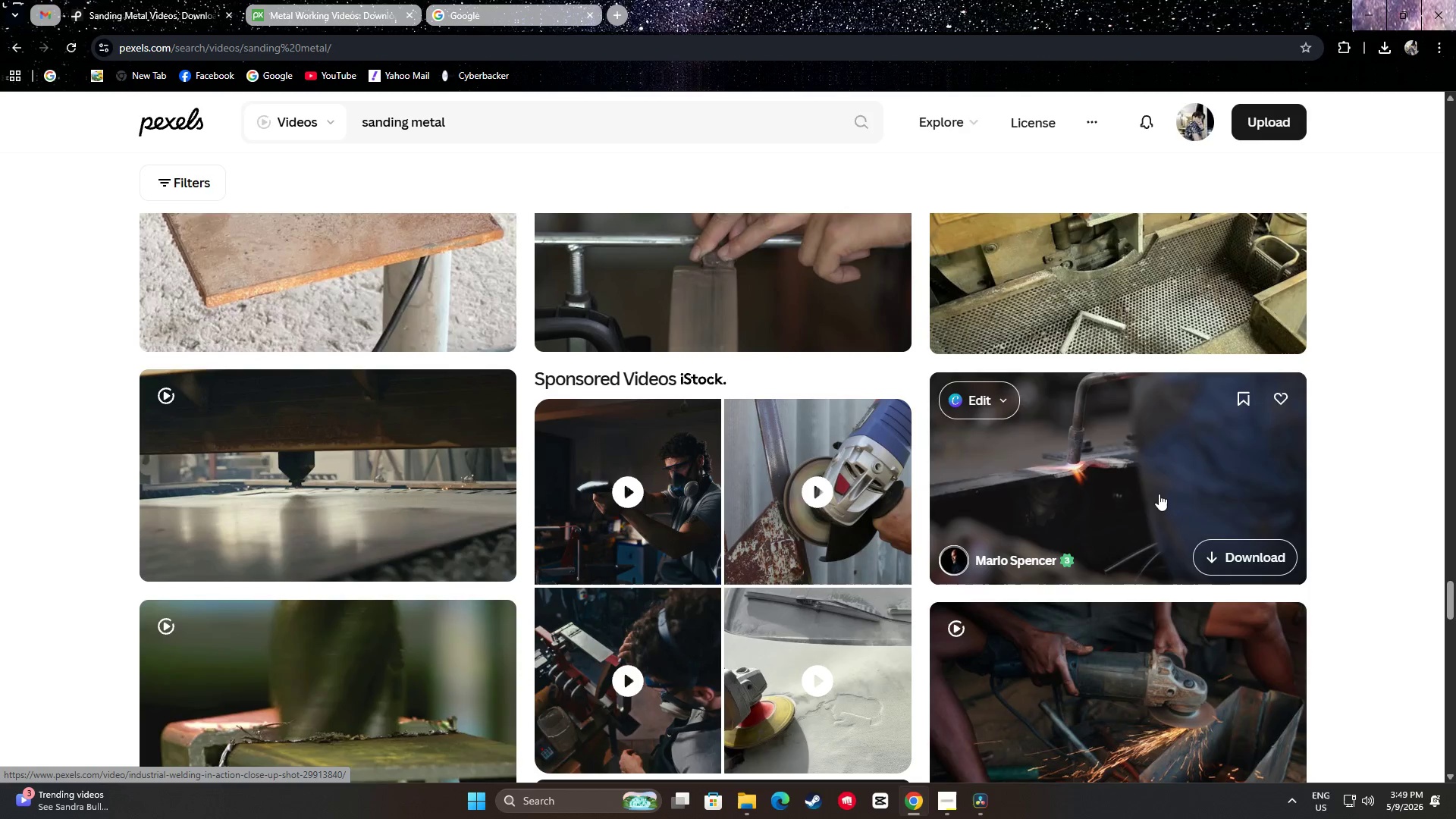 
double_click([1390, 563])
 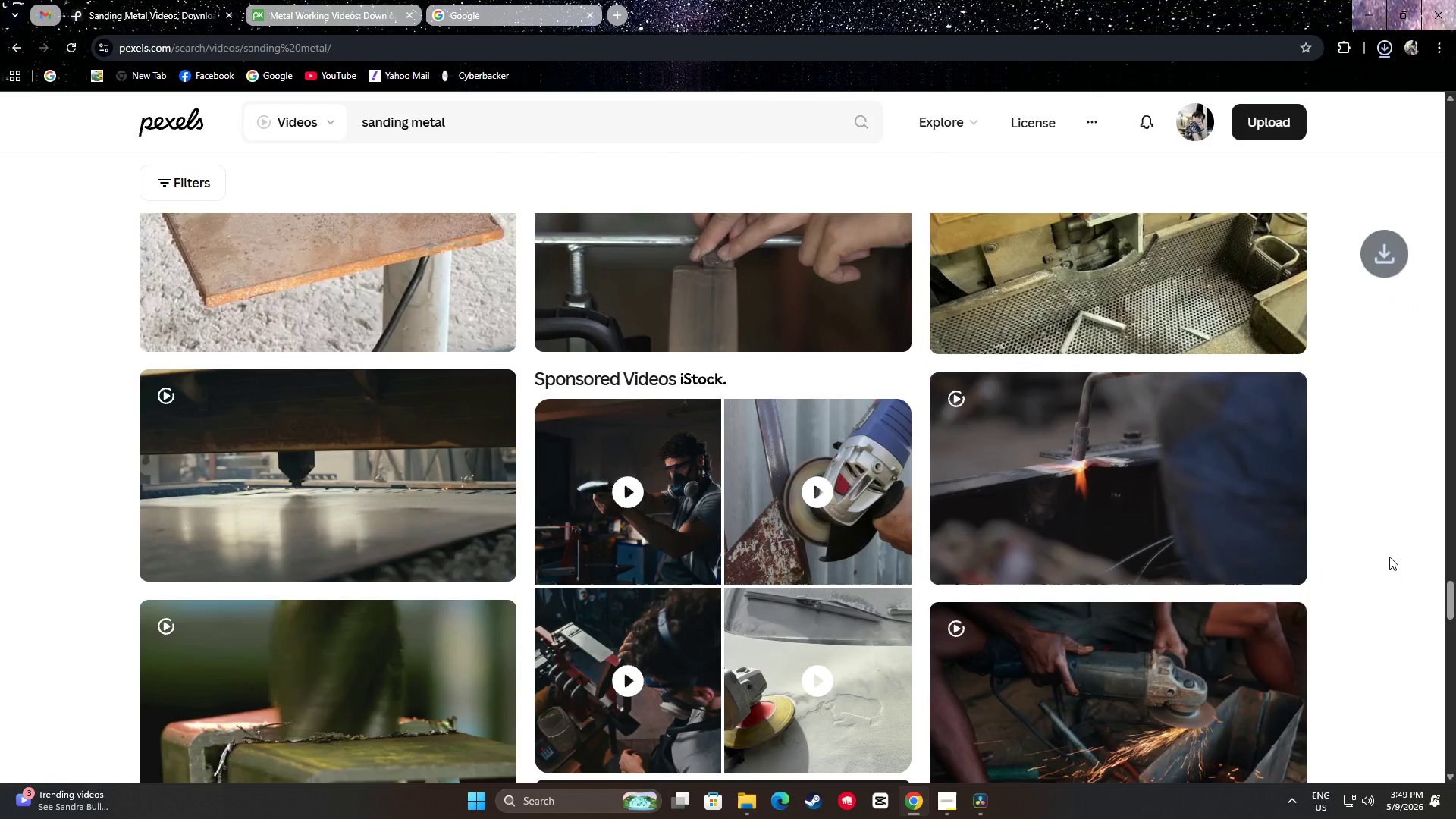 
scroll: coordinate [1383, 541], scroll_direction: down, amount: 29.0
 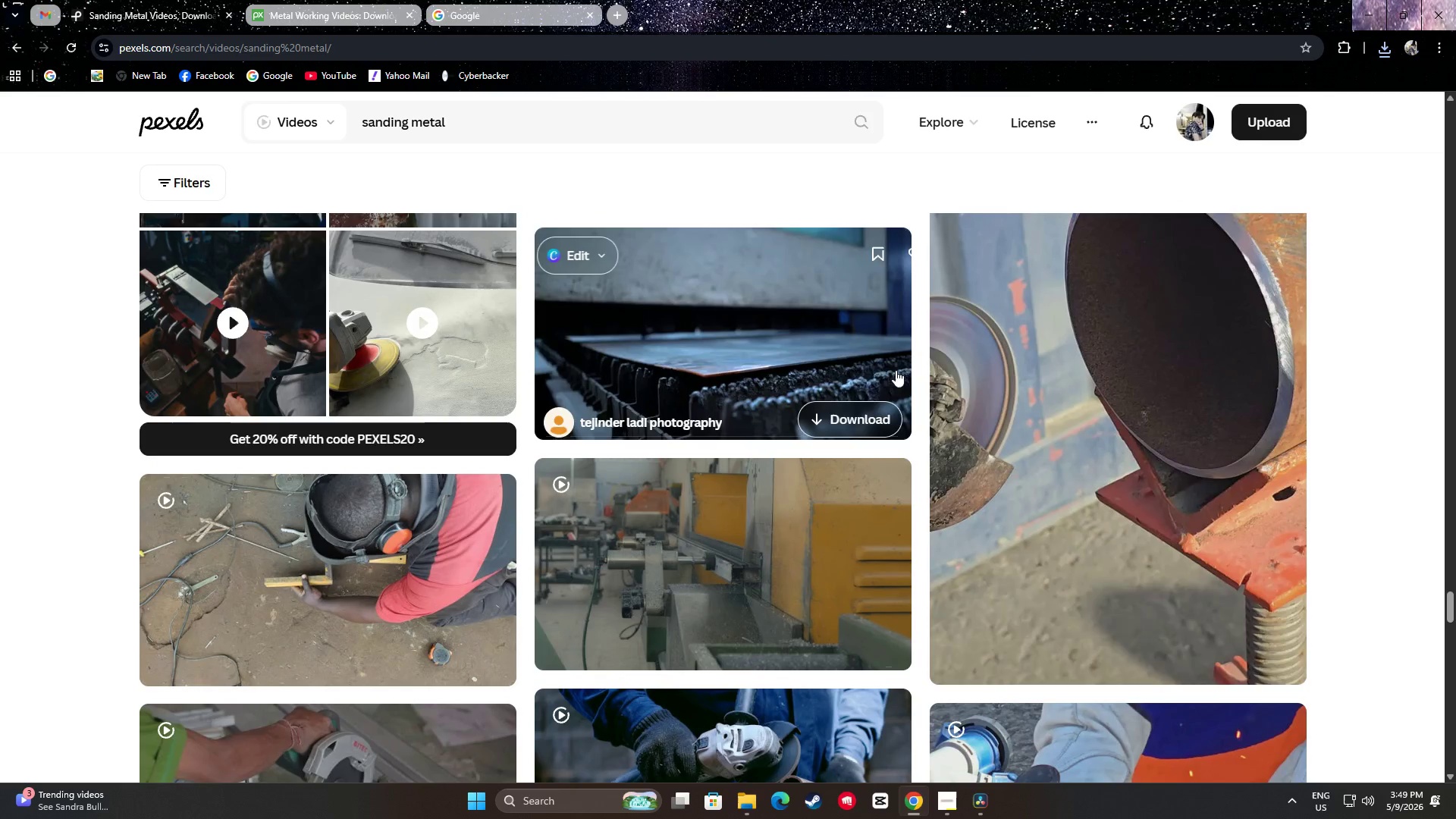 
scroll: coordinate [841, 383], scroll_direction: up, amount: 1.0
 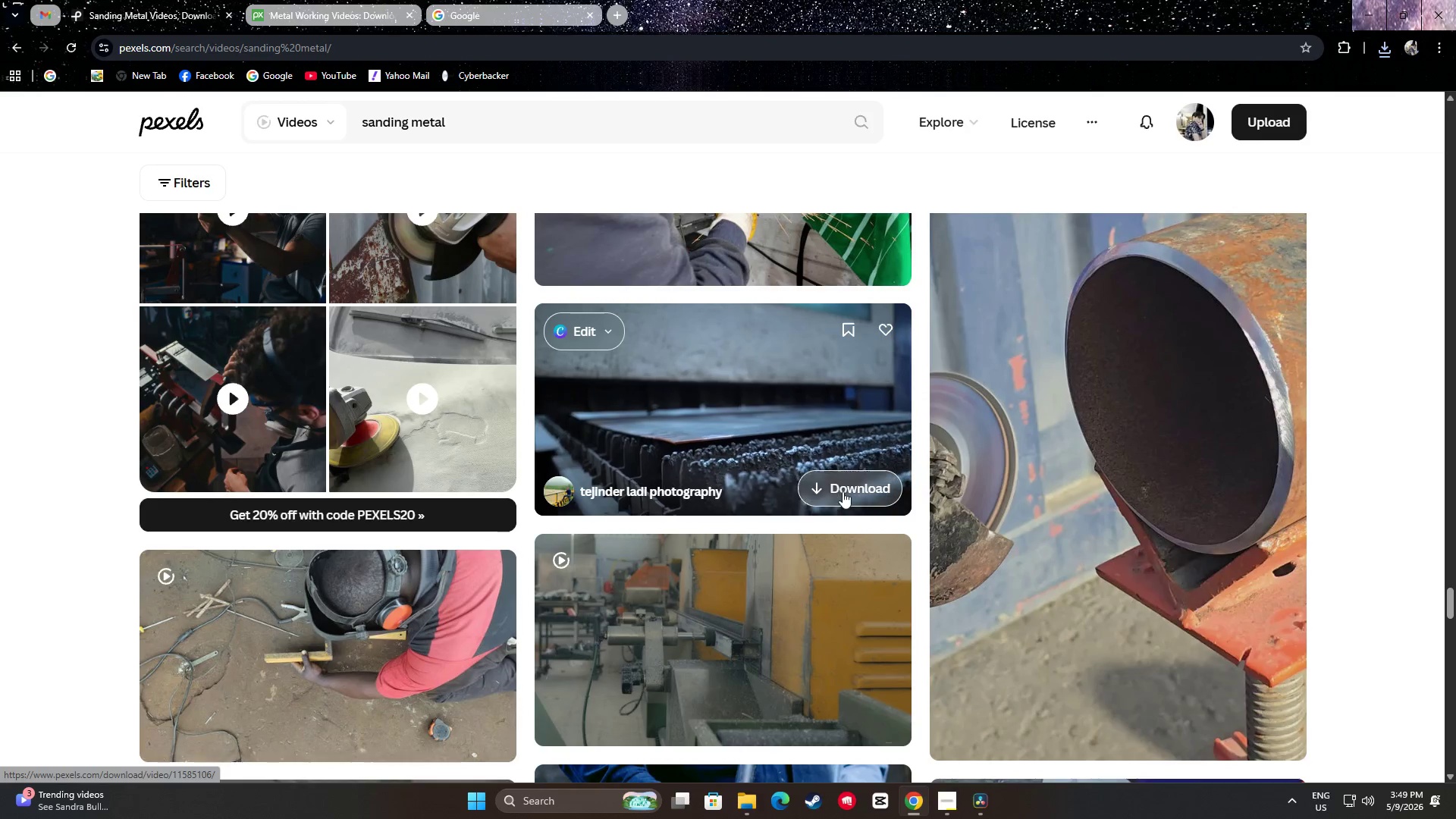 
left_click([852, 493])
 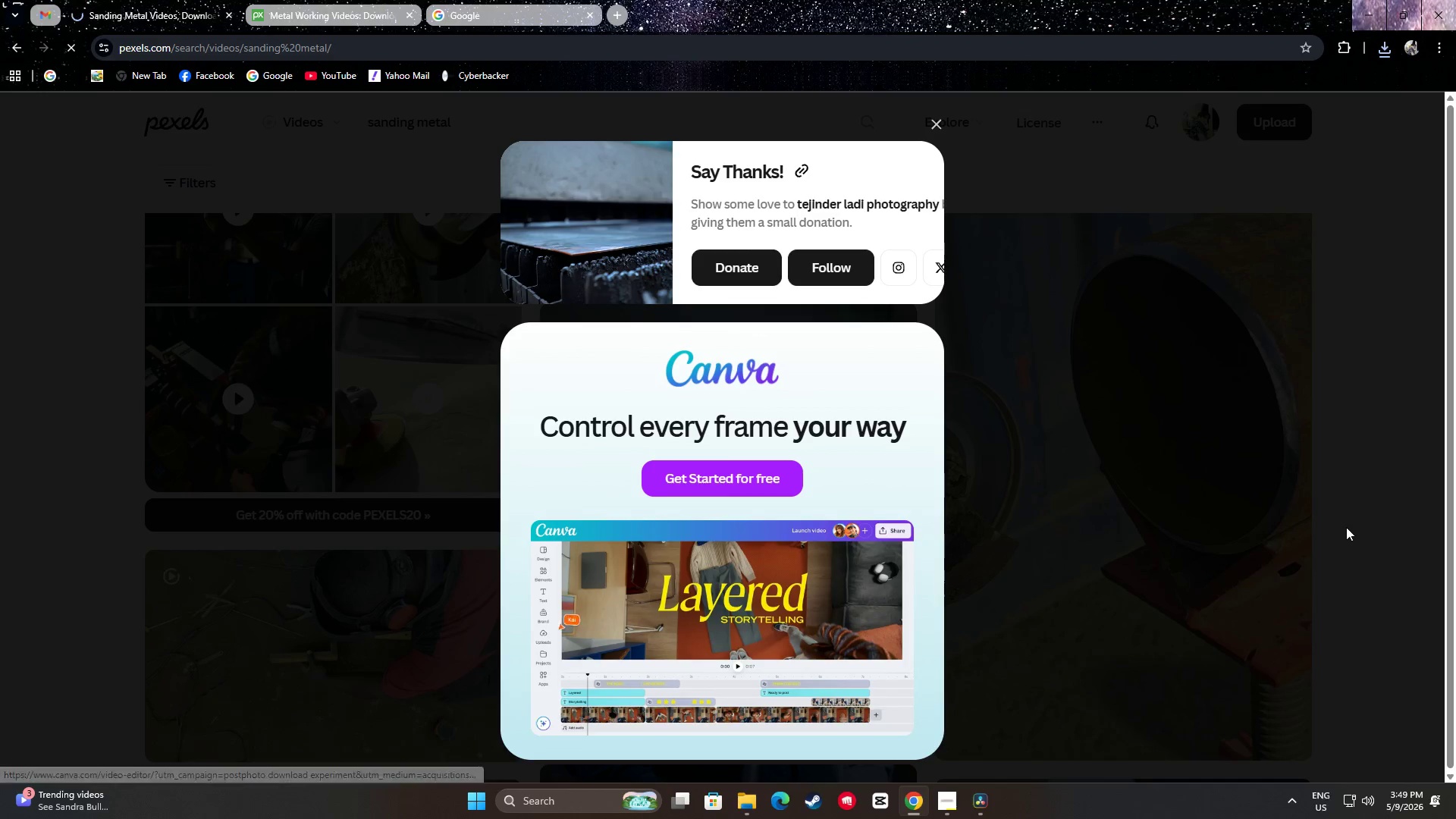 
left_click([1343, 527])
 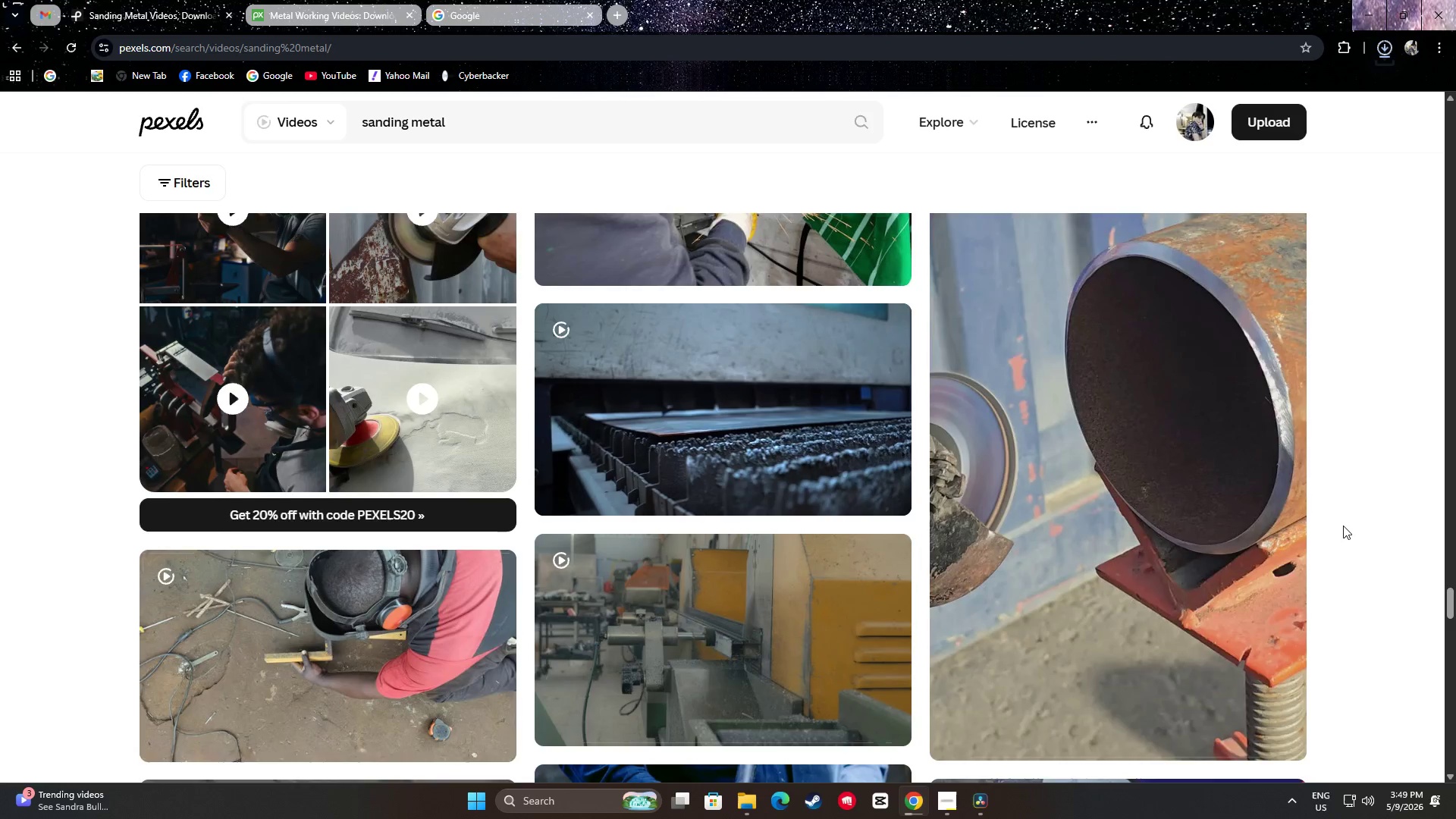 
scroll: coordinate [1348, 520], scroll_direction: down, amount: 9.0
 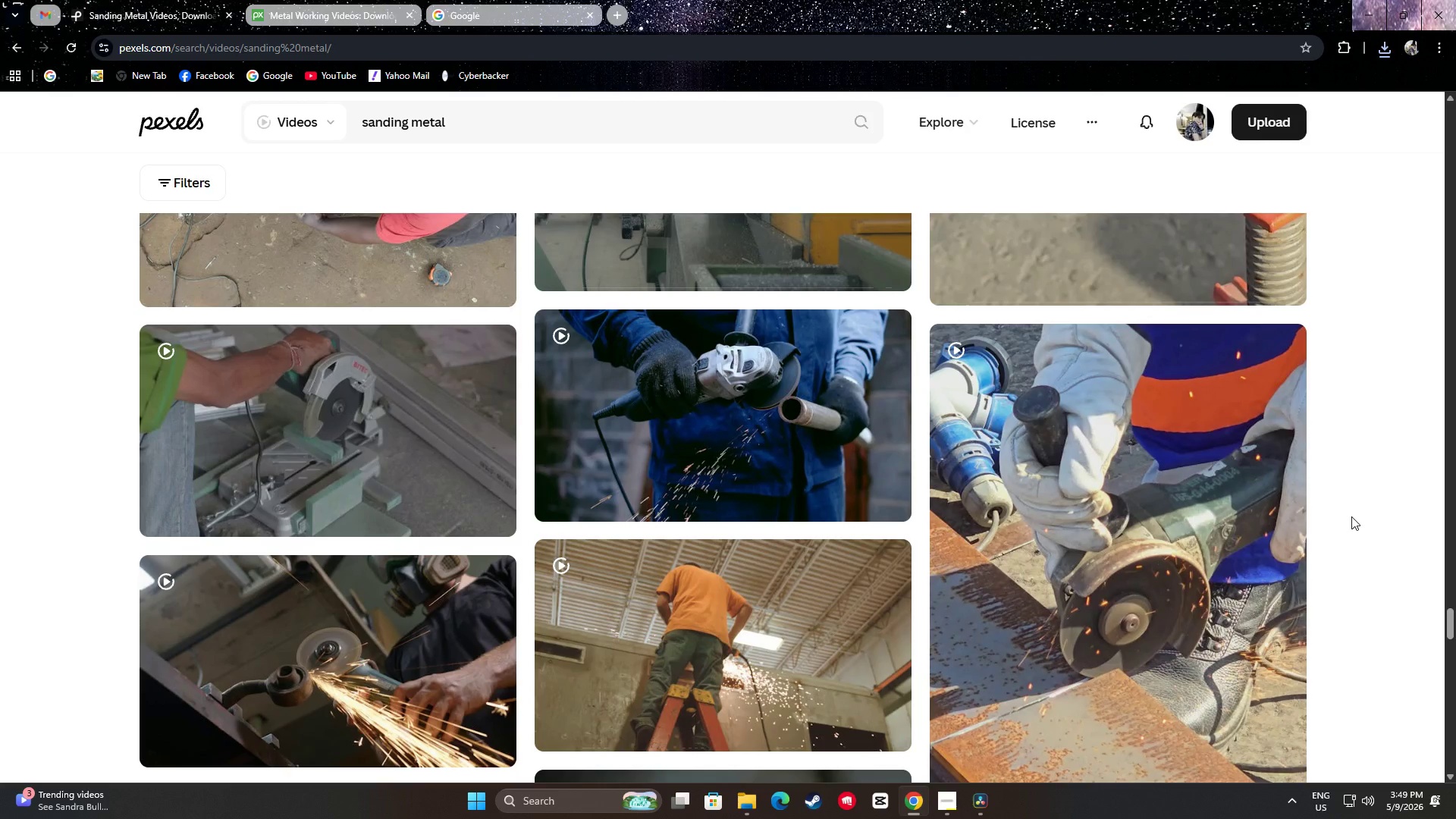 
wait(11.75)
 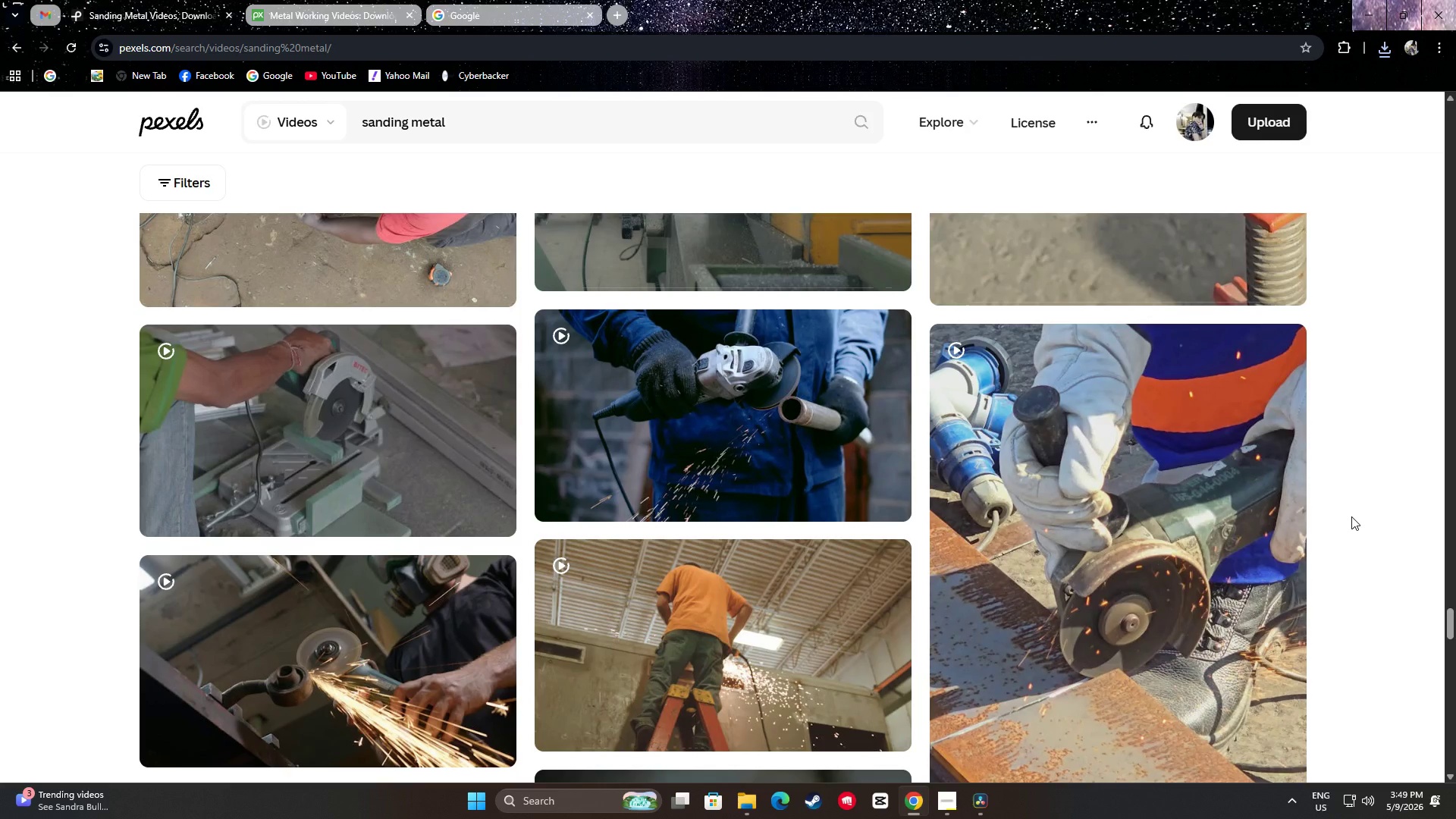 
scroll: coordinate [1375, 522], scroll_direction: down, amount: 9.0
 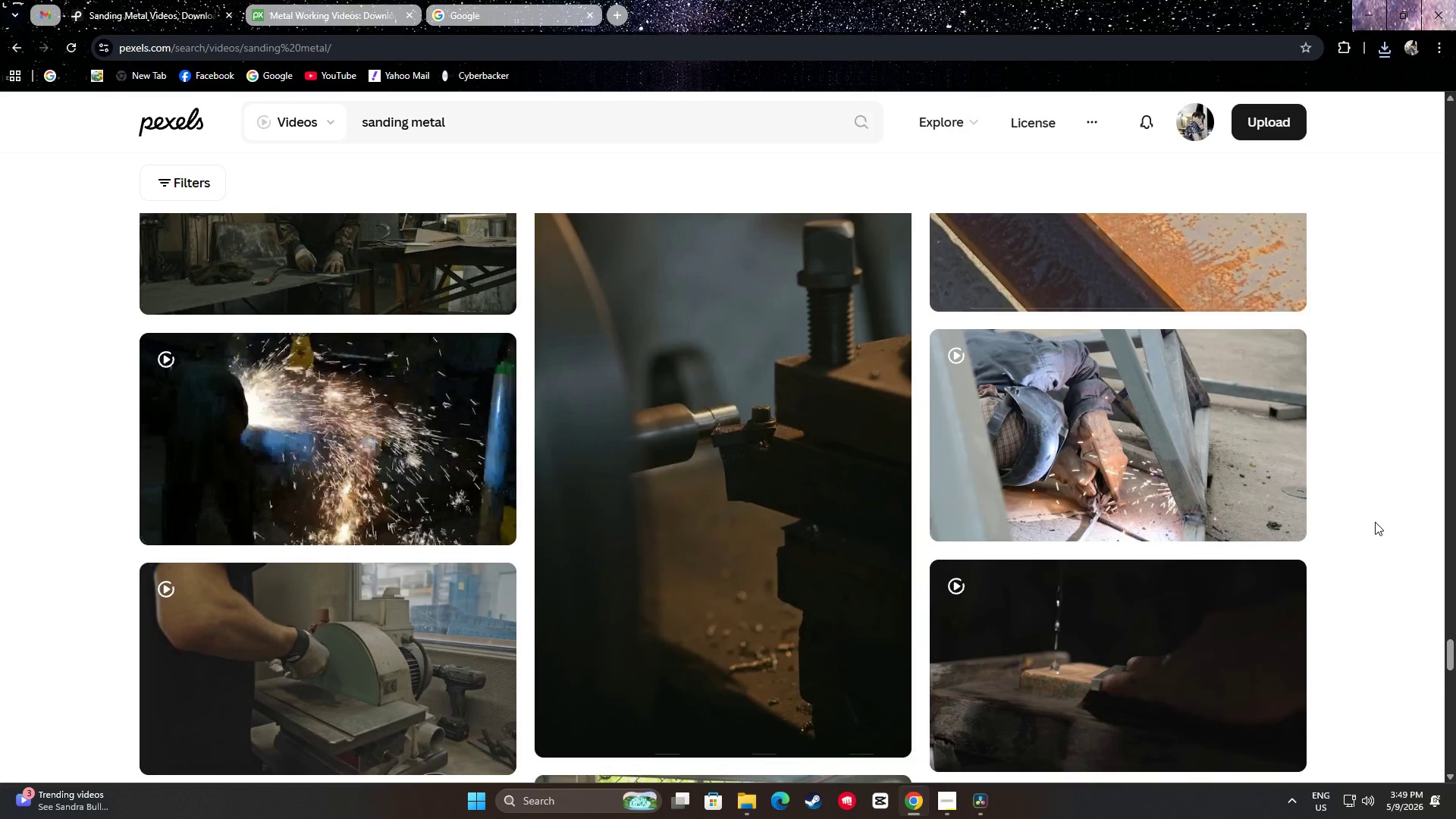 
wait(8.77)
 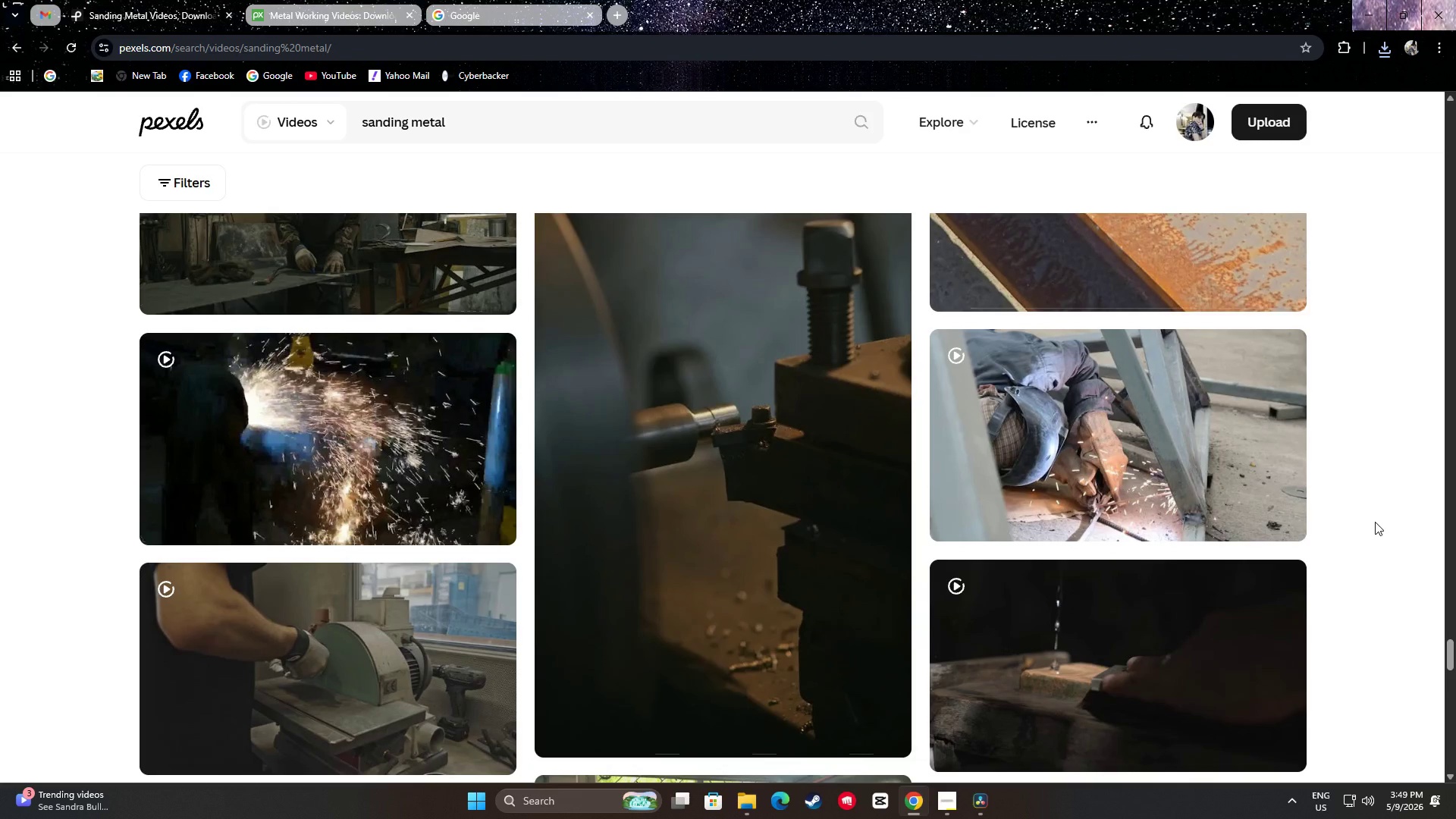 
left_click_drag(start_coordinate=[519, 118], to_coordinate=[293, 116])
 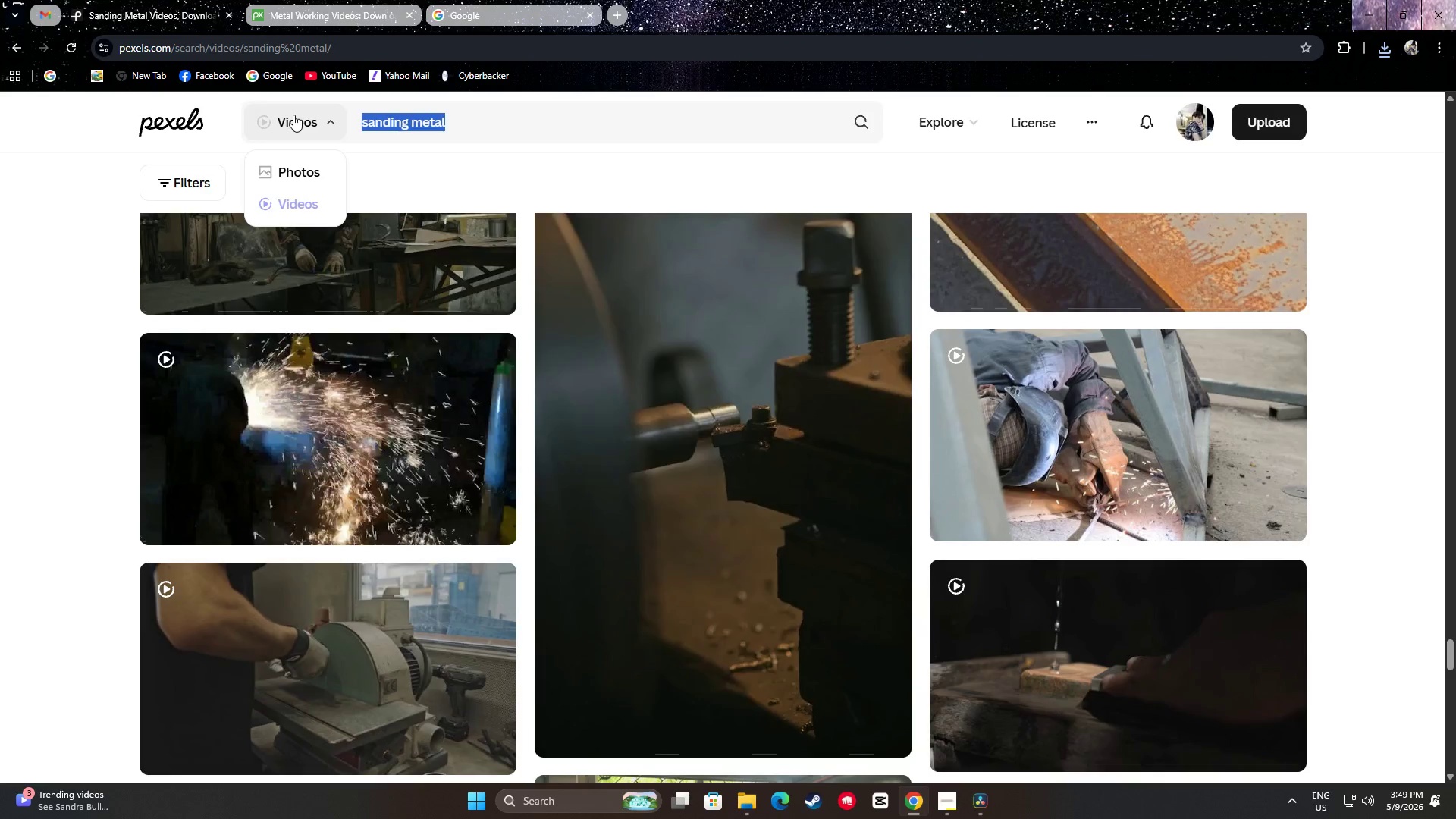 
type(moletonm)
key(Backspace)
key(Backspace)
key(Backspace)
key(Backspace)
key(Backspace)
type(ten solder flowing)
 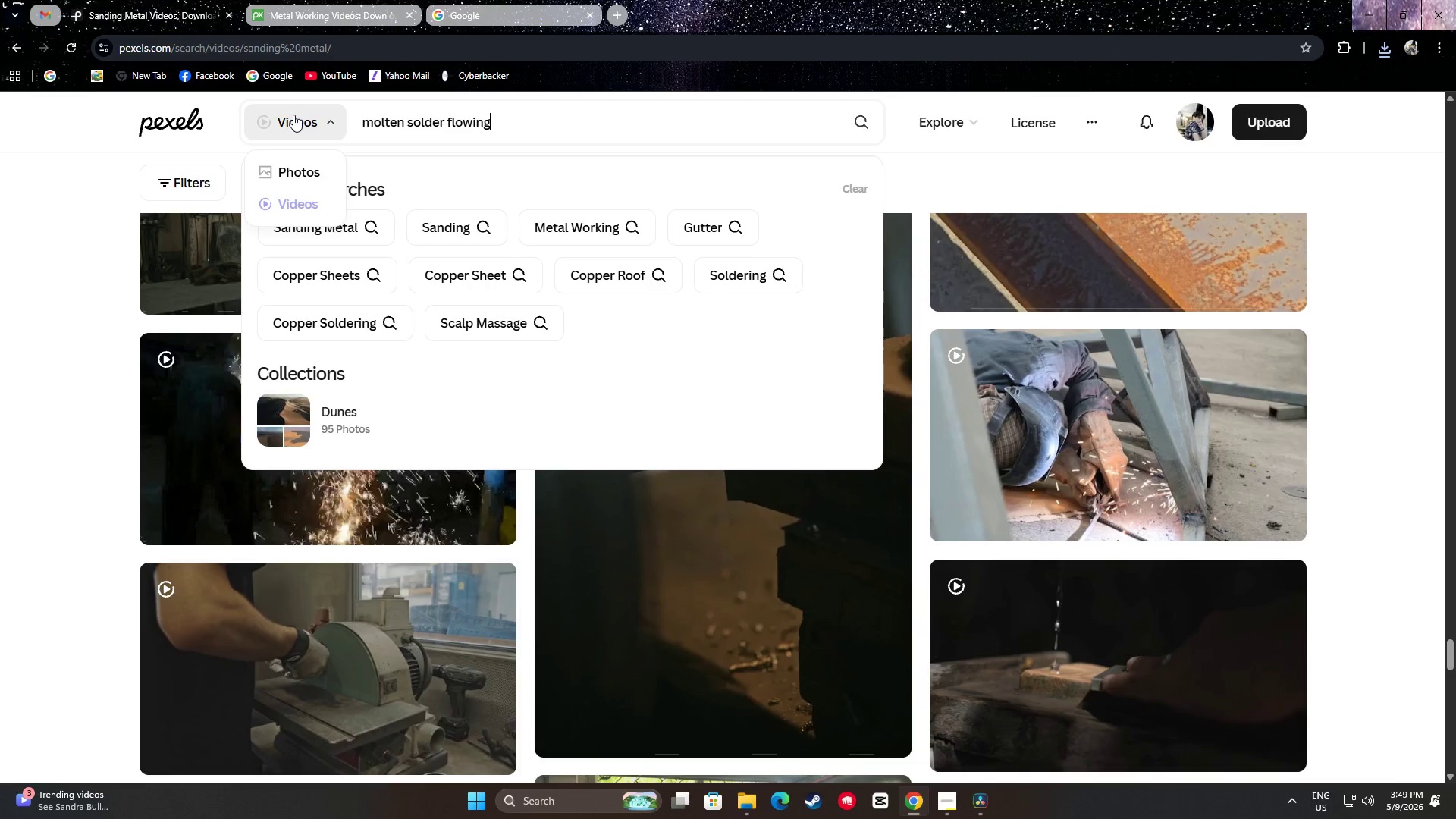 
key(Enter)
 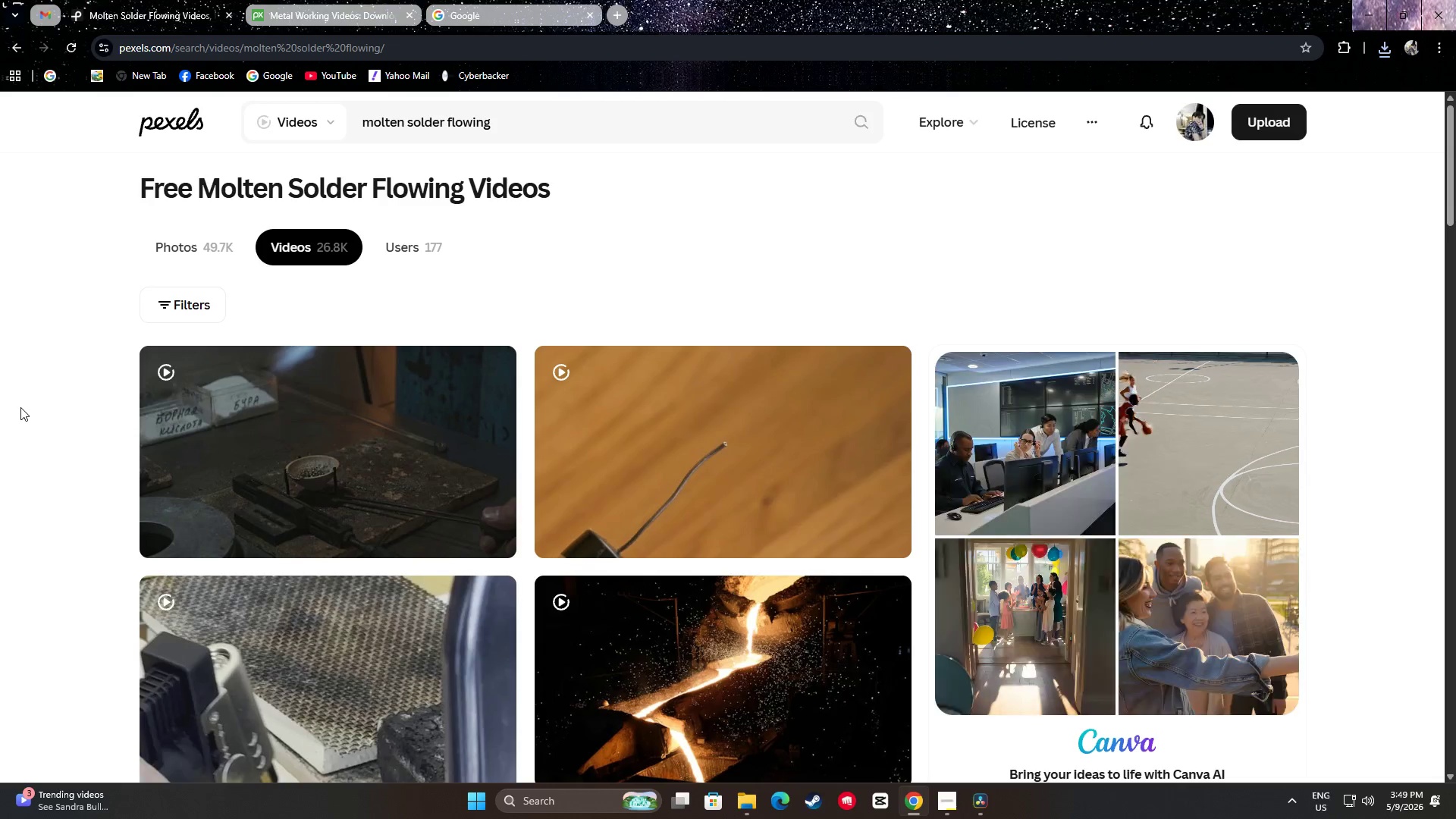 
scroll: coordinate [739, 256], scroll_direction: down, amount: 11.0
 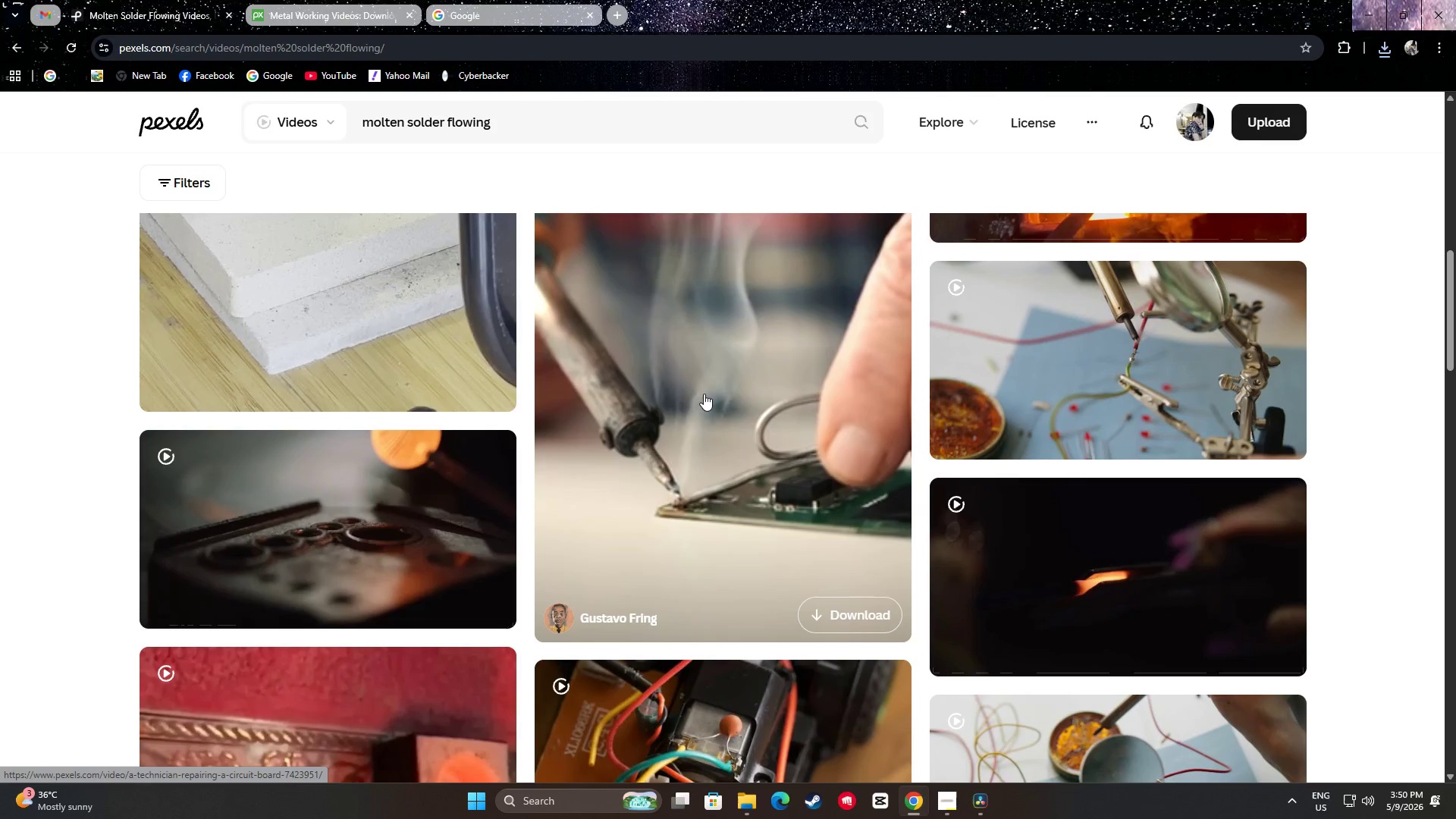 
scroll: coordinate [710, 381], scroll_direction: down, amount: 2.0
 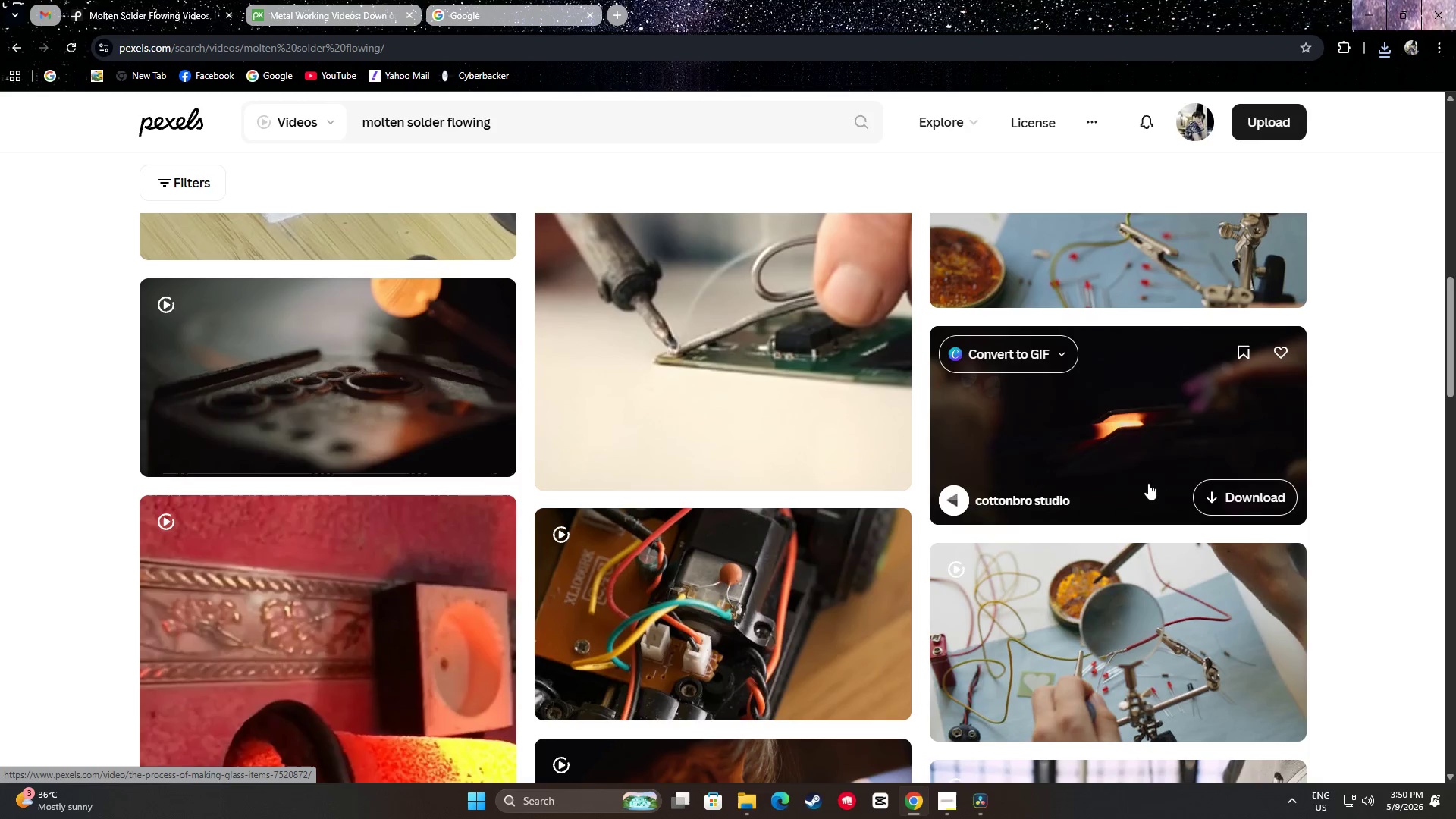 
scroll: coordinate [1330, 603], scroll_direction: up, amount: 9.0
 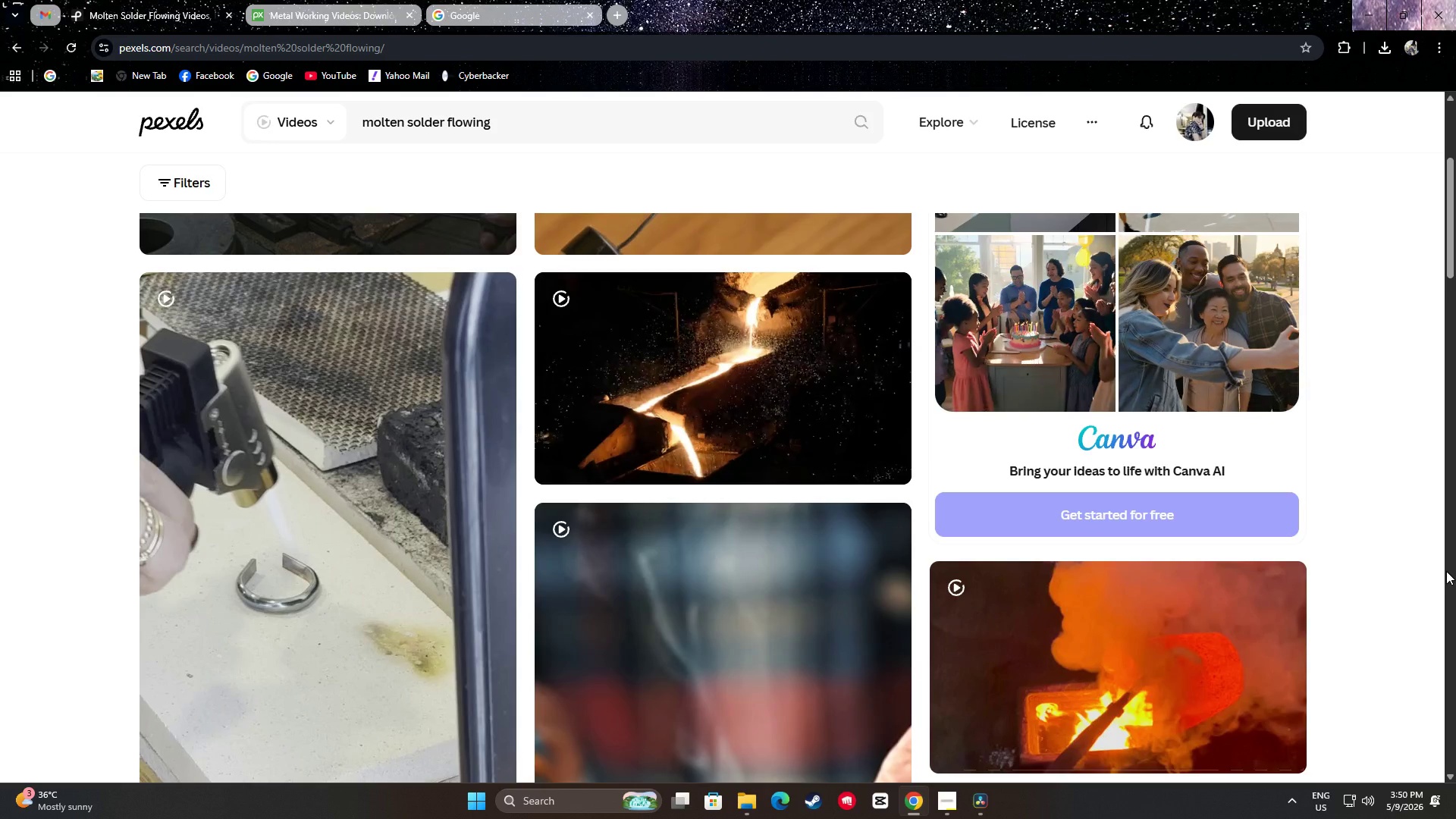 
wait(13.89)
 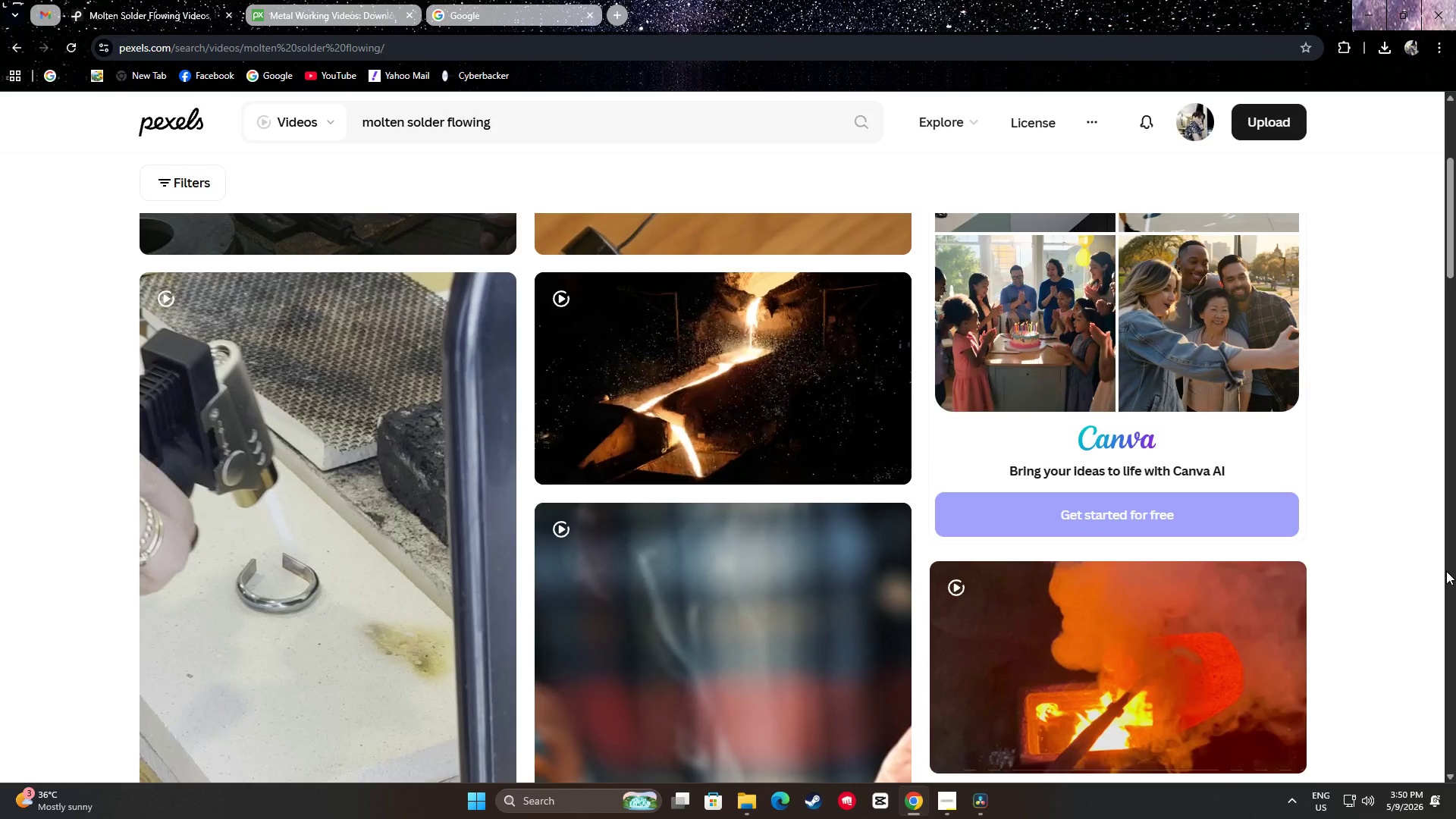 
scroll: coordinate [755, 332], scroll_direction: down, amount: 1.0
 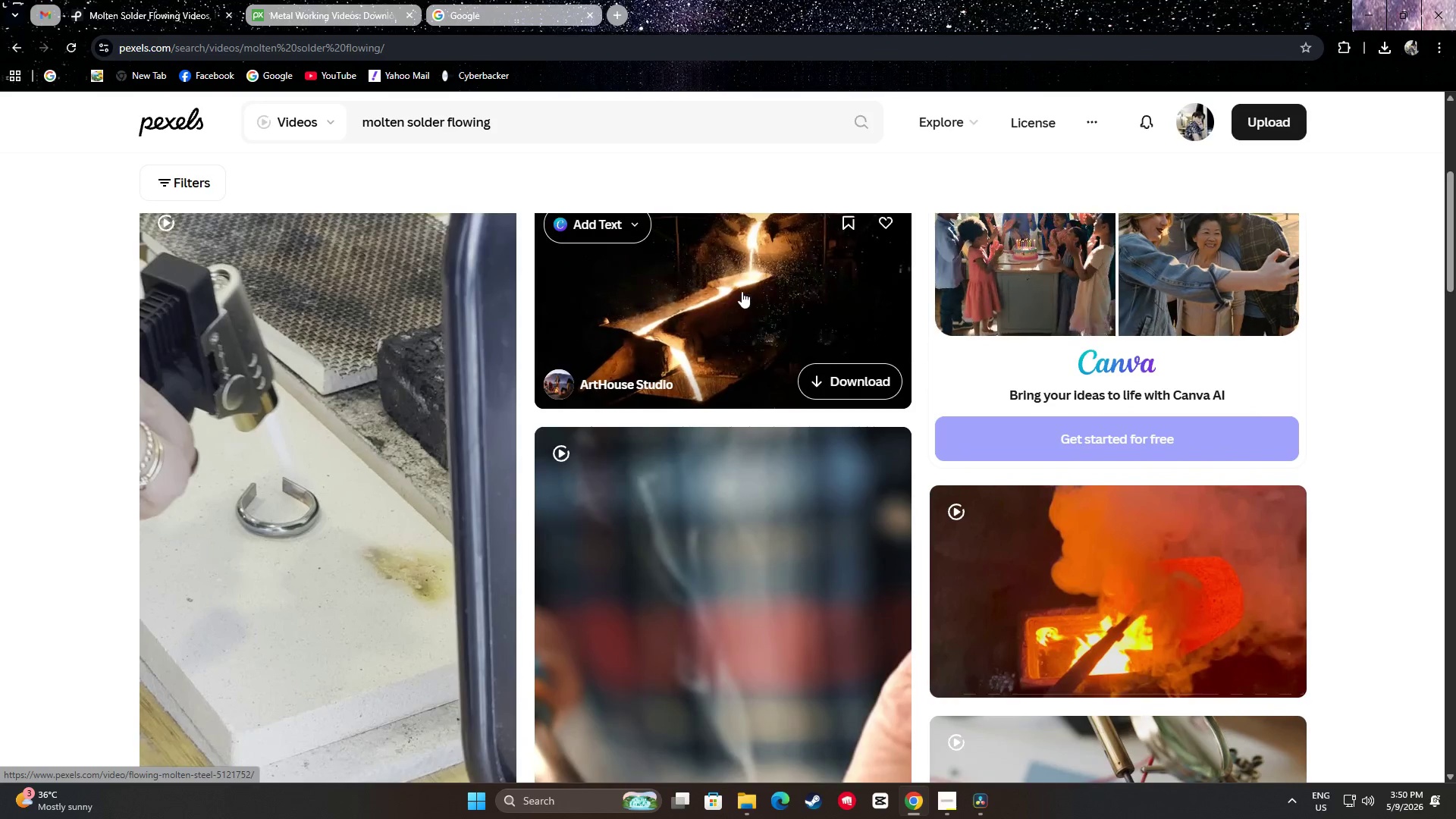 
scroll: coordinate [736, 328], scroll_direction: up, amount: 2.0
 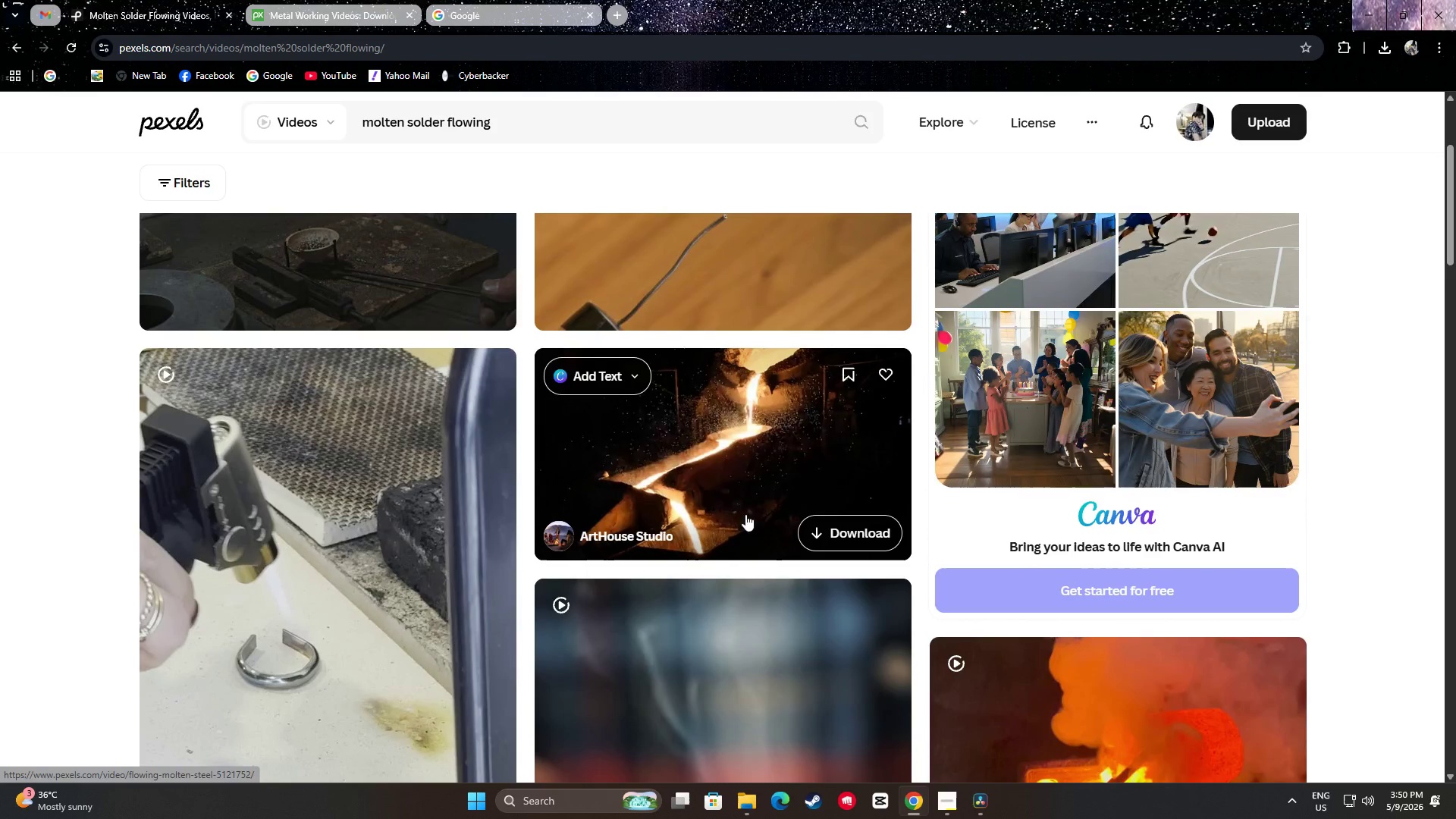 
wait(6.1)
 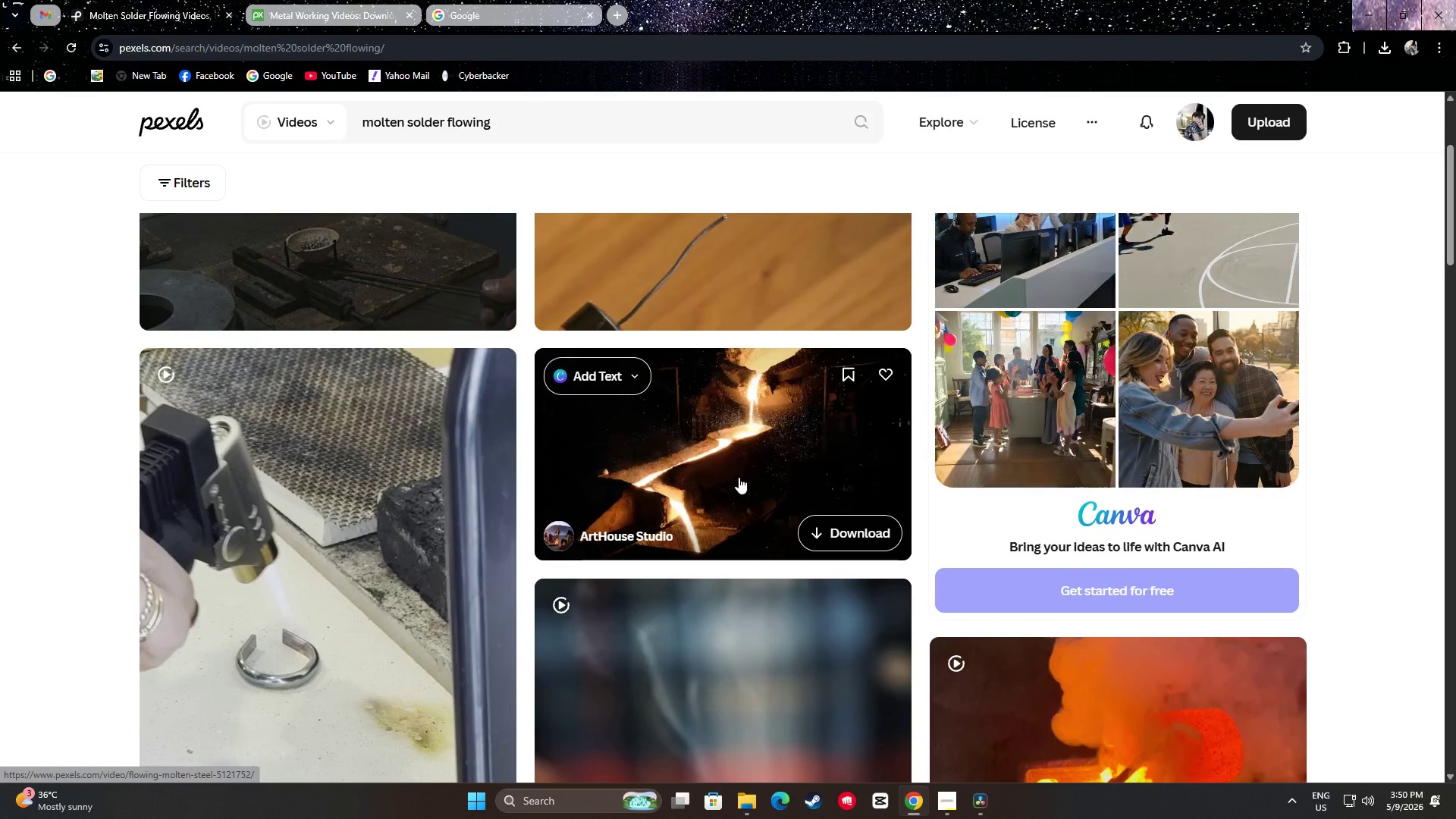 
left_click([846, 527])
 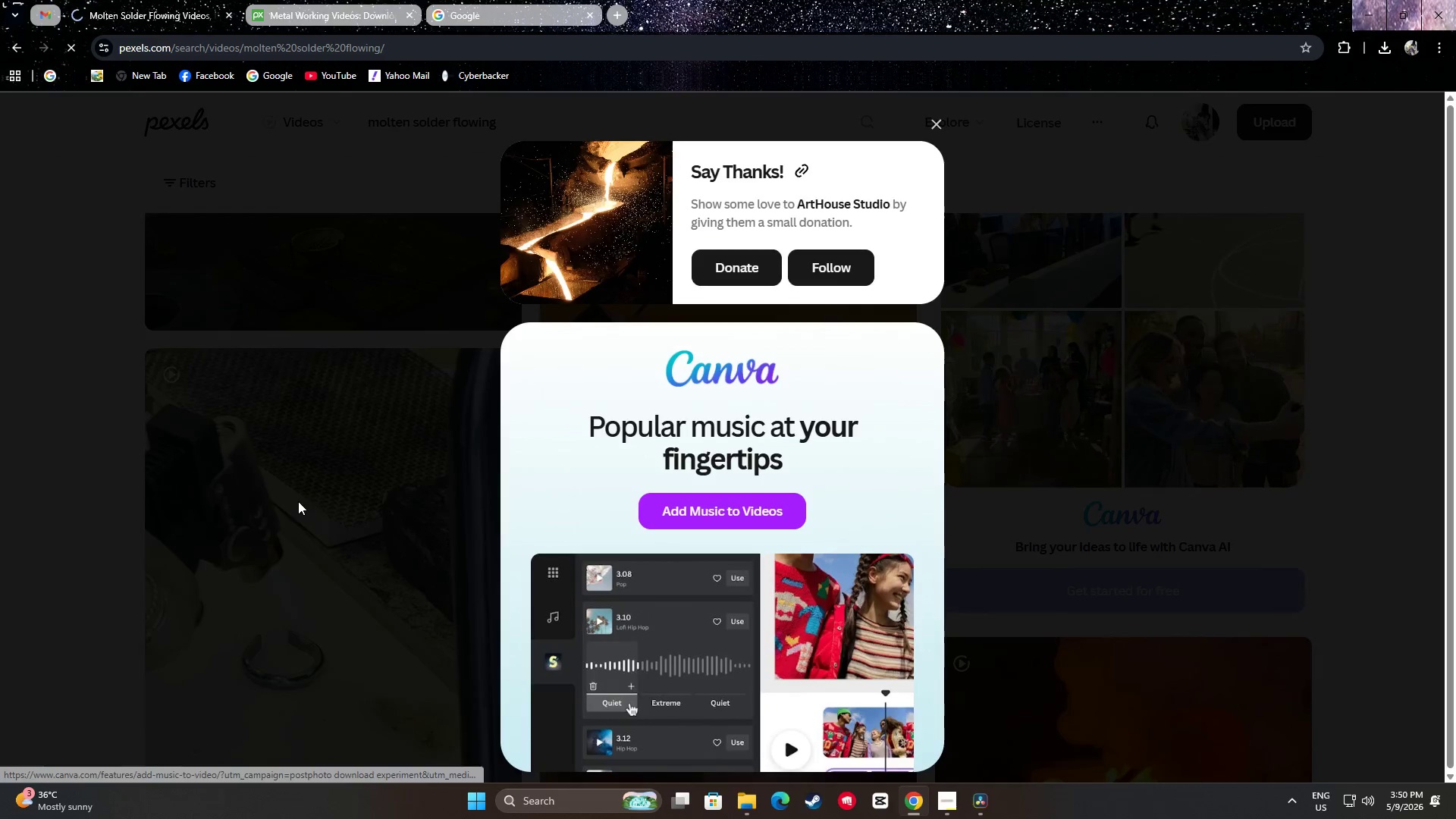 
scroll: coordinate [87, 470], scroll_direction: down, amount: 7.0
 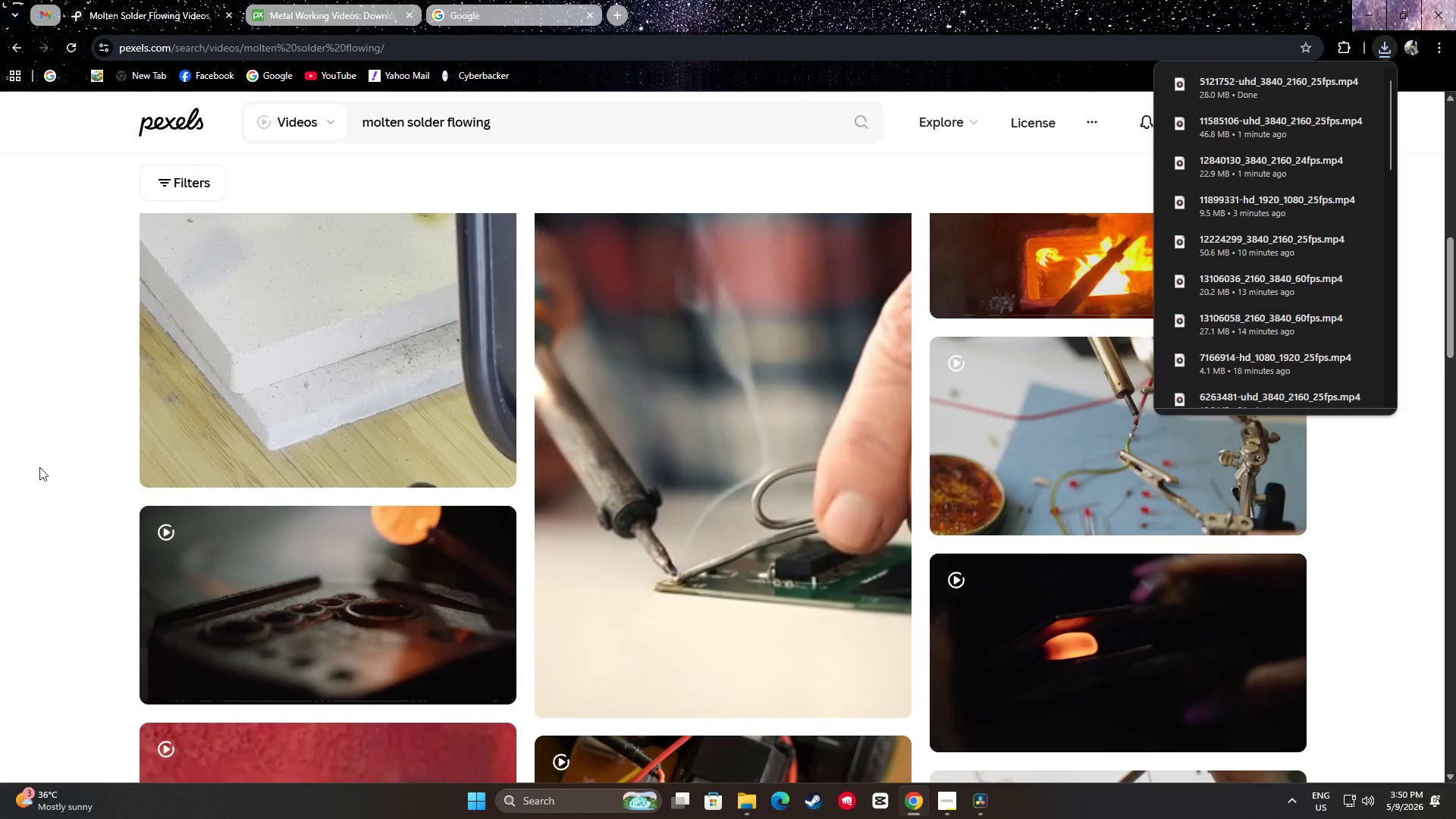 
left_click([27, 467])
 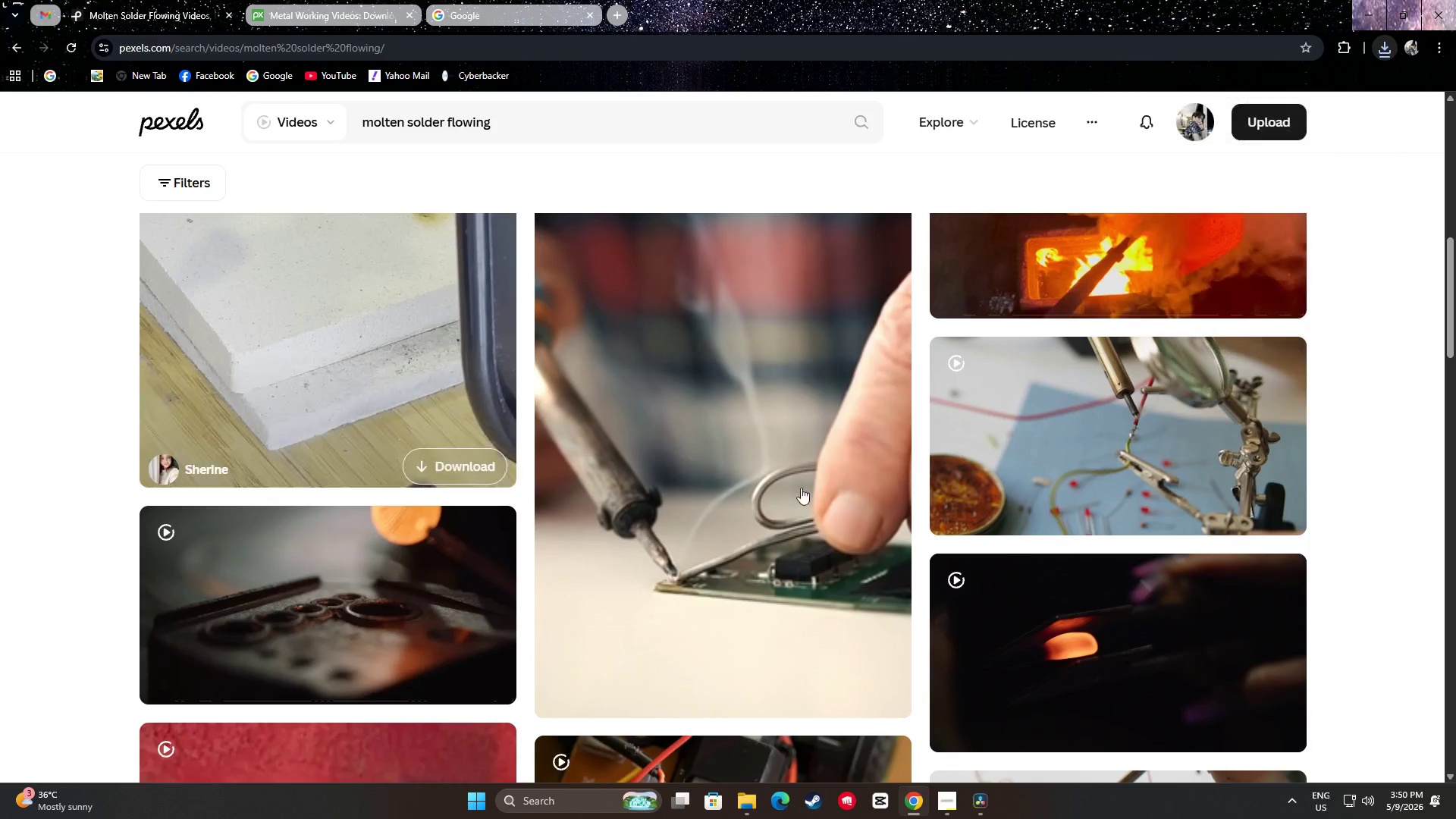 
scroll: coordinate [1455, 510], scroll_direction: down, amount: 16.0
 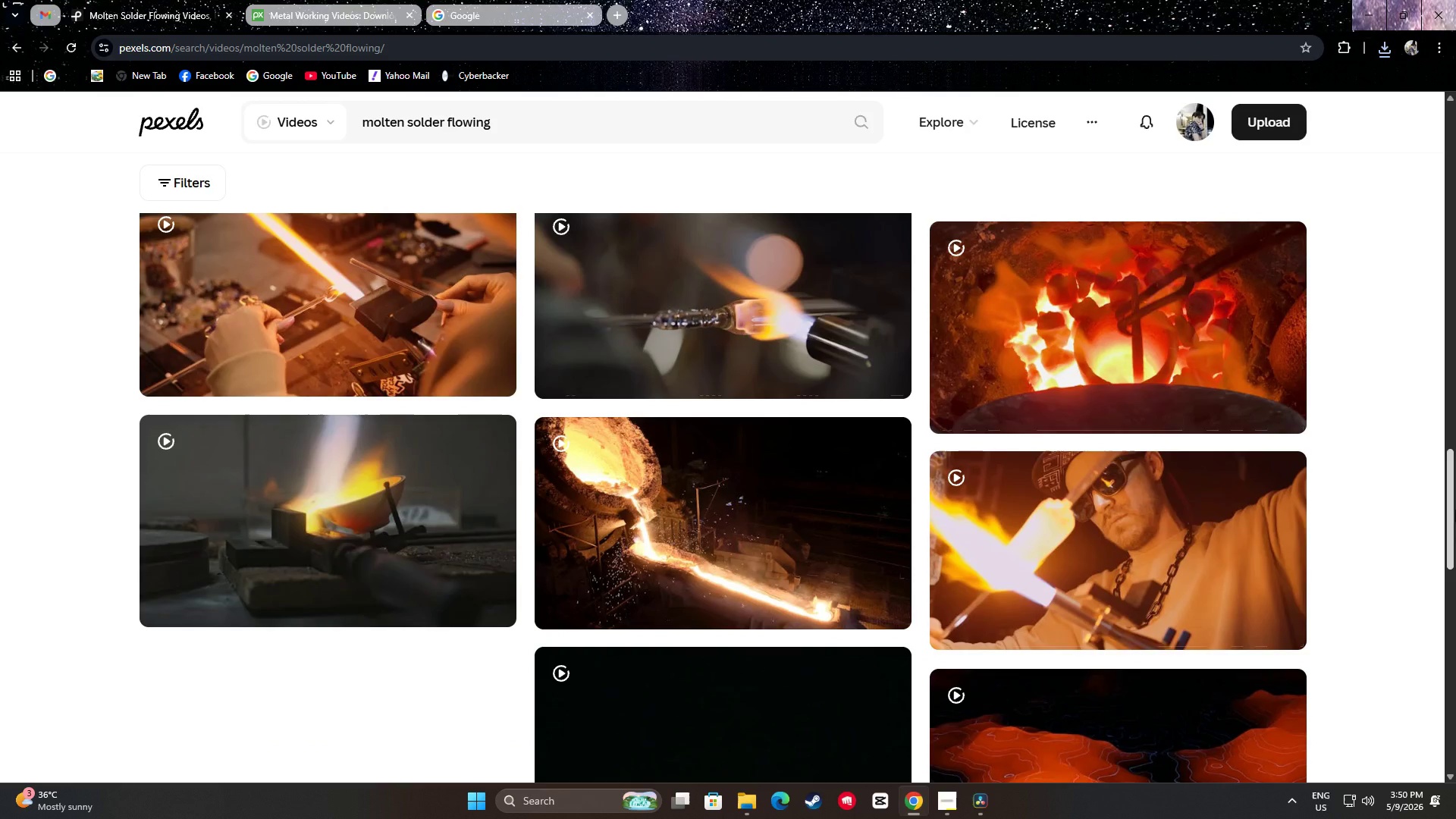 
scroll: coordinate [1455, 509], scroll_direction: down, amount: 18.0
 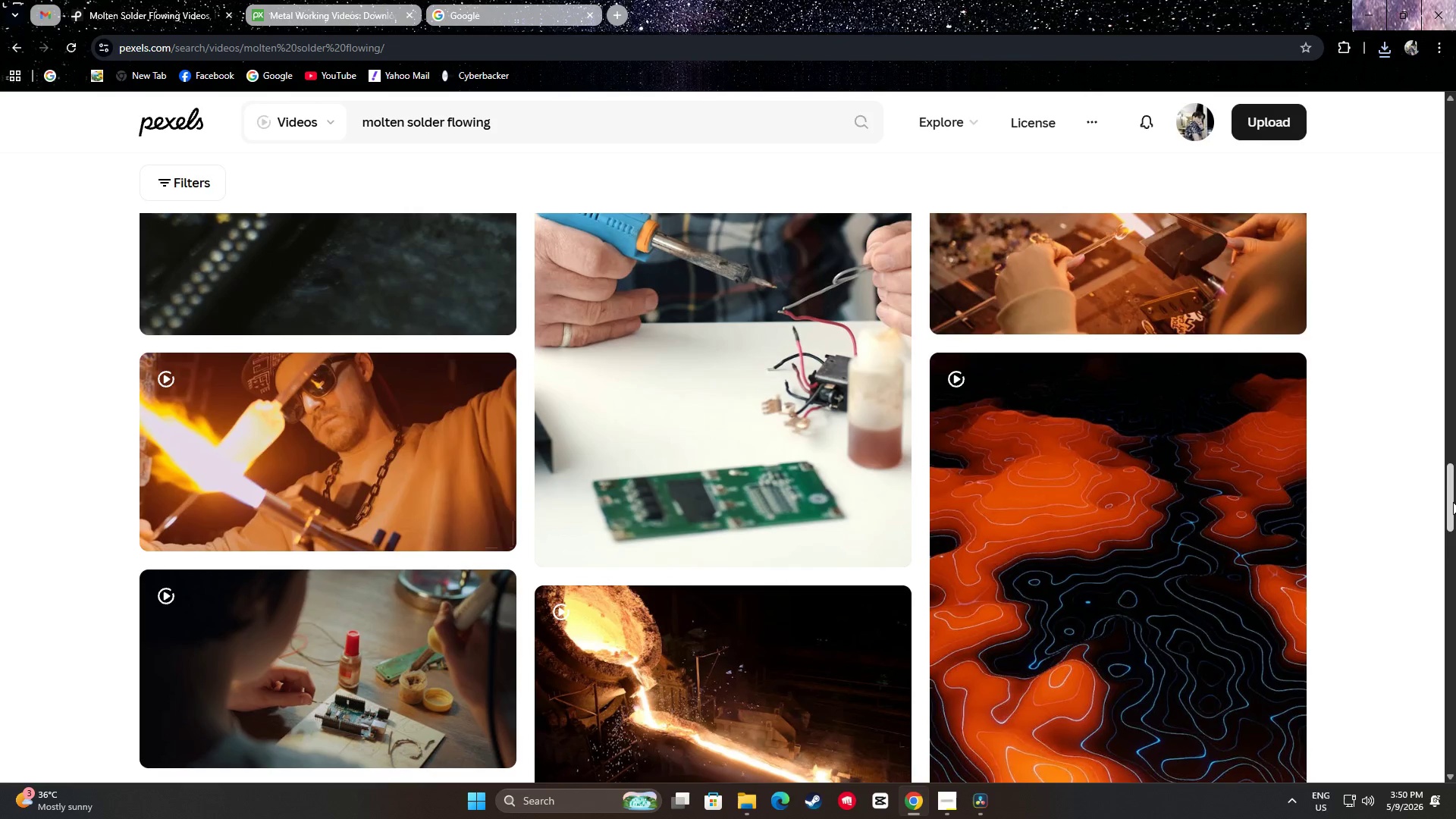 
scroll: coordinate [1455, 504], scroll_direction: down, amount: 2.0
 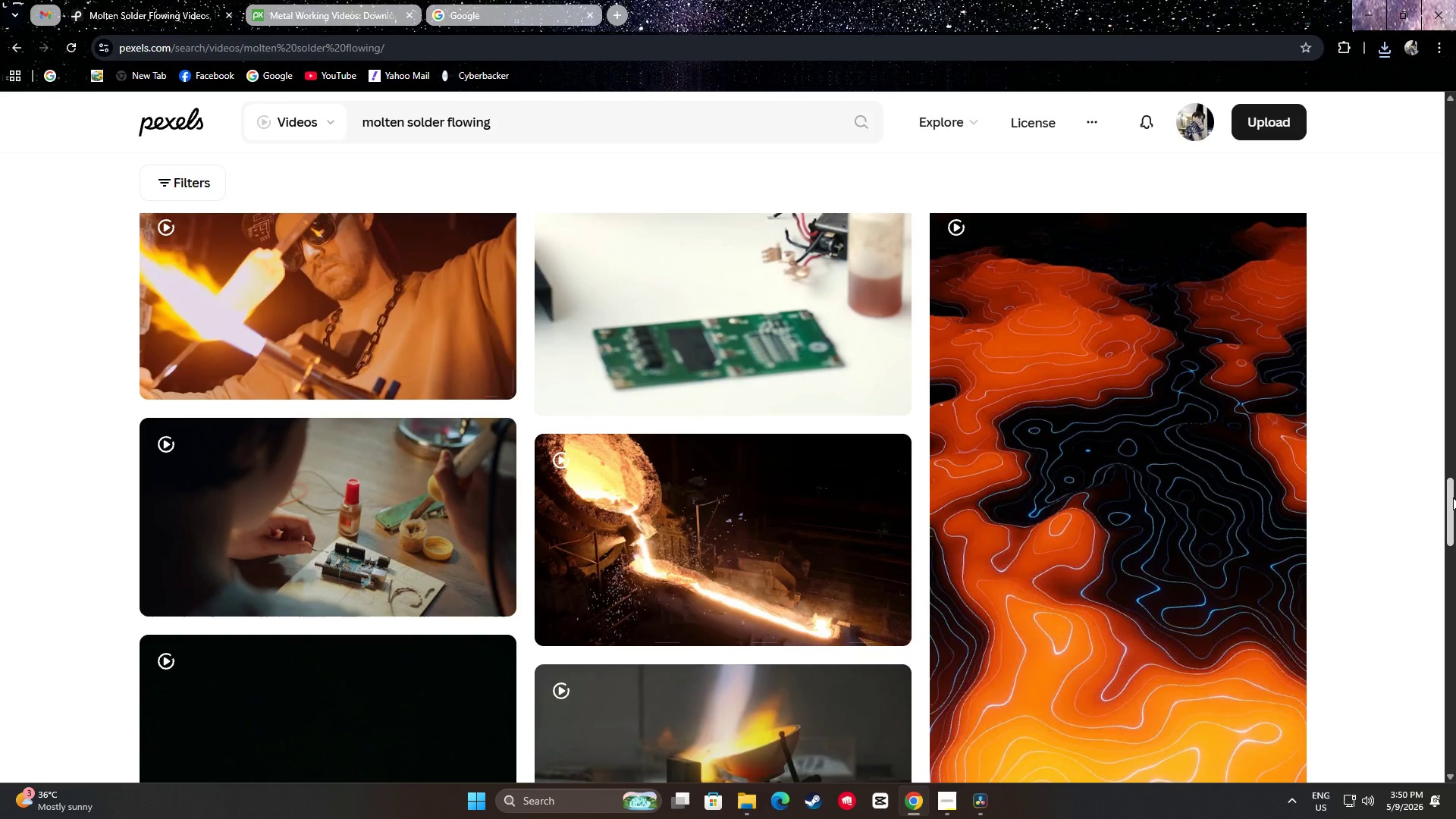 
scroll: coordinate [1455, 497], scroll_direction: up, amount: 4.0
 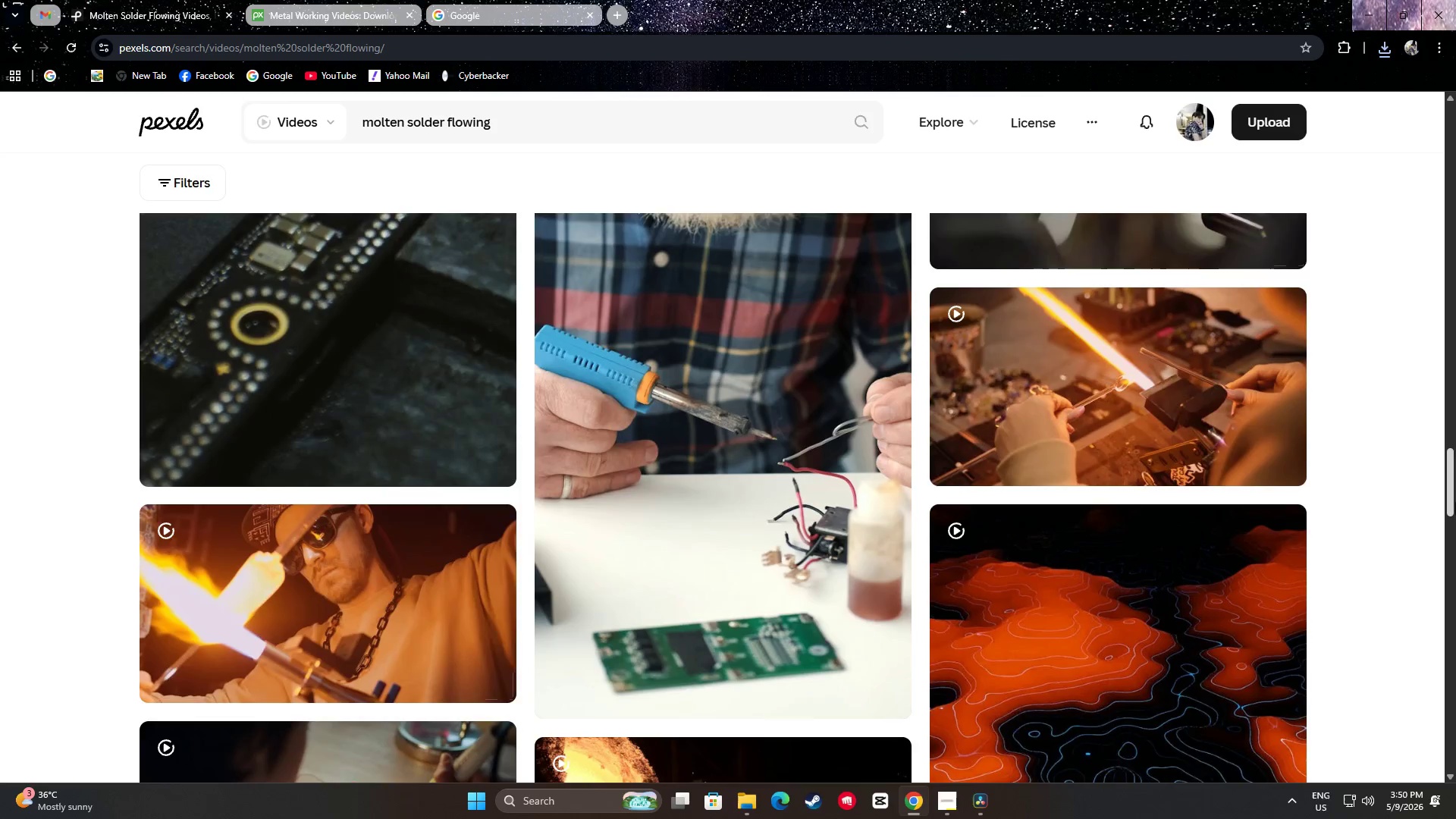 
scroll: coordinate [1455, 507], scroll_direction: down, amount: 26.0
 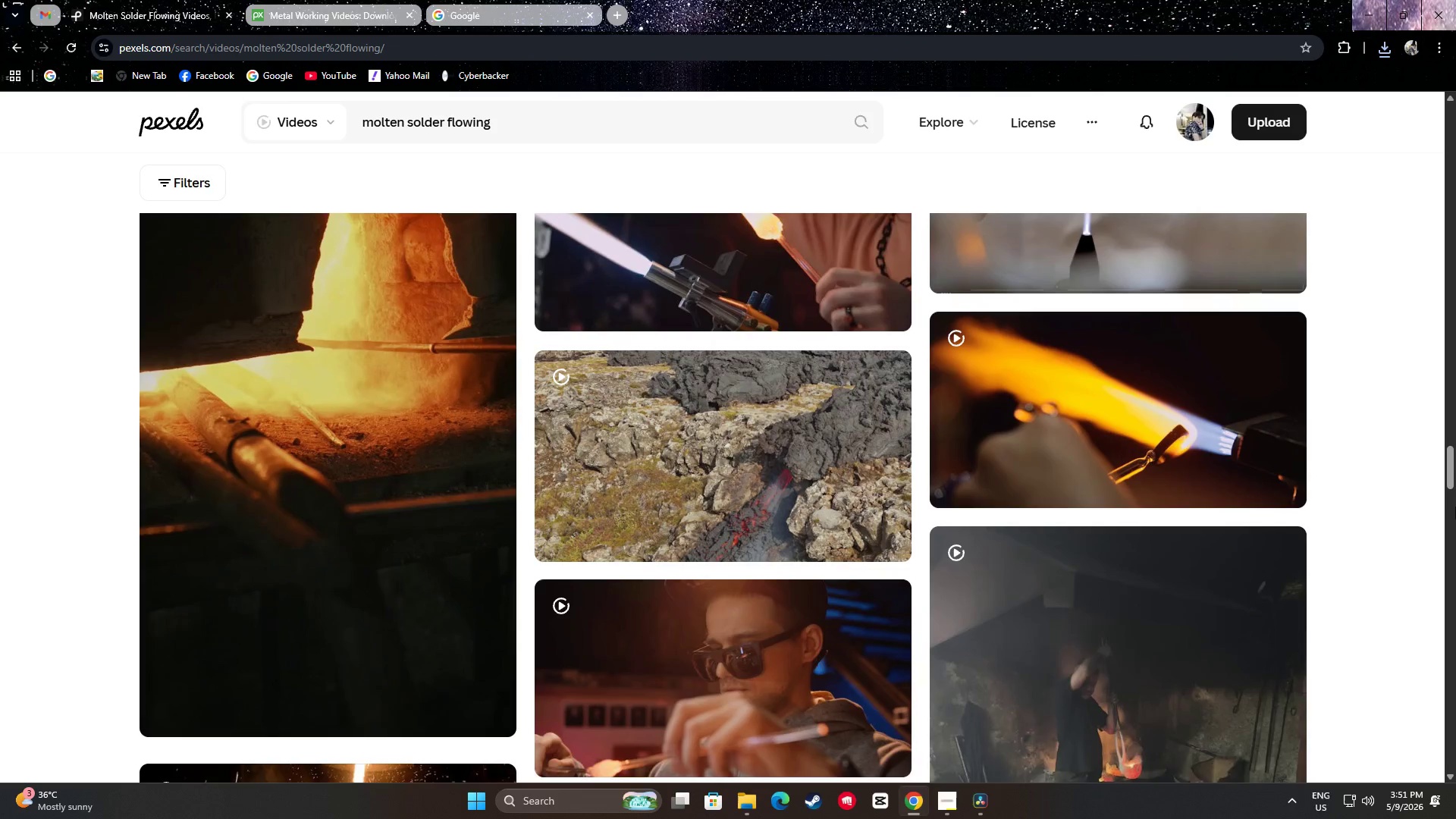 
scroll: coordinate [1455, 507], scroll_direction: up, amount: 1.0
 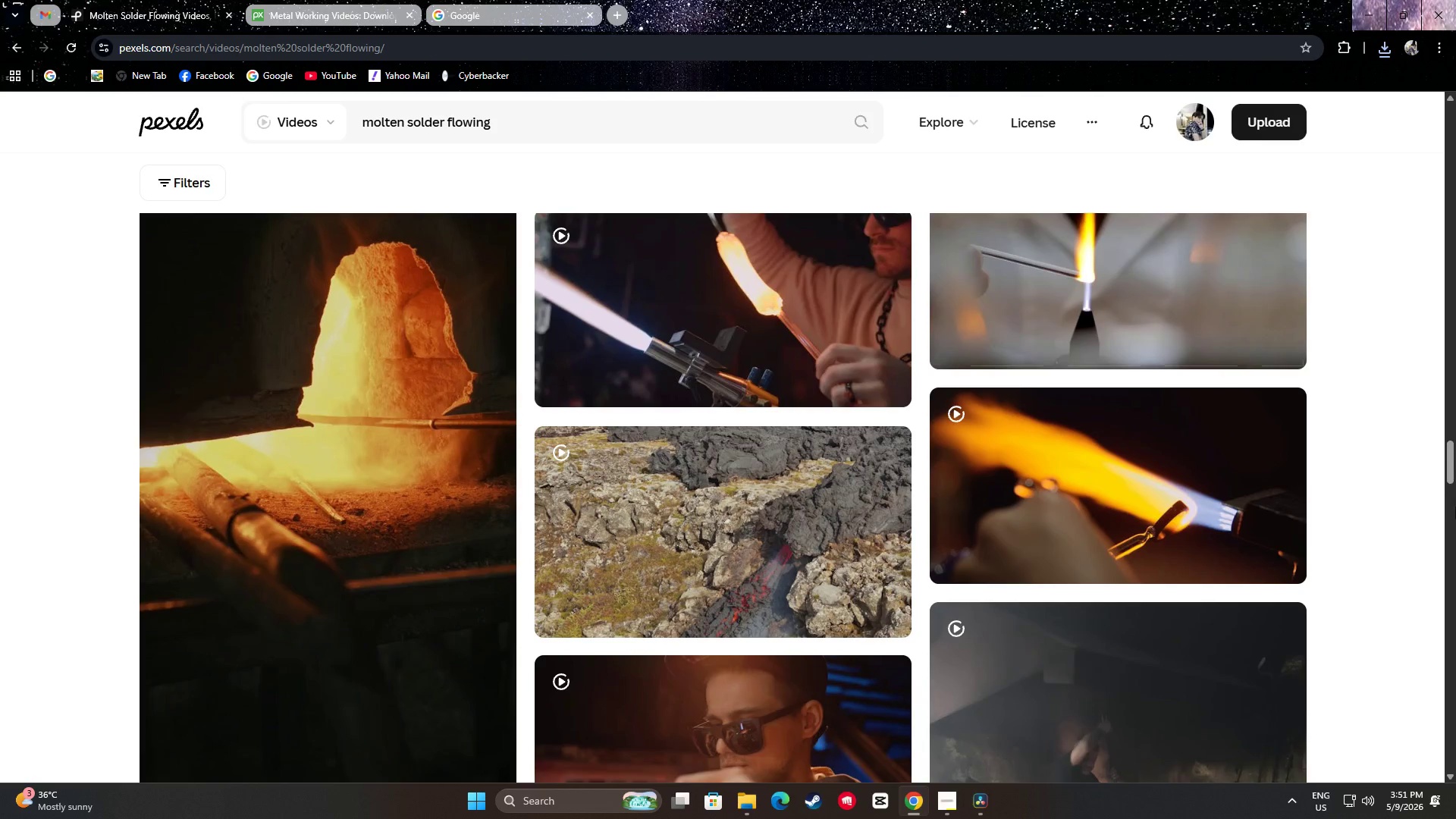 
scroll: coordinate [1455, 507], scroll_direction: down, amount: 17.0
 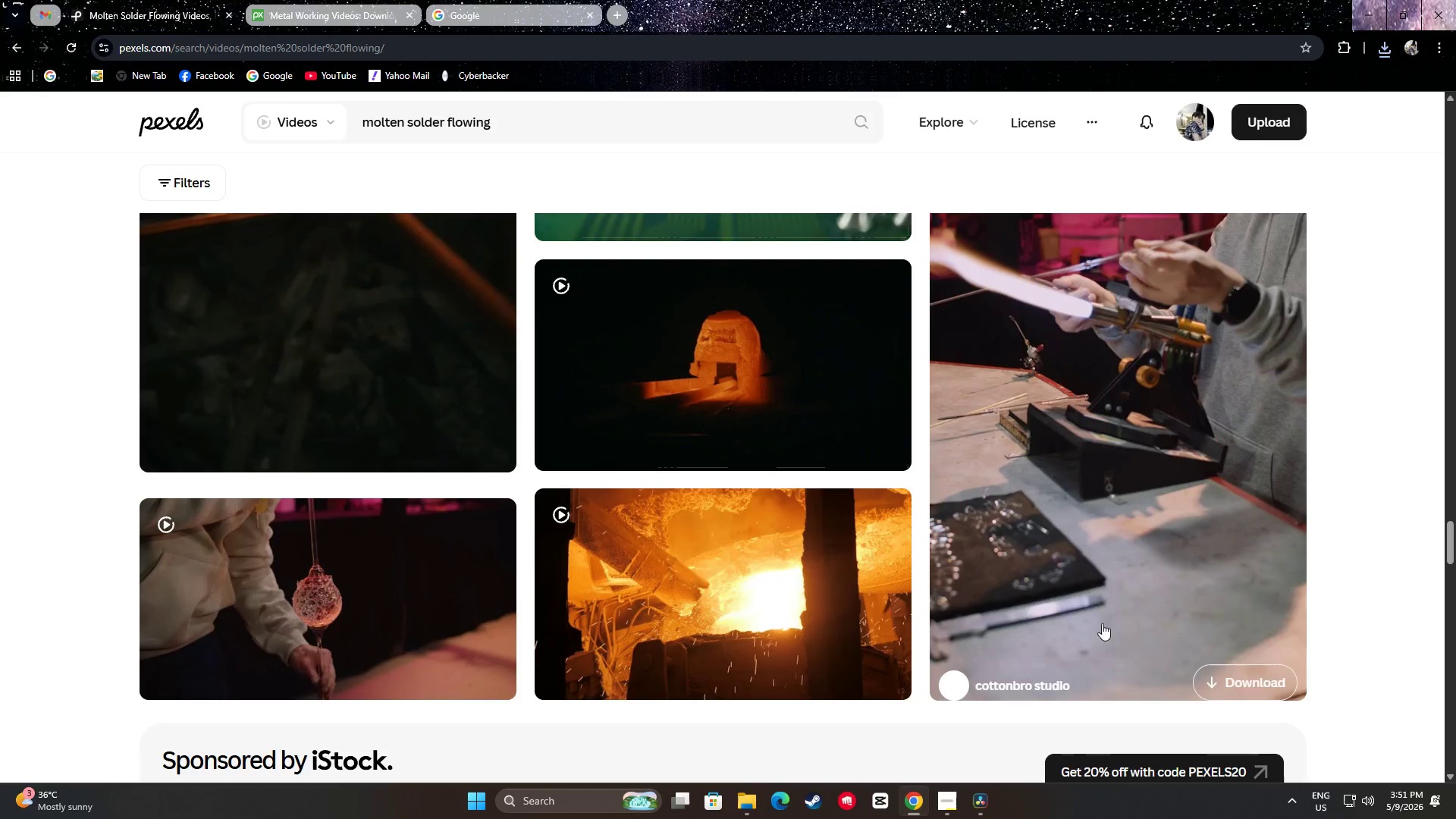 
scroll: coordinate [1424, 397], scroll_direction: down, amount: 25.0
 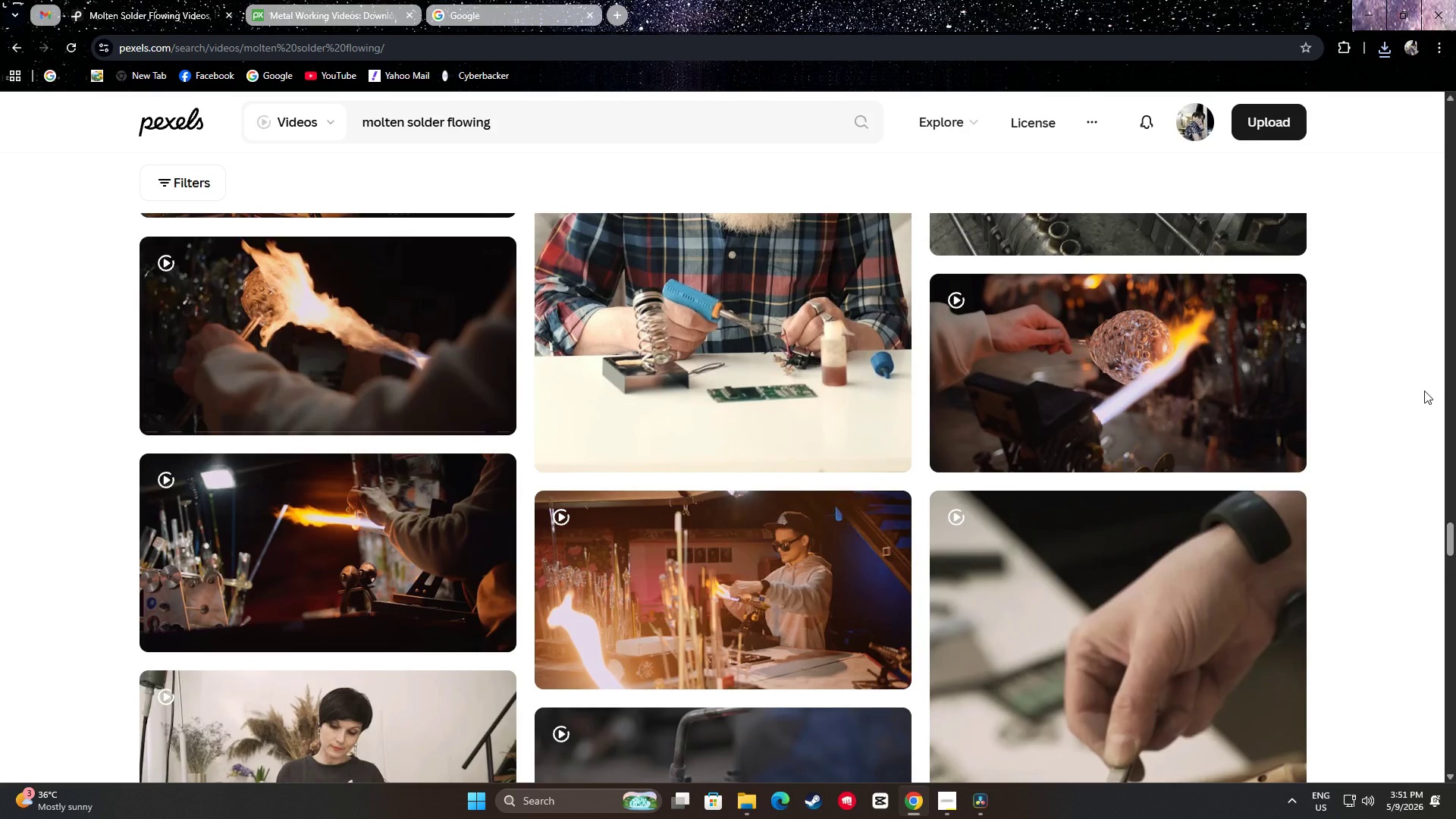 
scroll: coordinate [1414, 391], scroll_direction: down, amount: 22.0
 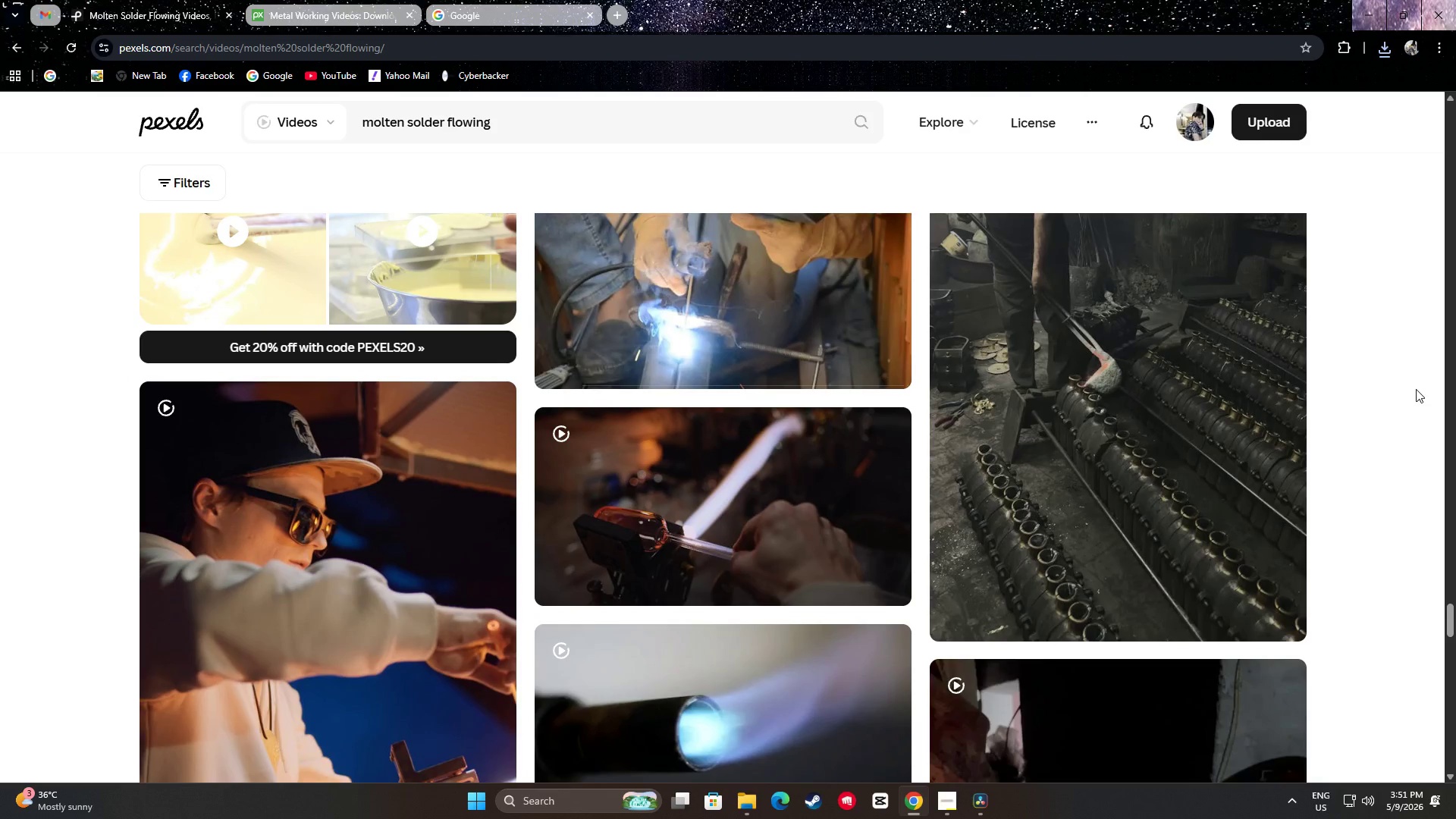 
scroll: coordinate [1412, 375], scroll_direction: down, amount: 16.0
 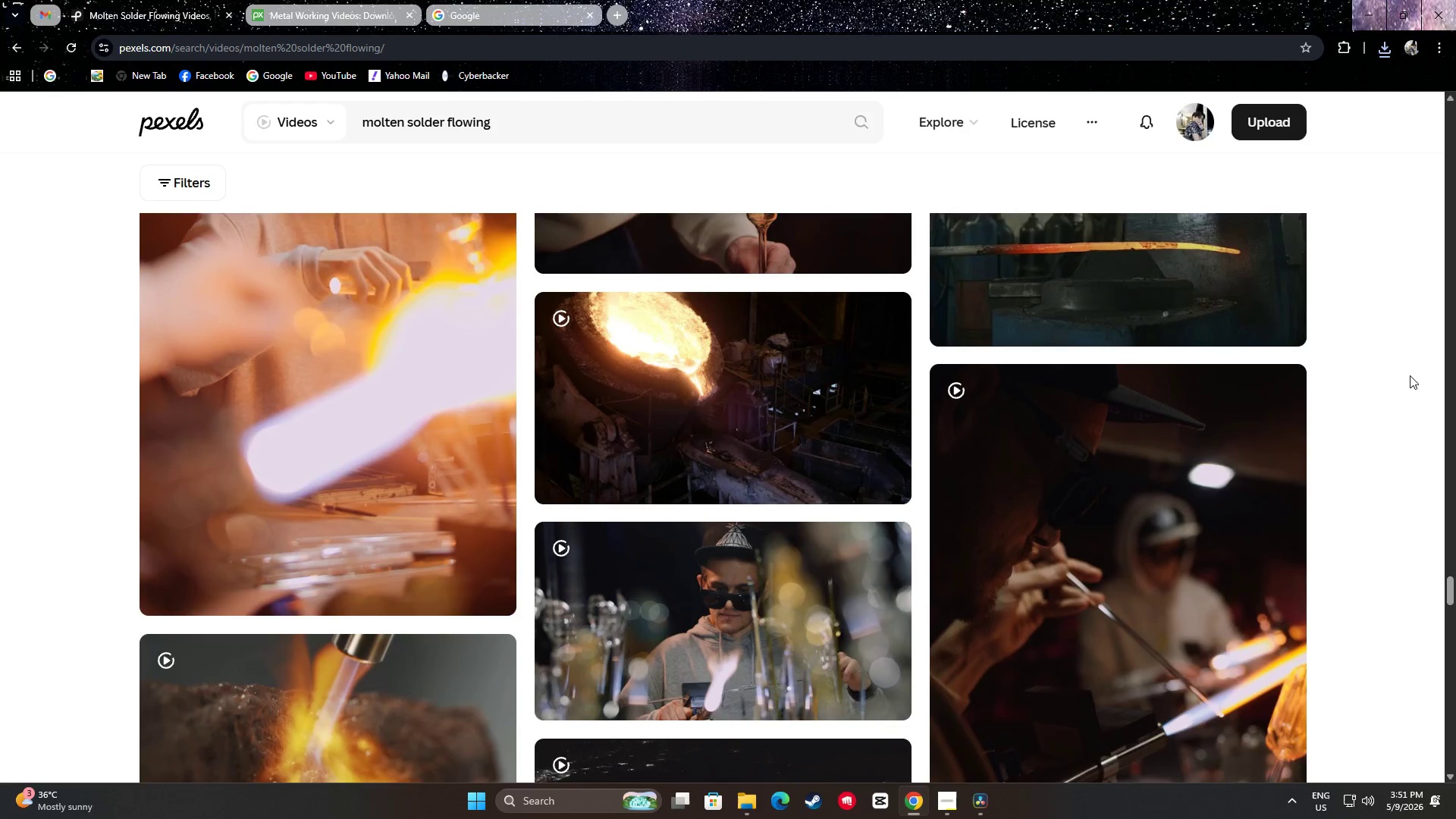 
scroll: coordinate [1423, 386], scroll_direction: down, amount: 21.0
 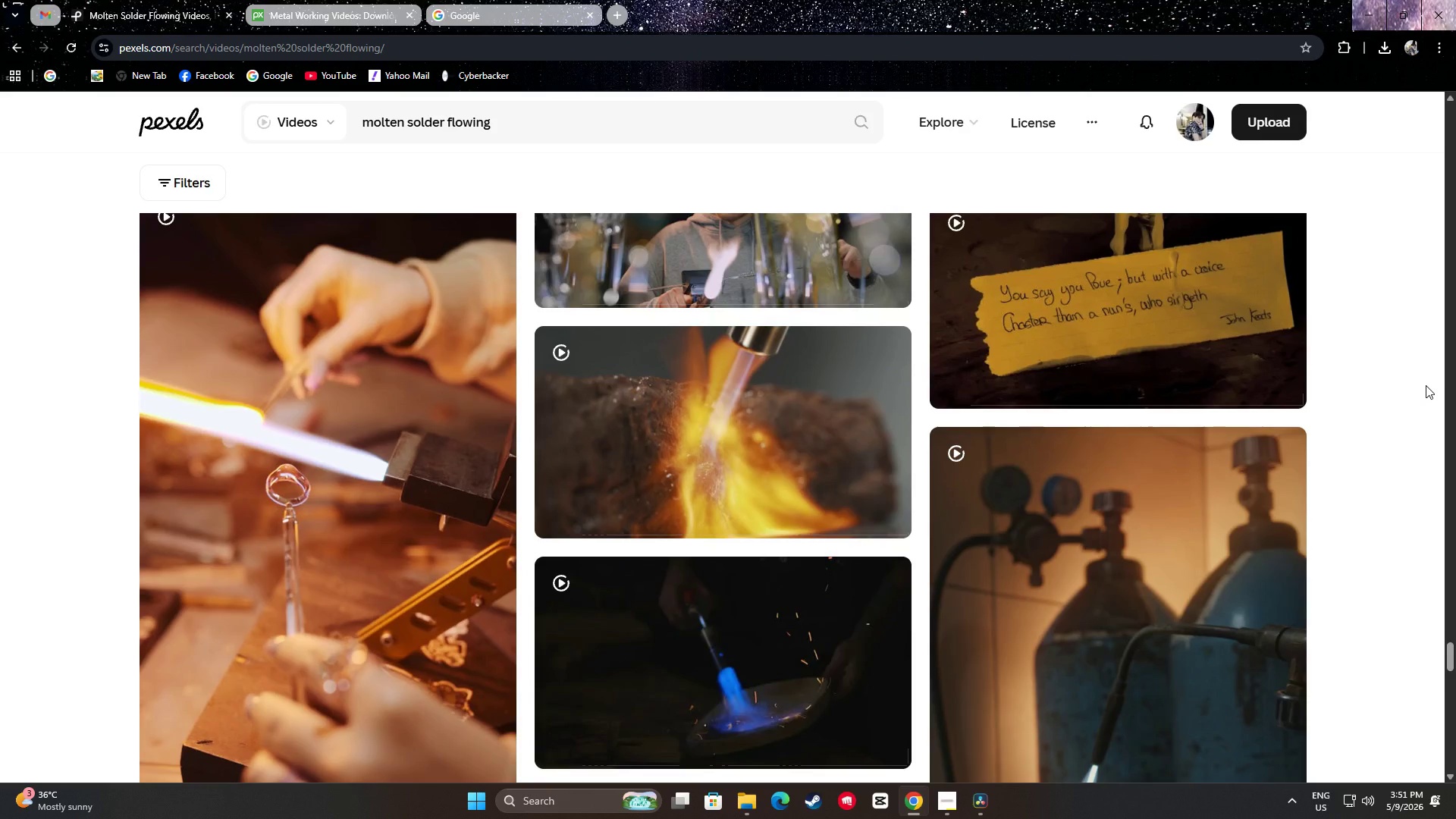 
scroll: coordinate [1426, 394], scroll_direction: down, amount: 5.0
 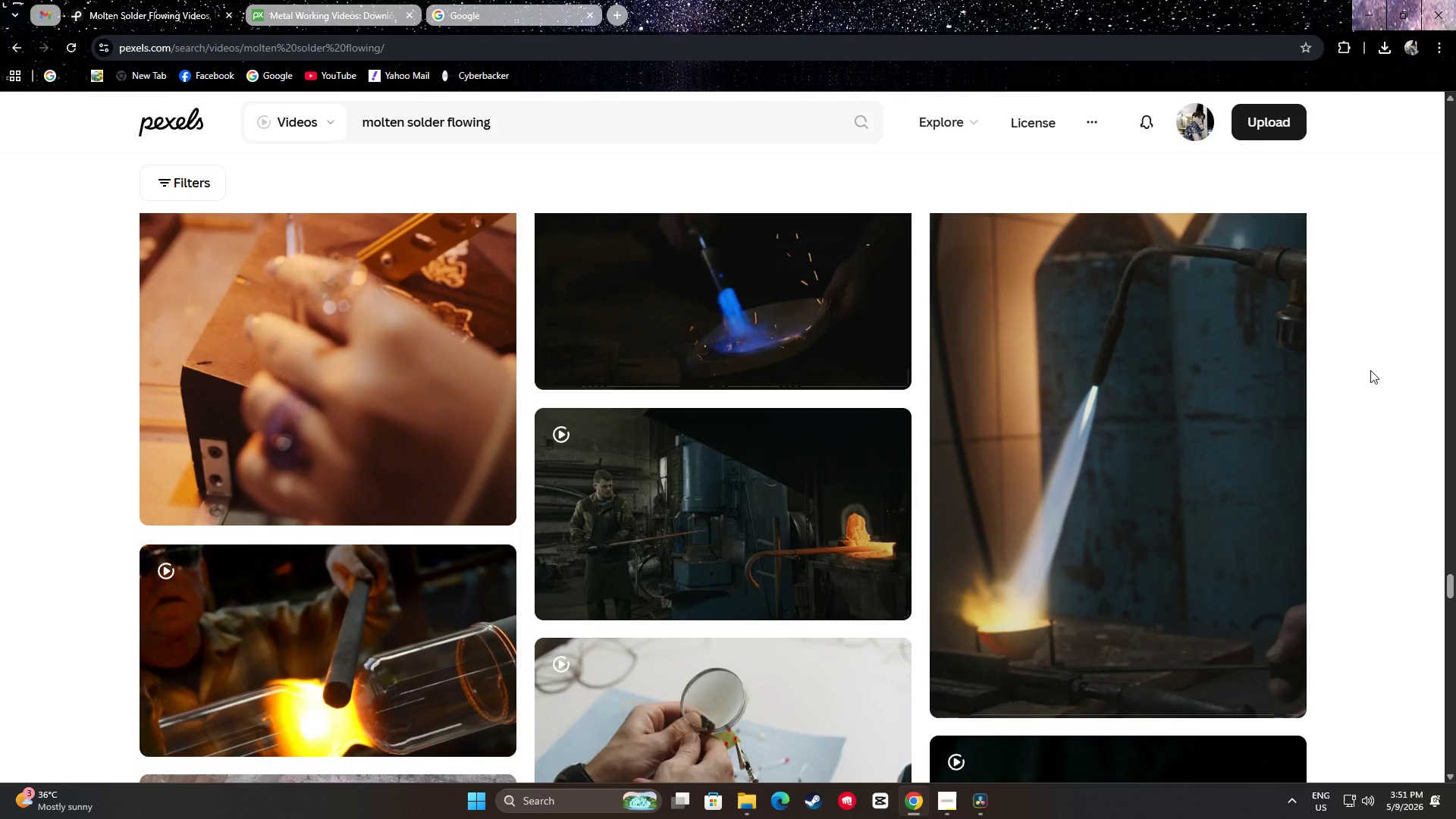 
wait(12.07)
 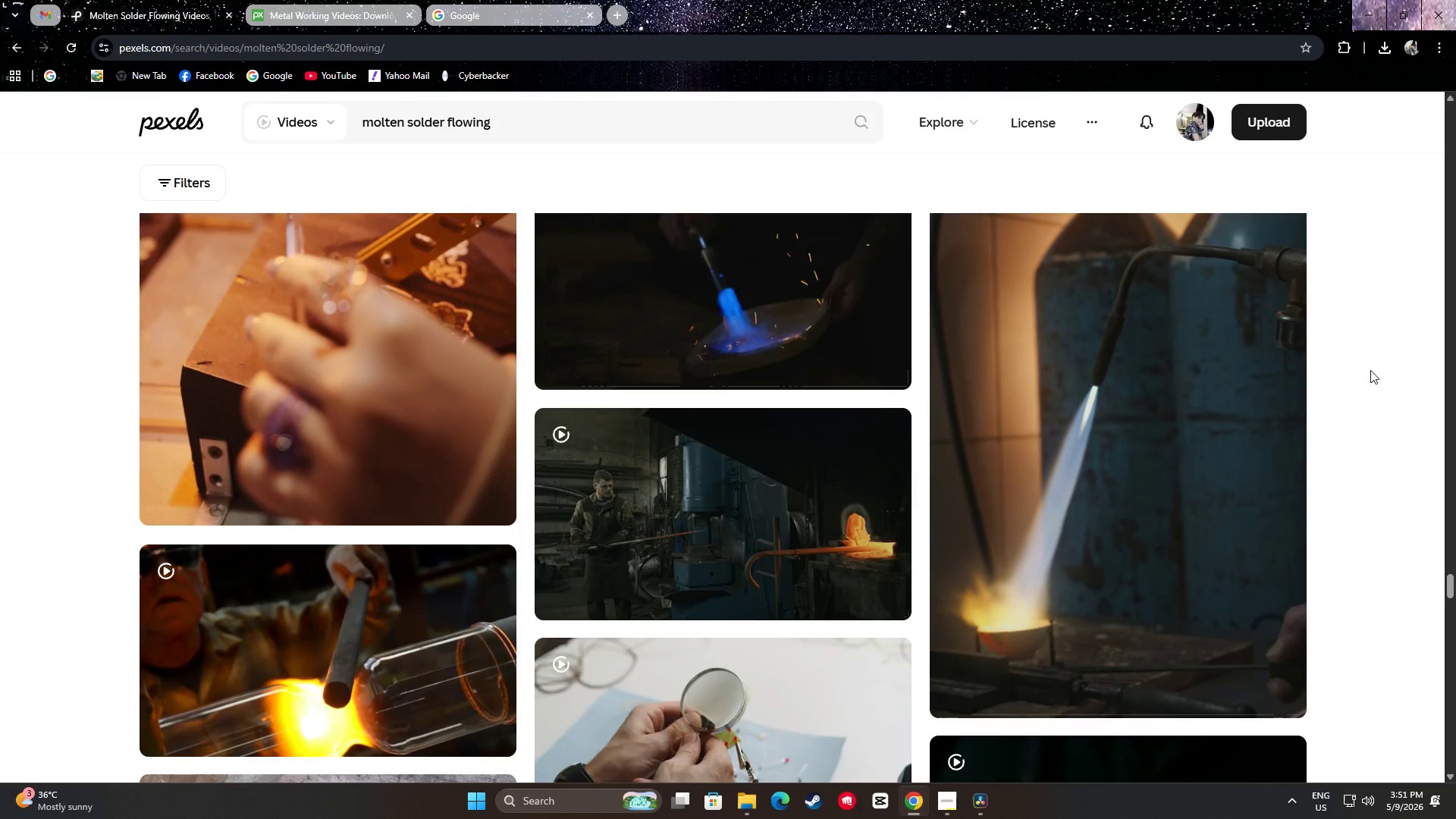 
scroll: coordinate [1211, 461], scroll_direction: down, amount: 17.0
 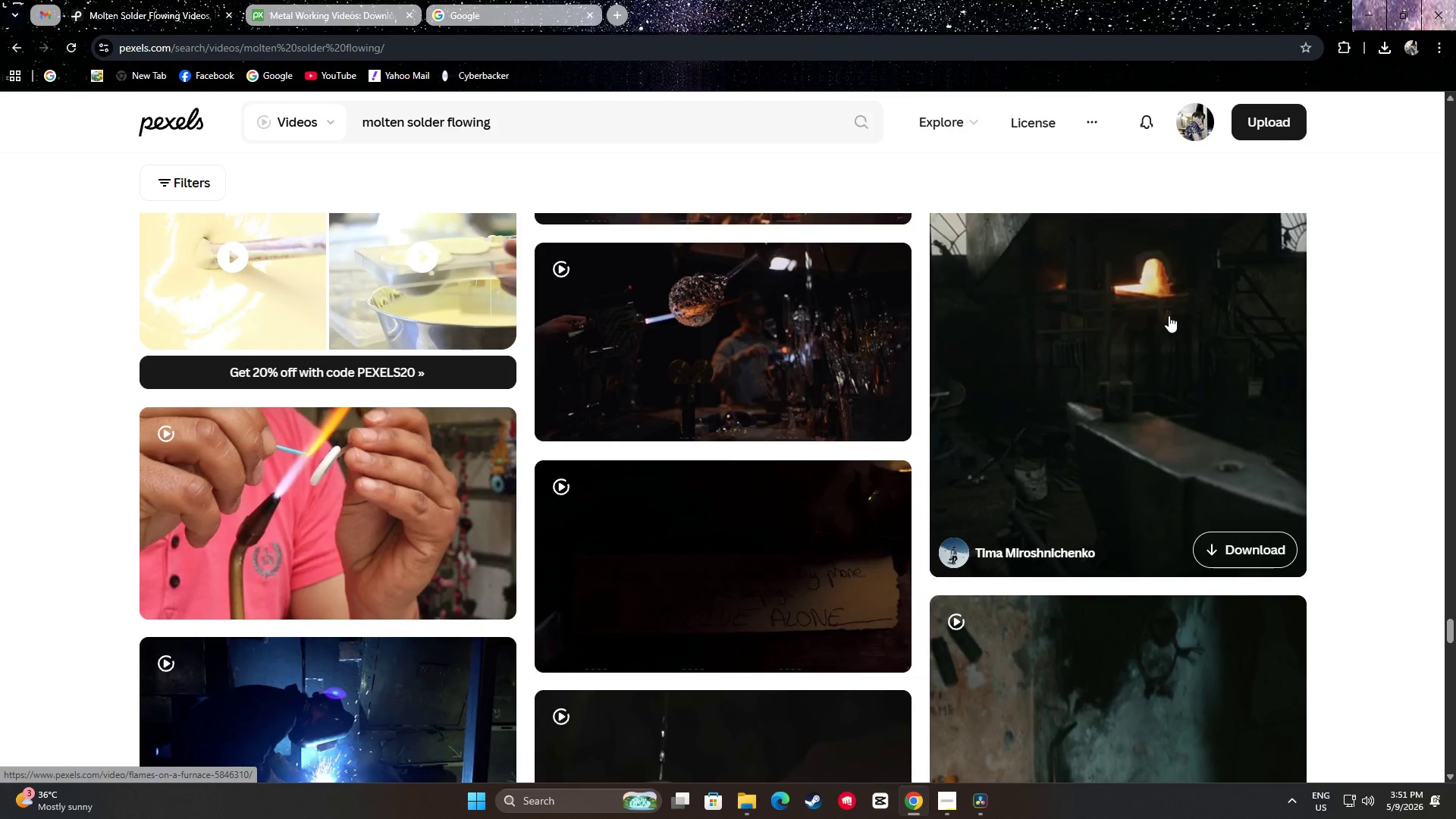 
scroll: coordinate [1160, 306], scroll_direction: down, amount: 1.0
 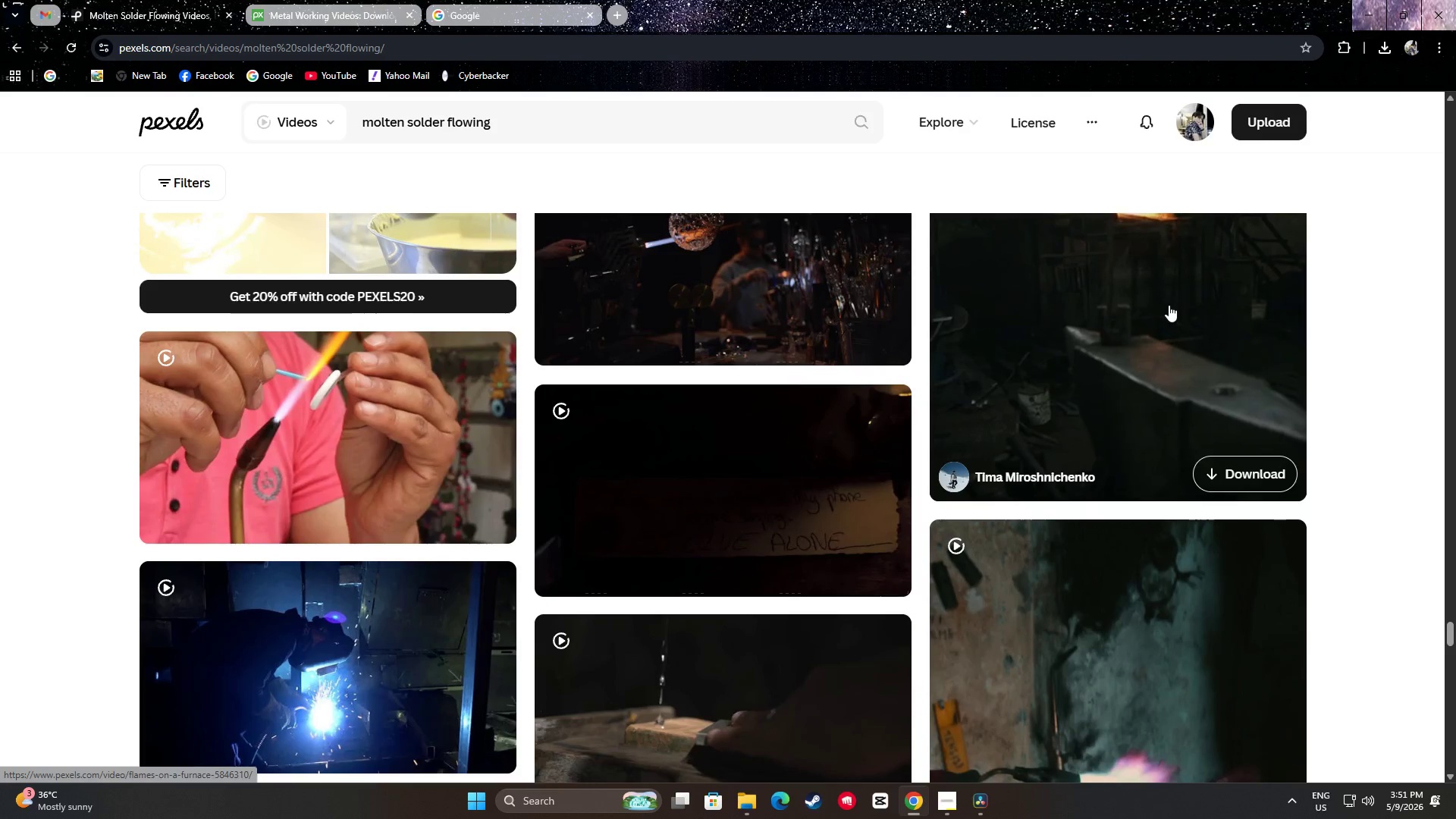 
scroll: coordinate [1167, 303], scroll_direction: up, amount: 3.0
 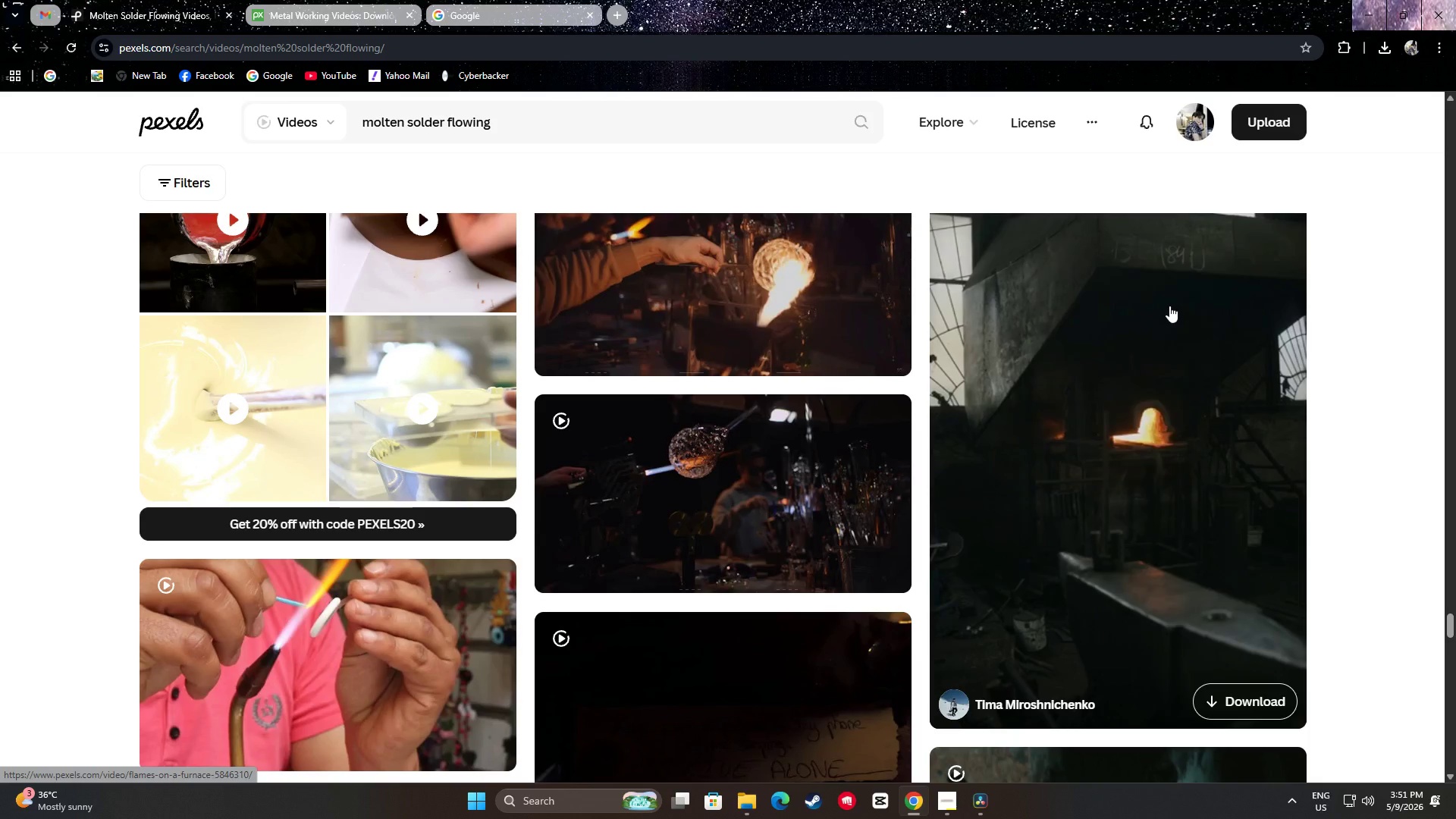 
scroll: coordinate [1365, 334], scroll_direction: down, amount: 8.0
 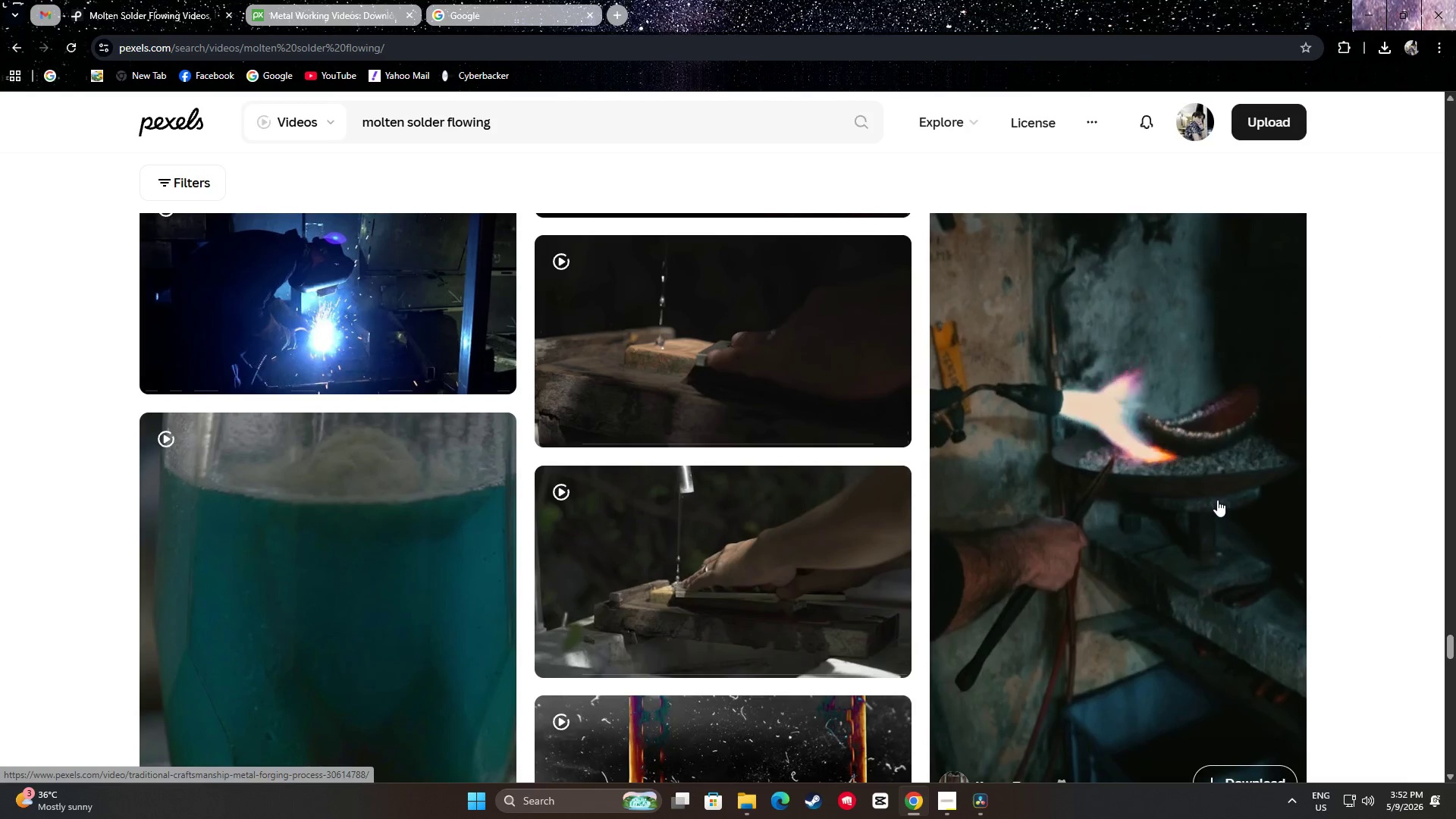 
scroll: coordinate [1214, 491], scroll_direction: up, amount: 1.0
 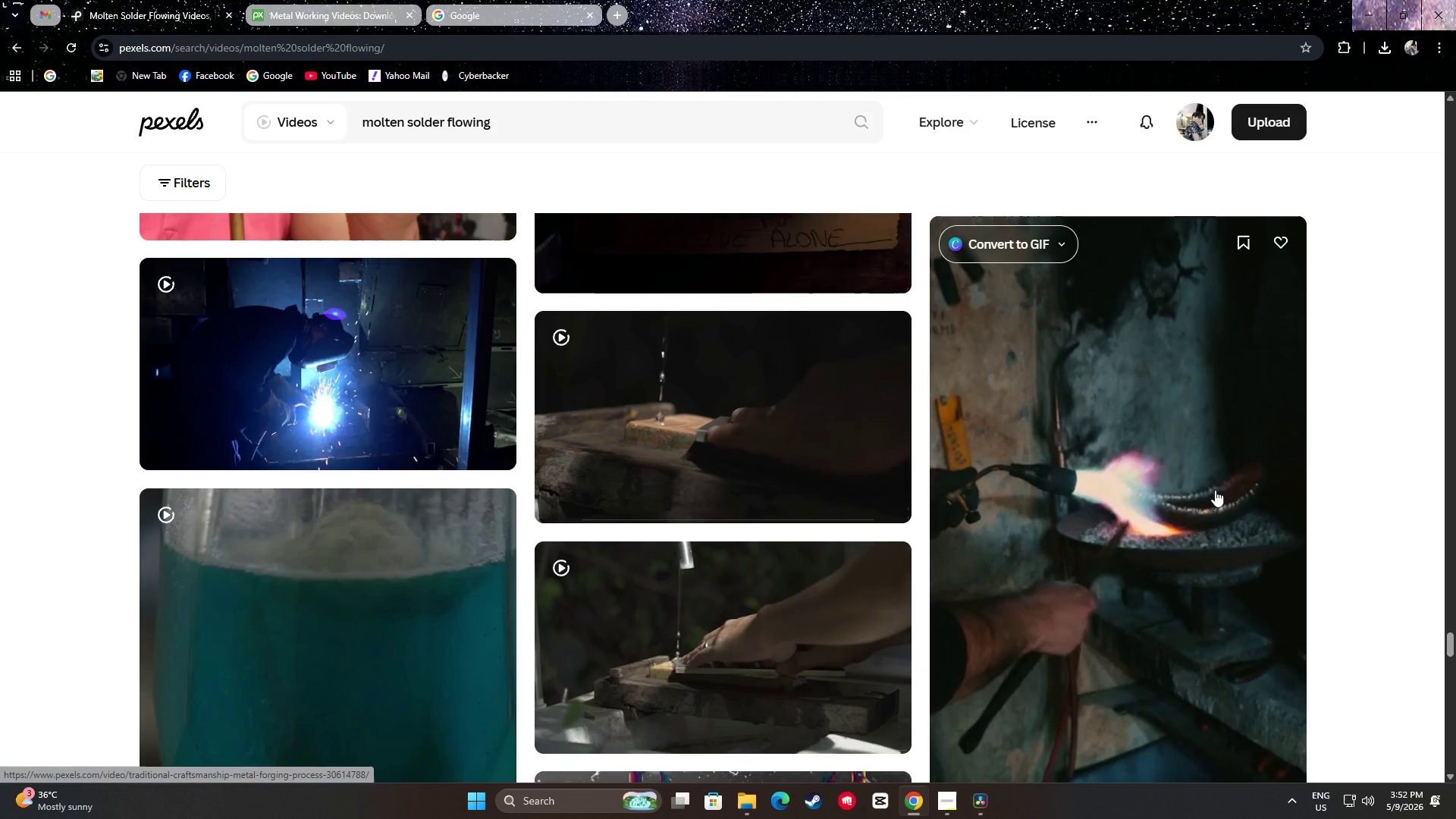 
scroll: coordinate [1194, 478], scroll_direction: down, amount: 8.0
 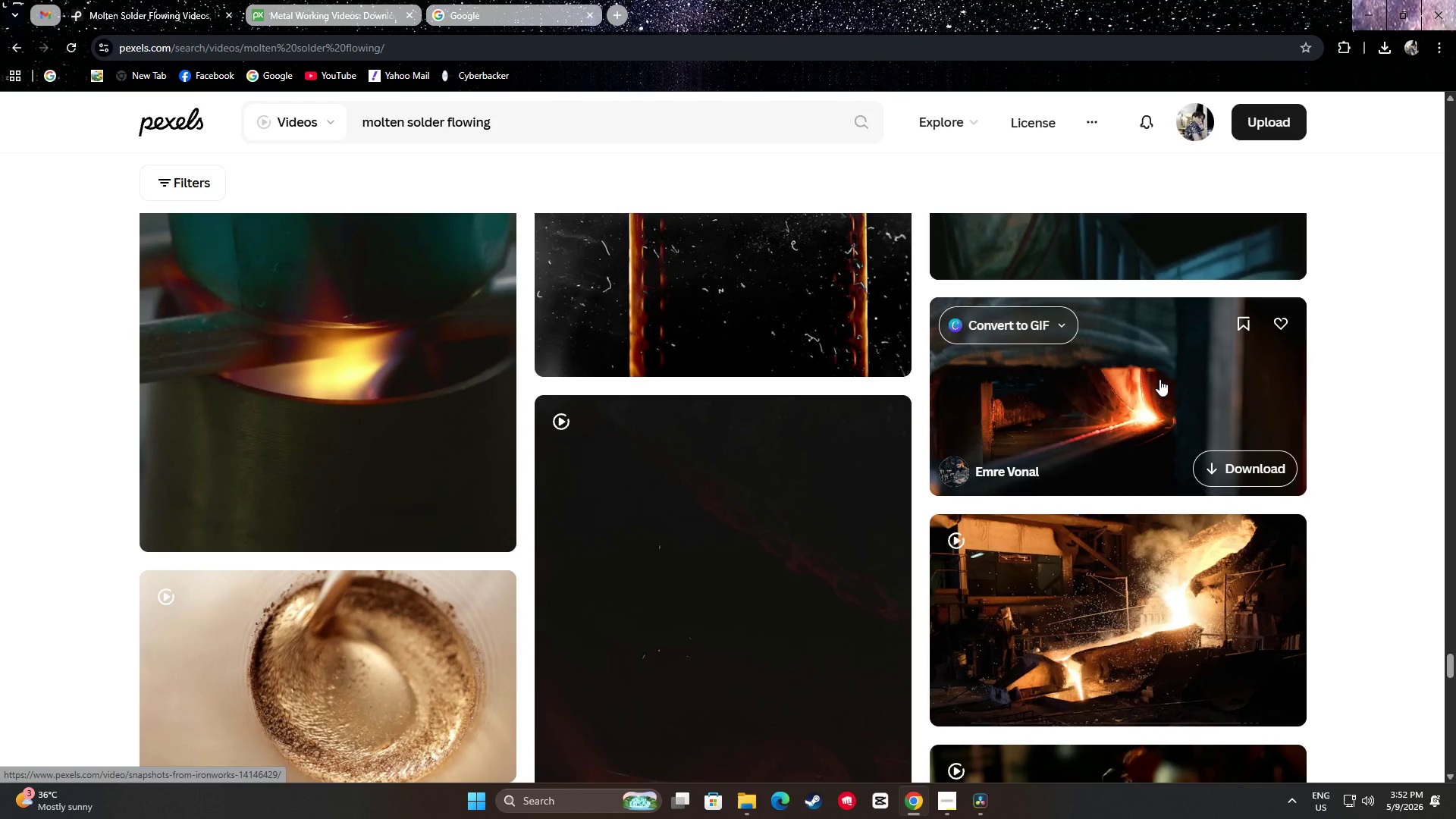 
wait(10.44)
 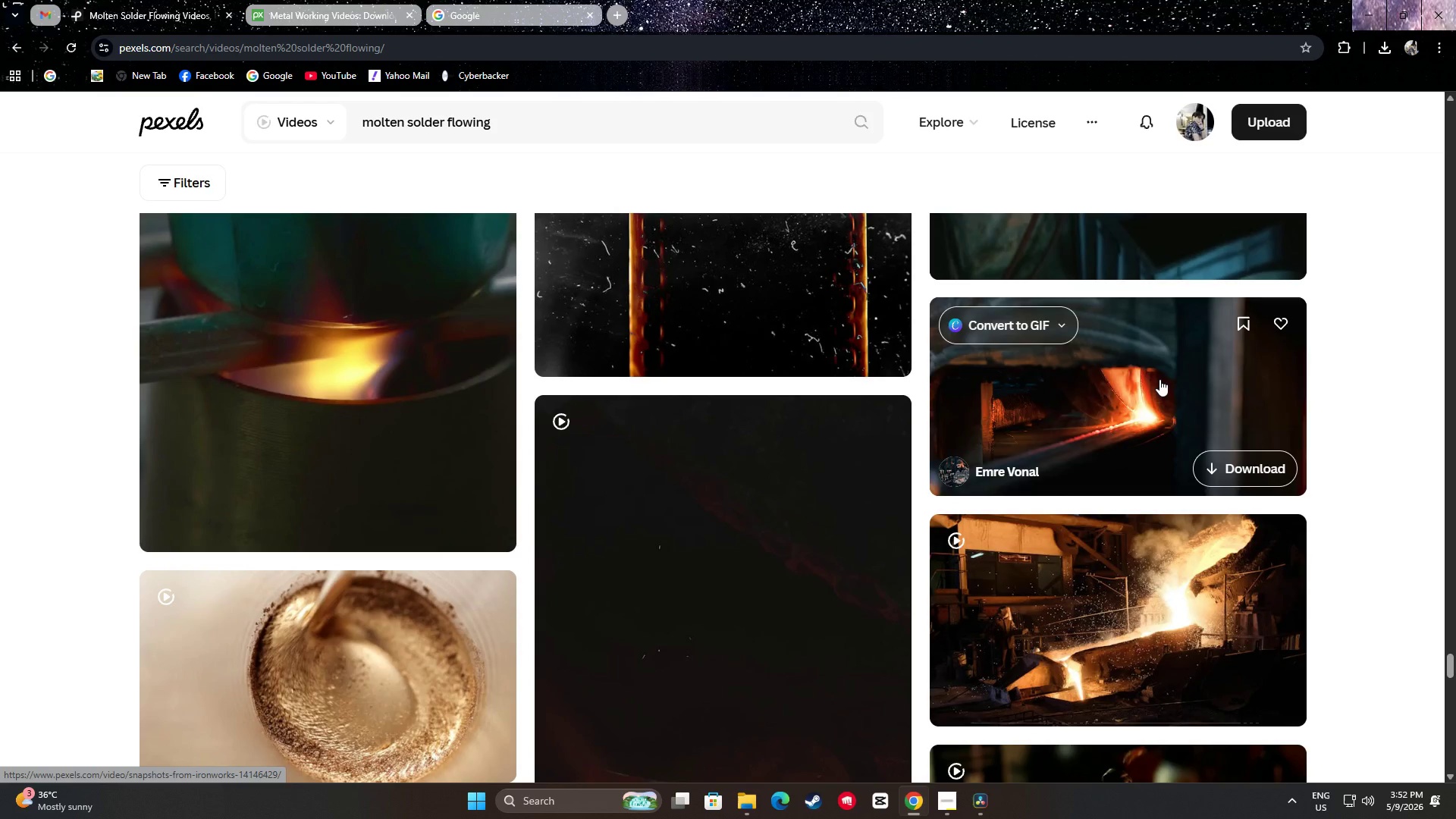 
scroll: coordinate [1436, 426], scroll_direction: down, amount: 24.0
 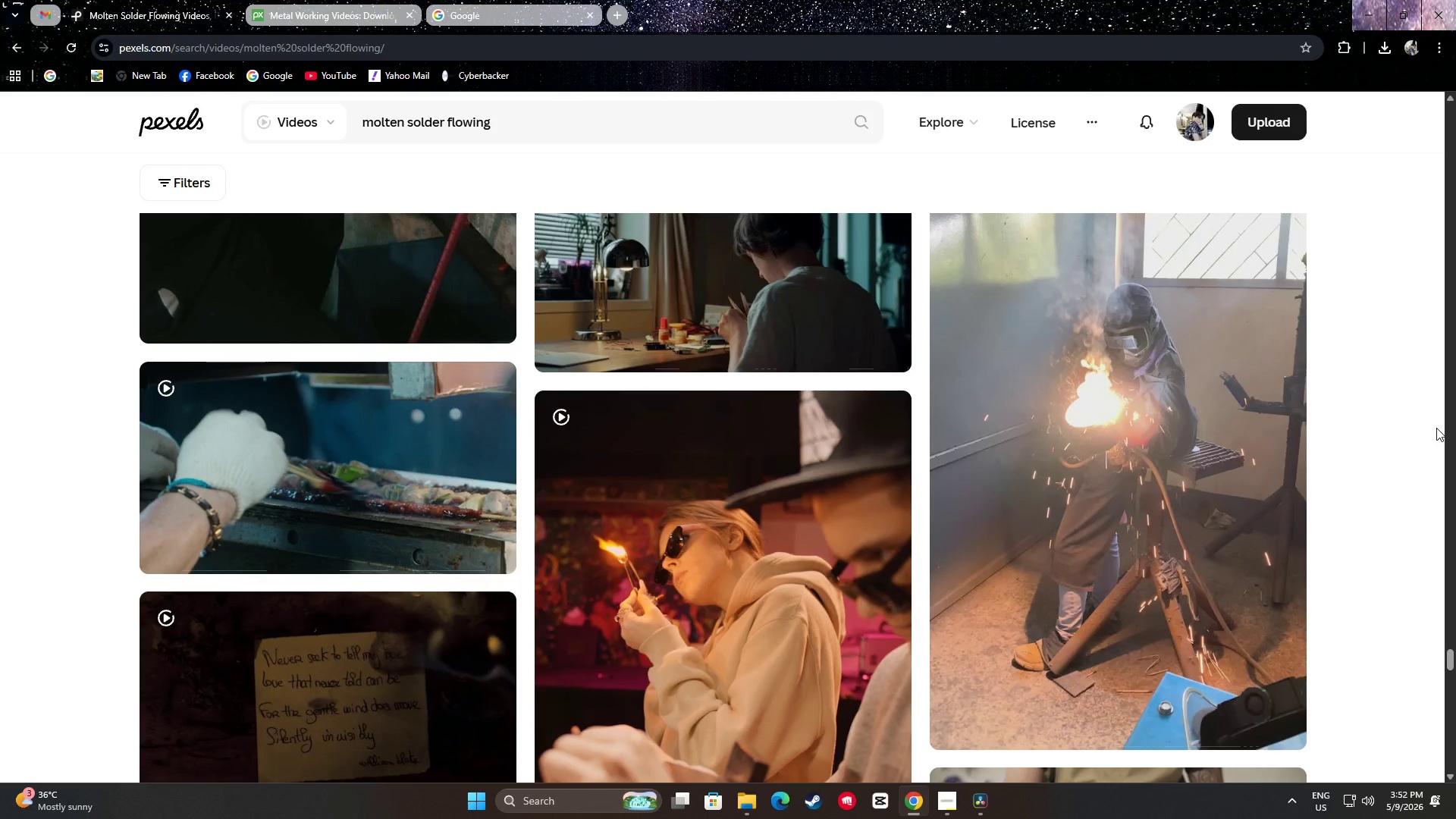 
scroll: coordinate [1439, 435], scroll_direction: down, amount: 13.0
 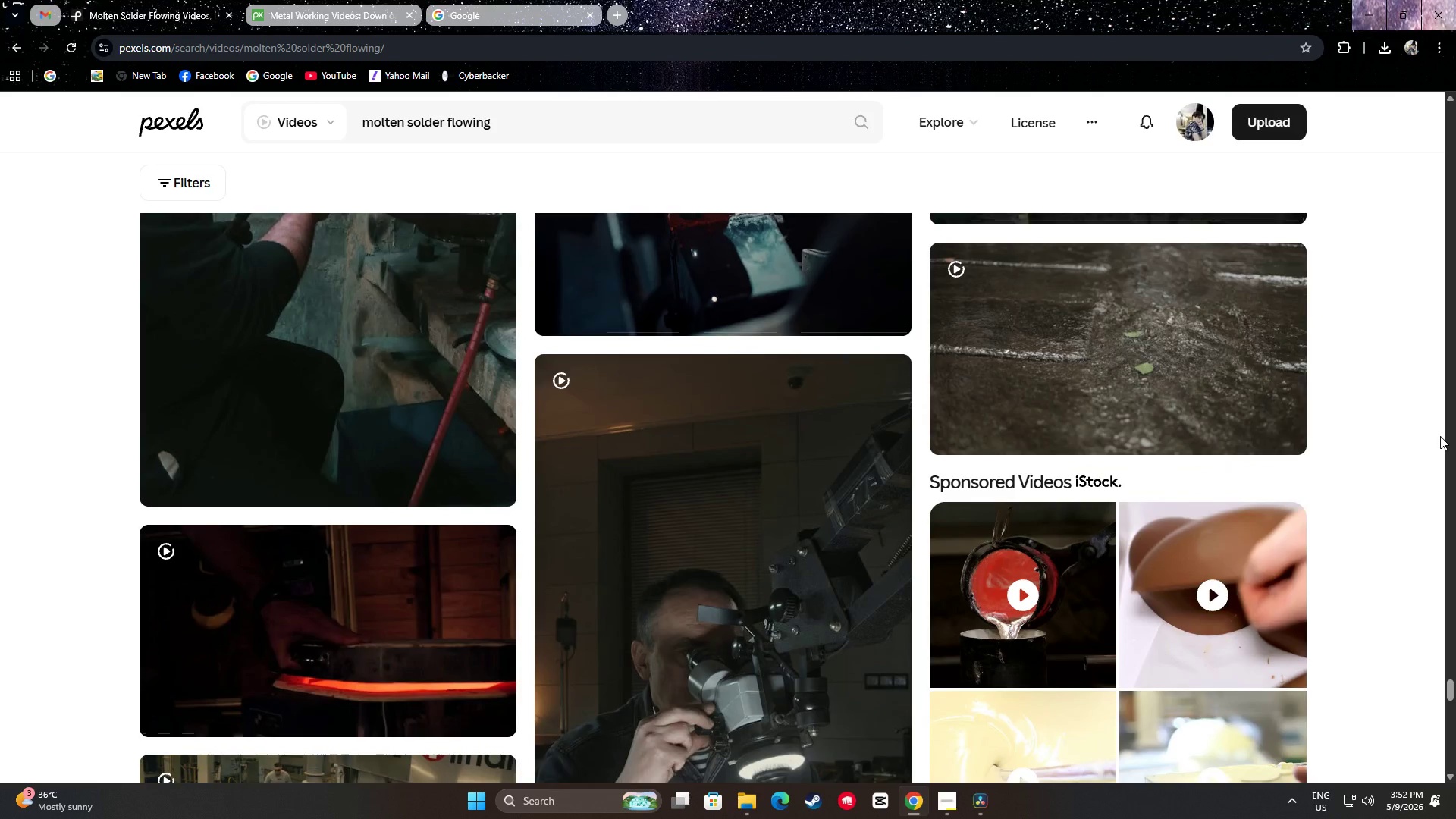 
scroll: coordinate [441, 362], scroll_direction: down, amount: 14.0
 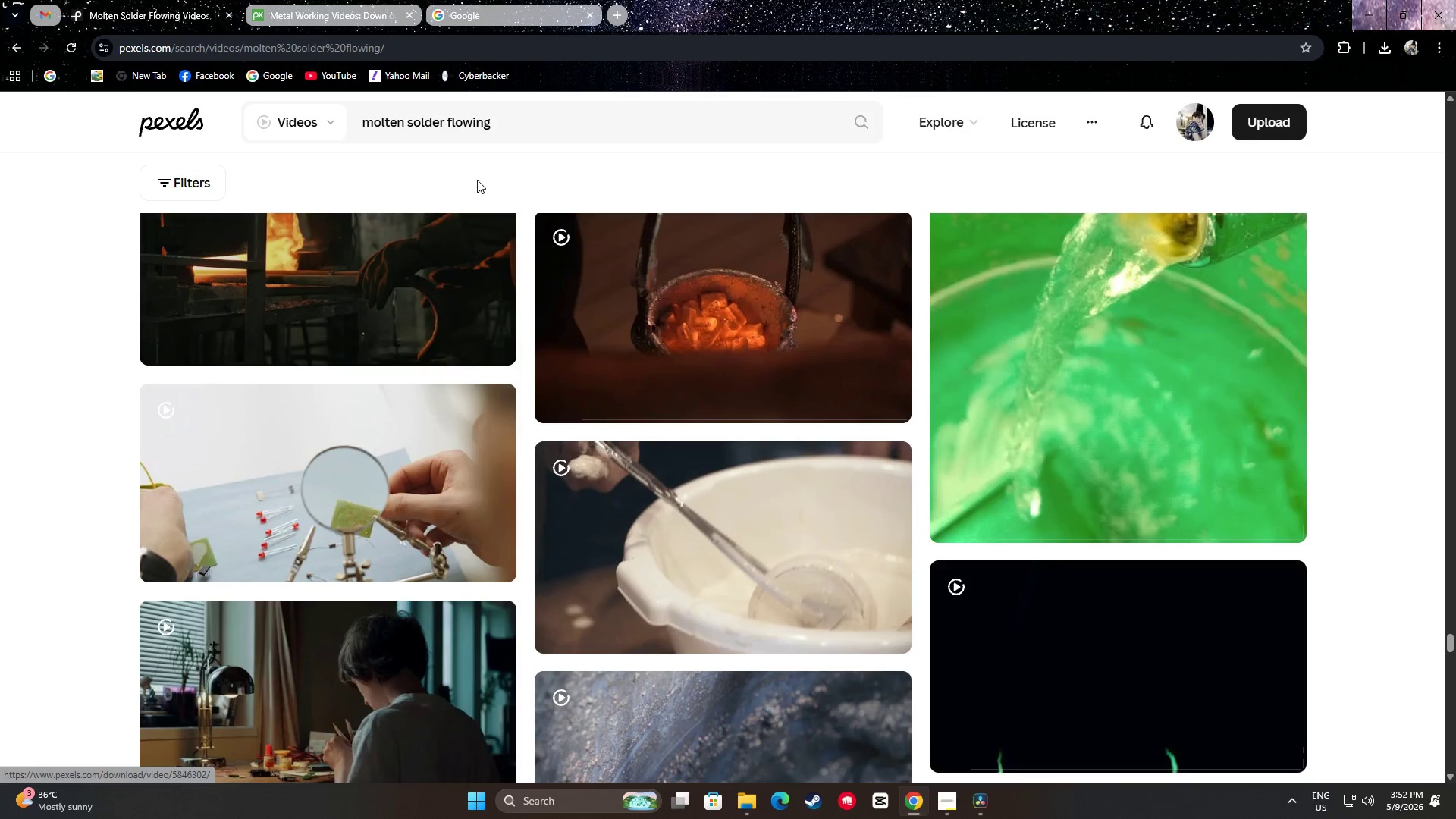 
left_click_drag(start_coordinate=[520, 113], to_coordinate=[284, 116])
 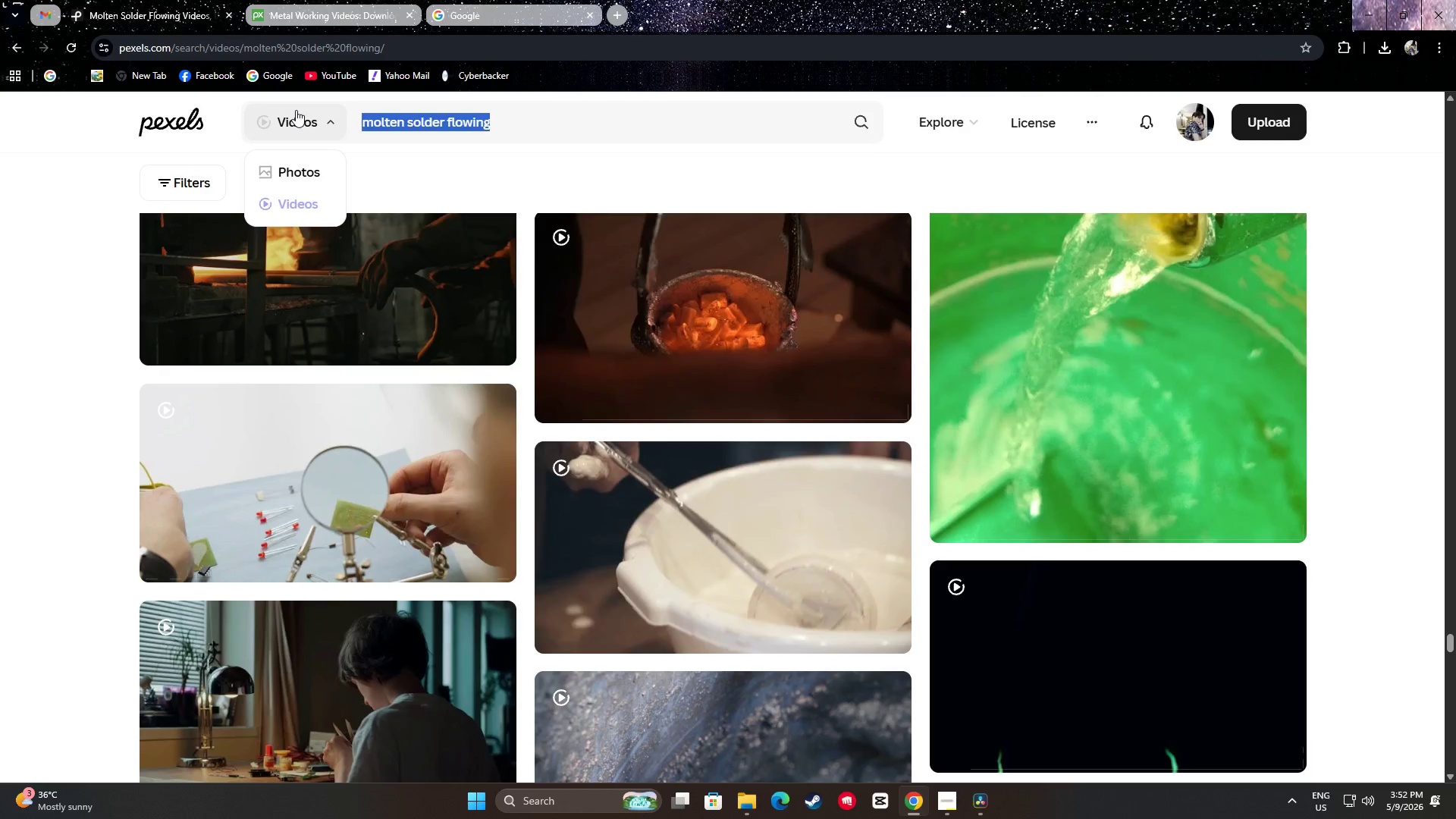 
type(metal piece)
 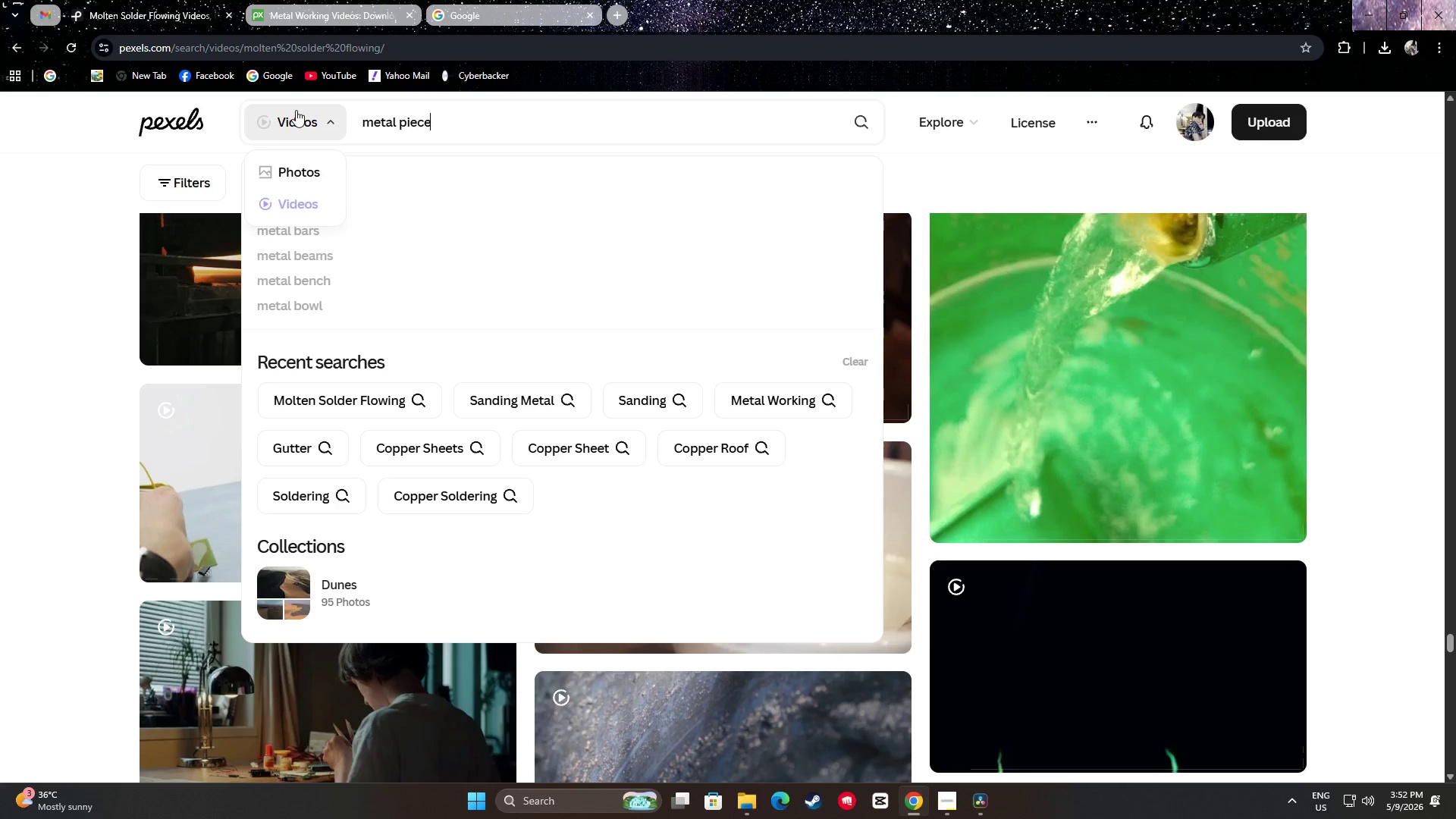 
key(Enter)
 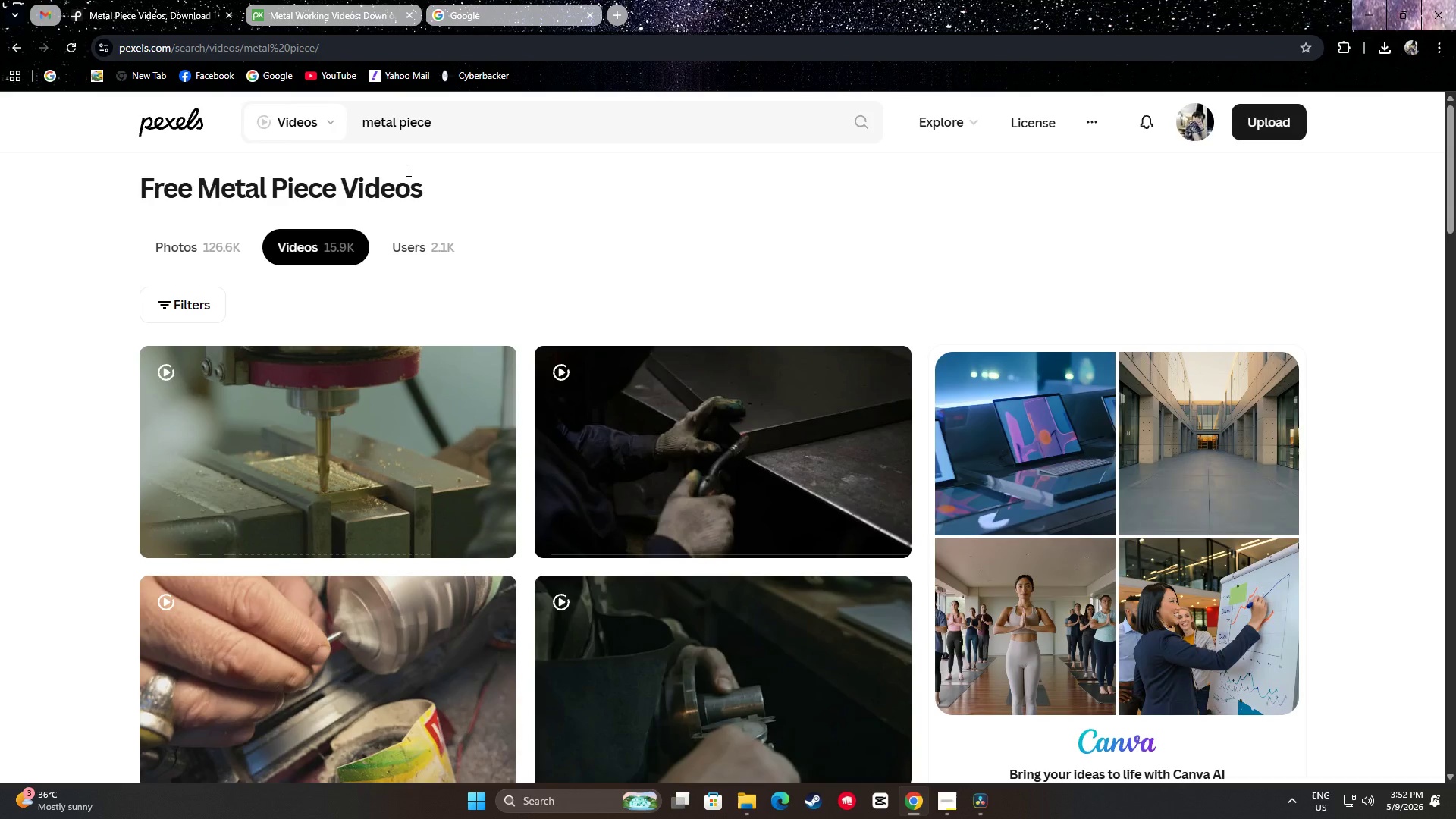 
wait(9.8)
 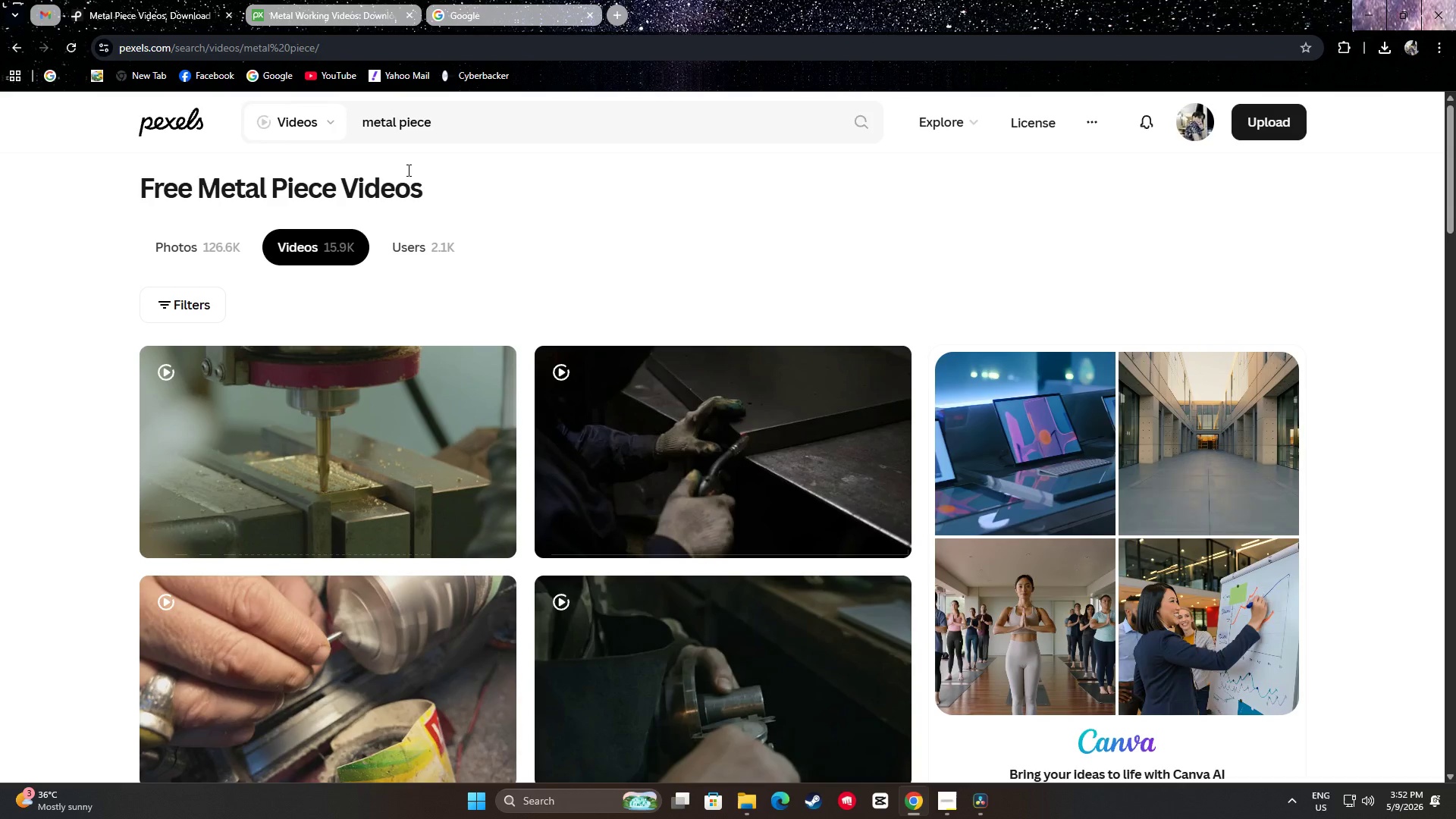 
scroll: coordinate [1367, 426], scroll_direction: down, amount: 19.0
 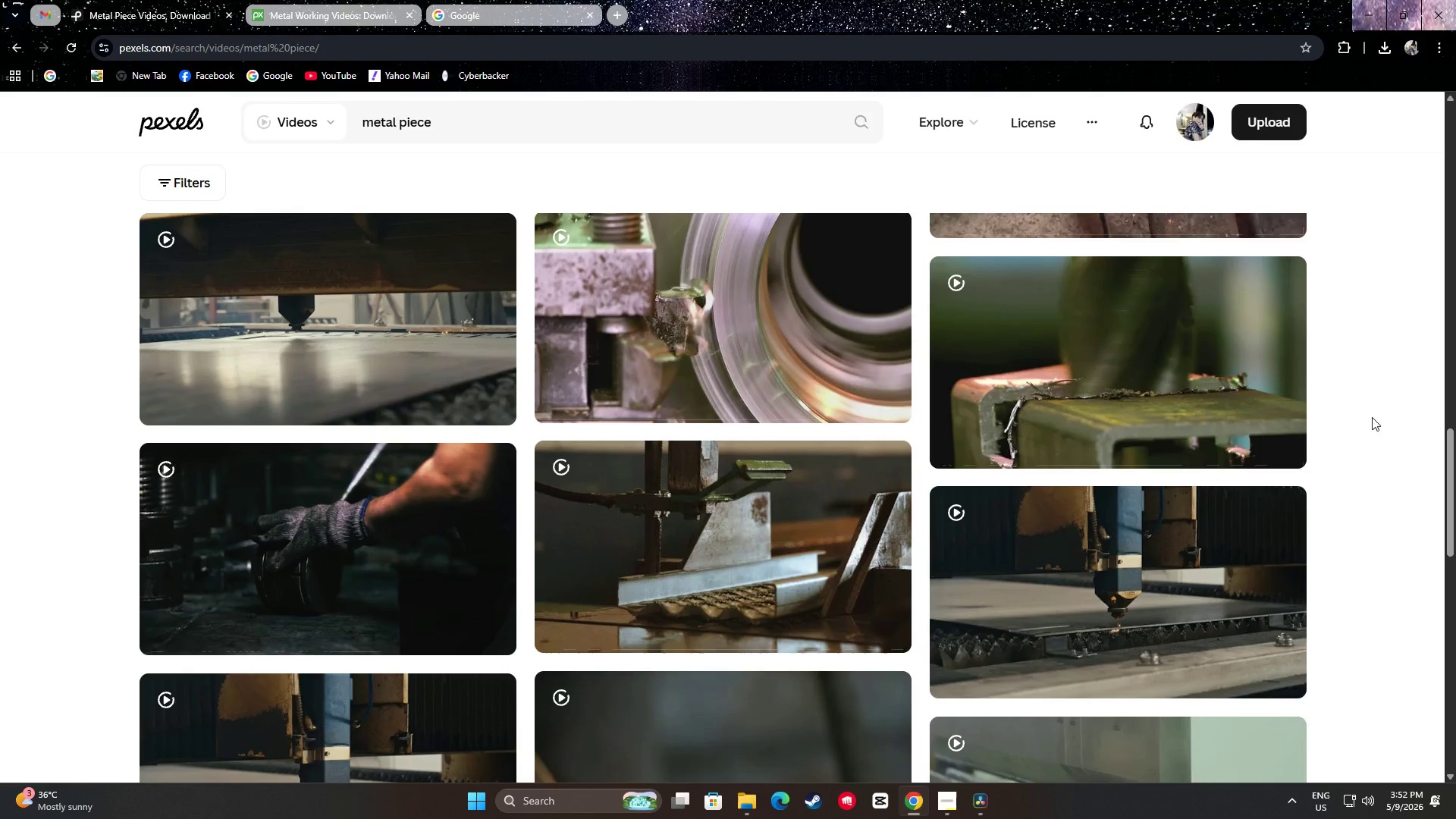 
scroll: coordinate [1371, 420], scroll_direction: down, amount: 4.0
 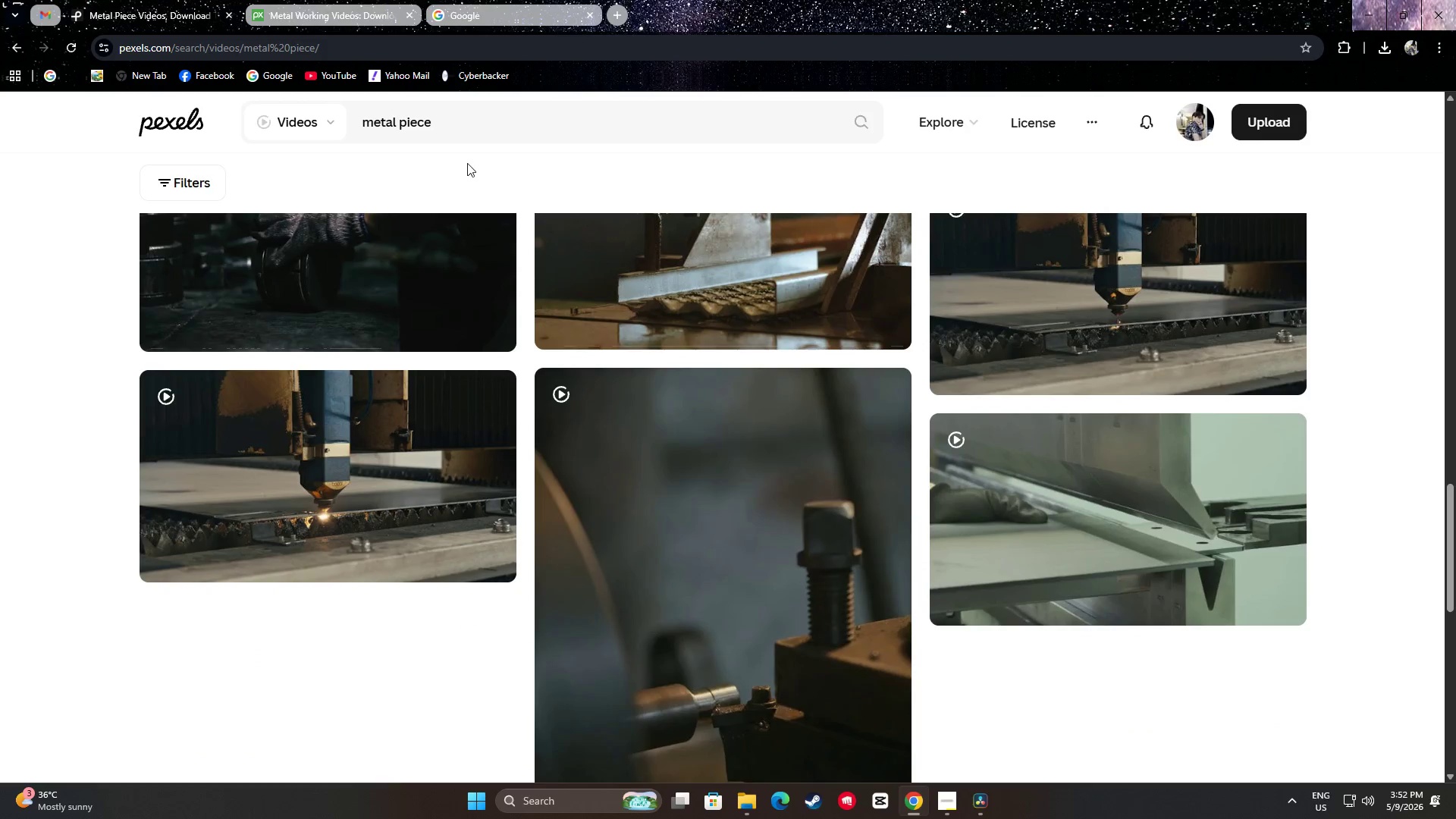 
left_click_drag(start_coordinate=[469, 111], to_coordinate=[462, 131])
 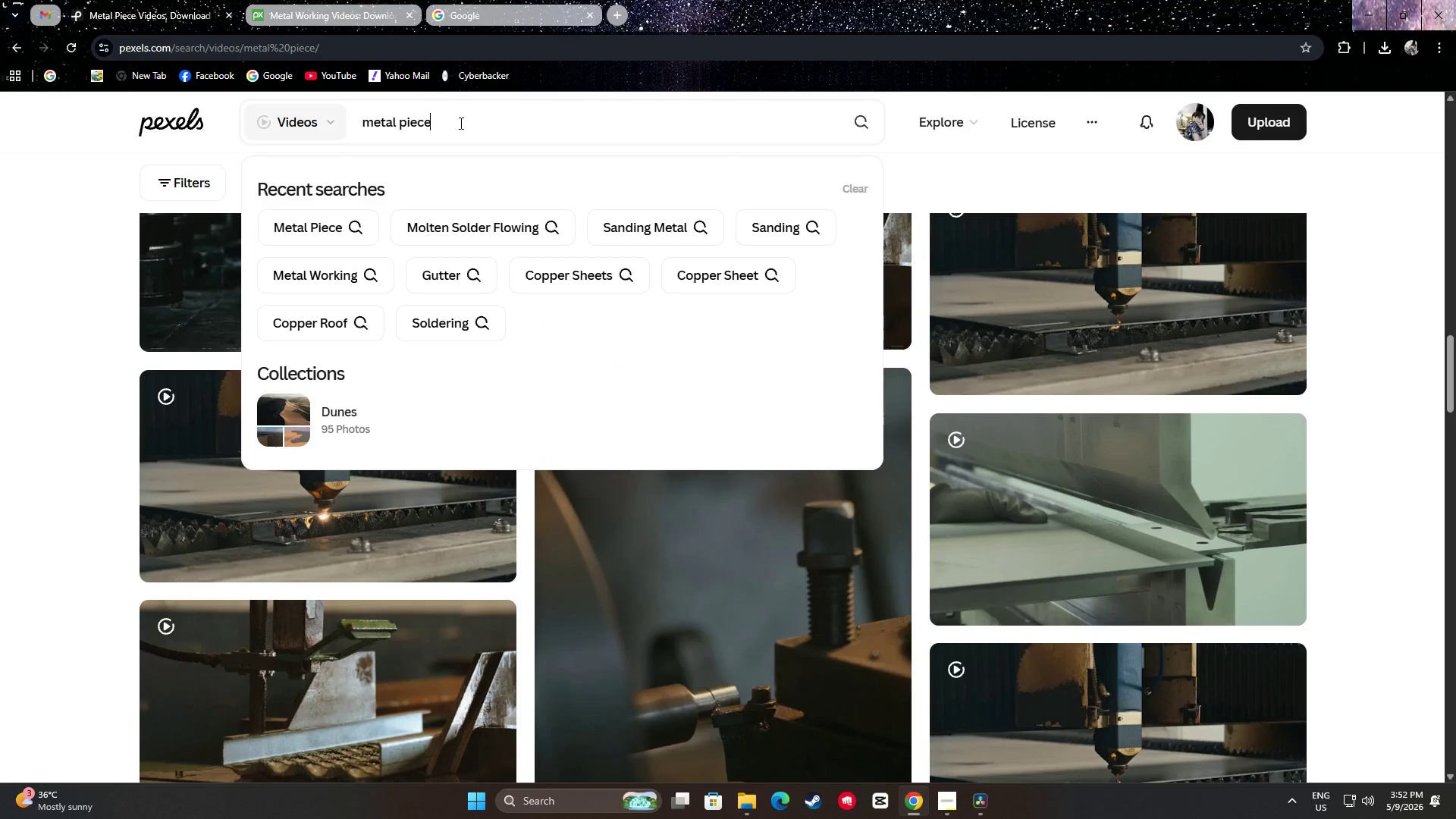 
left_click_drag(start_coordinate=[458, 123], to_coordinate=[311, 93])
 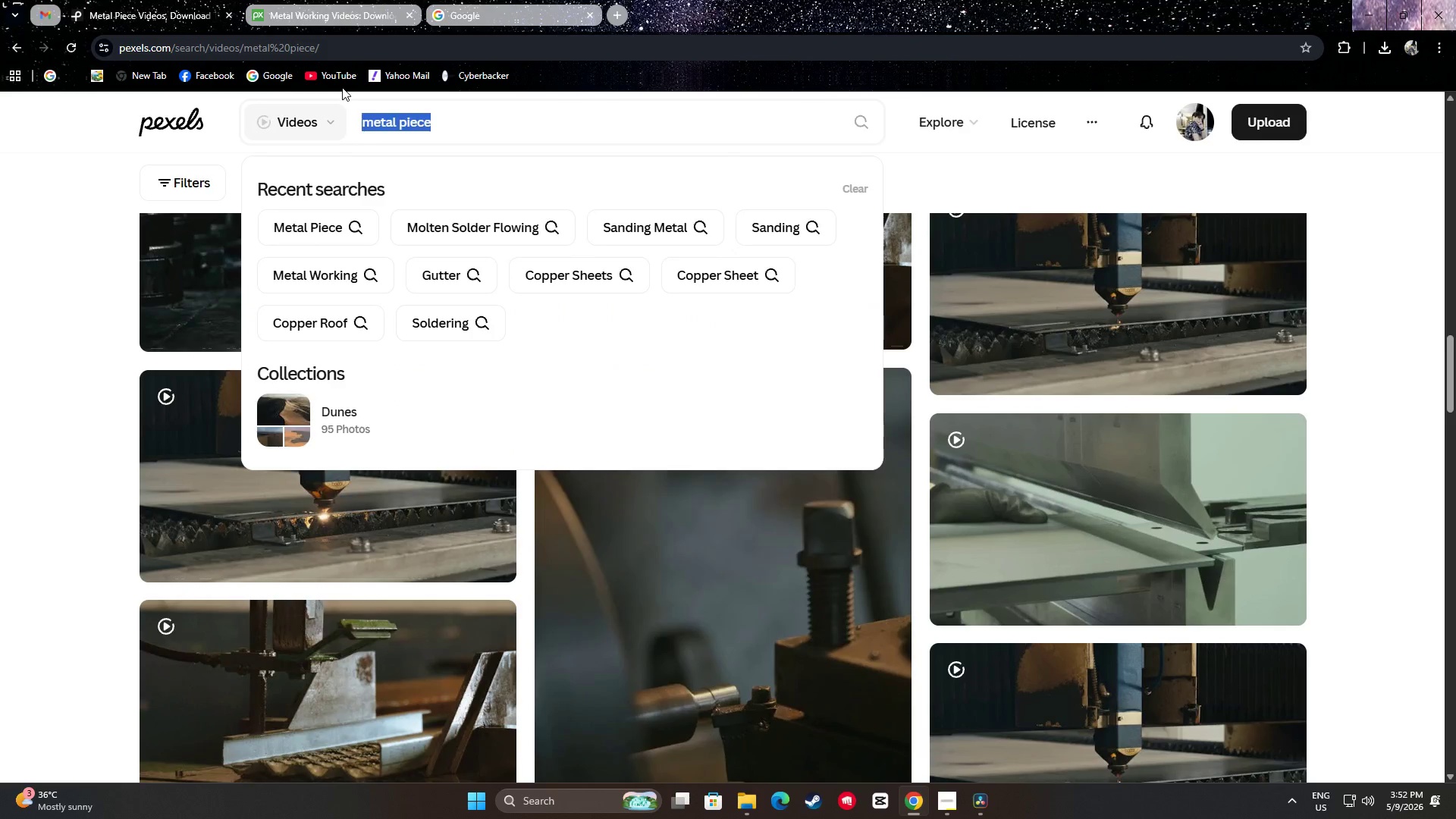 
type(steel piece)
 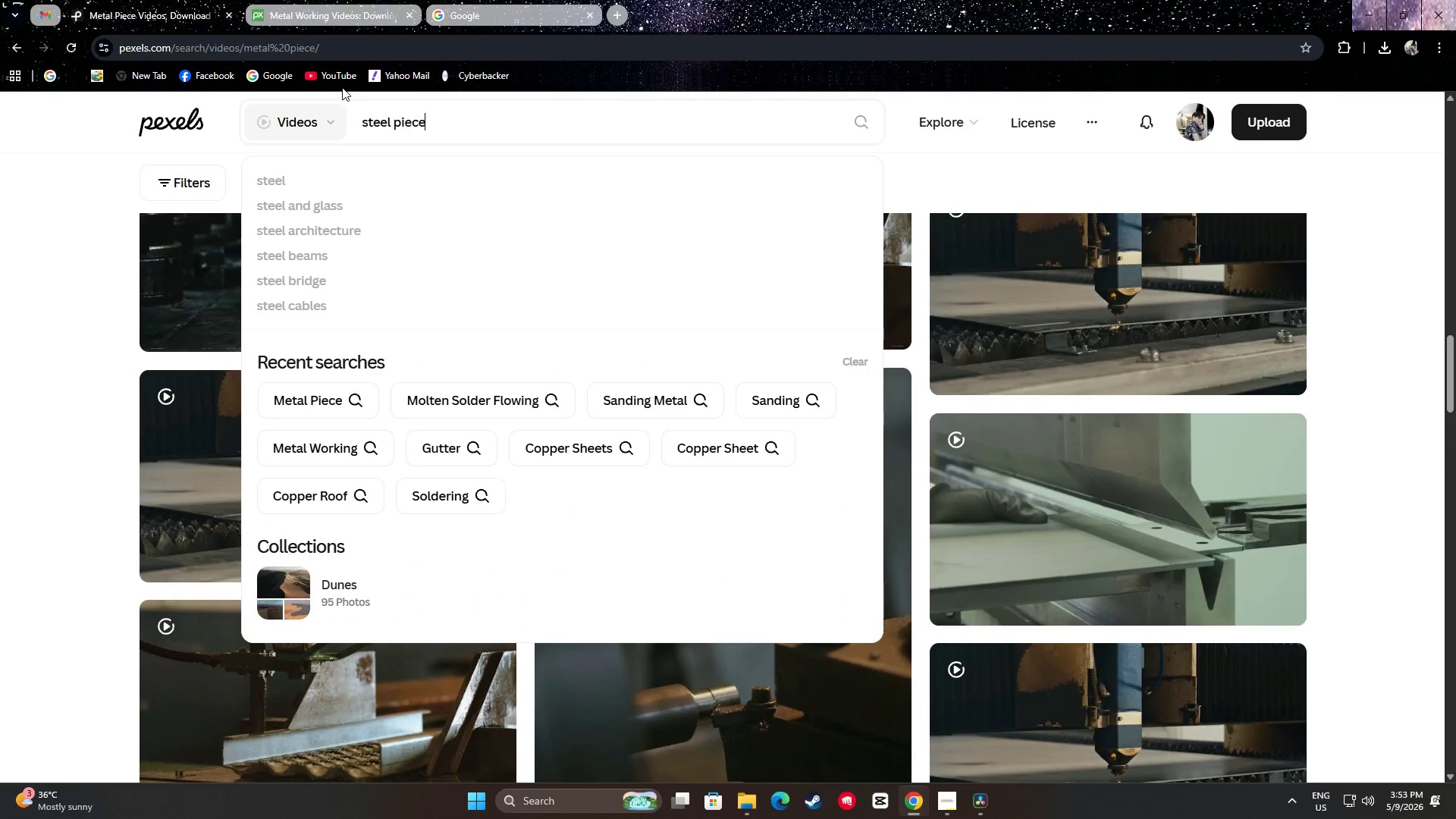 
key(Enter)
 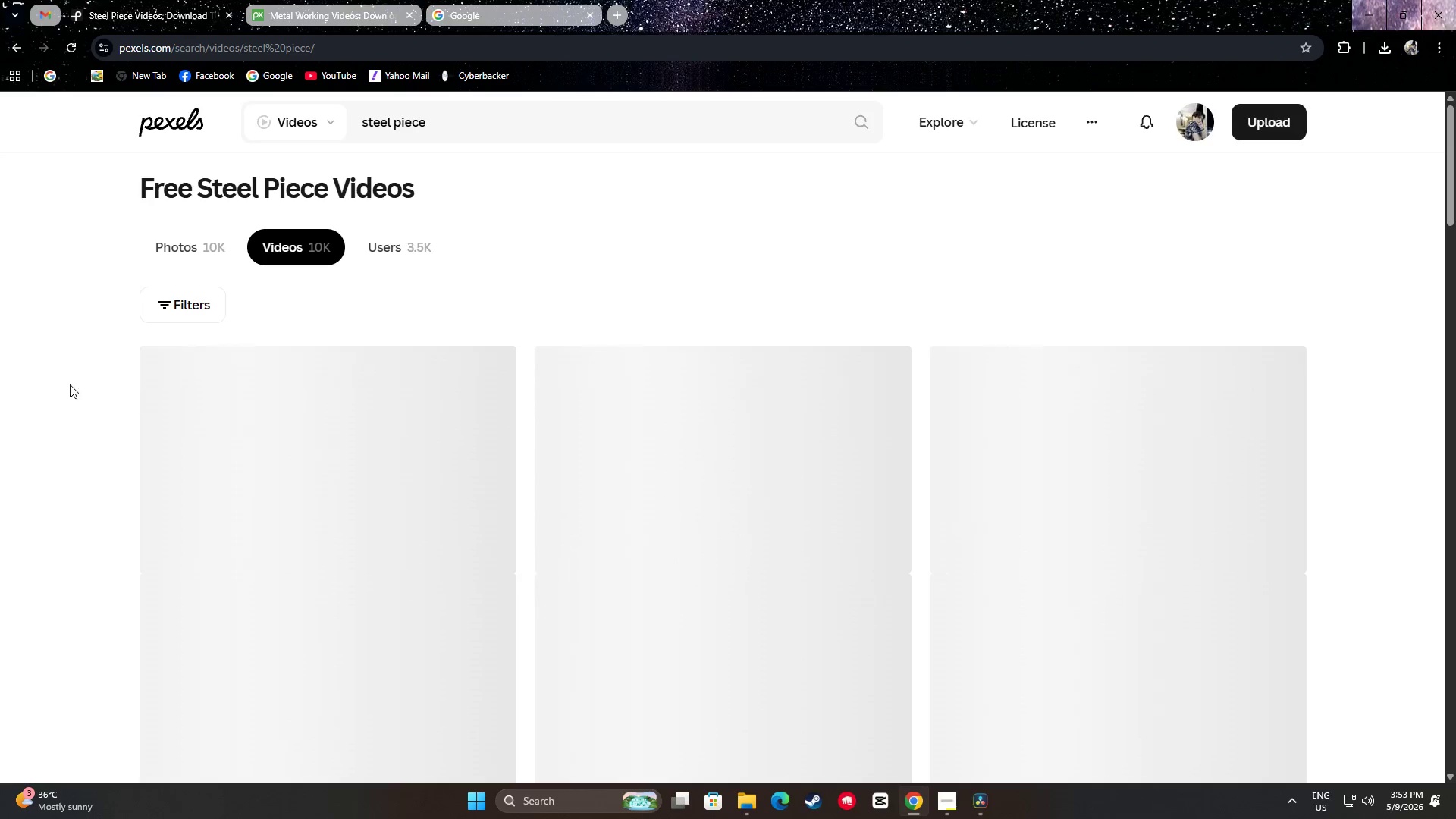 
scroll: coordinate [389, 449], scroll_direction: down, amount: 6.0
 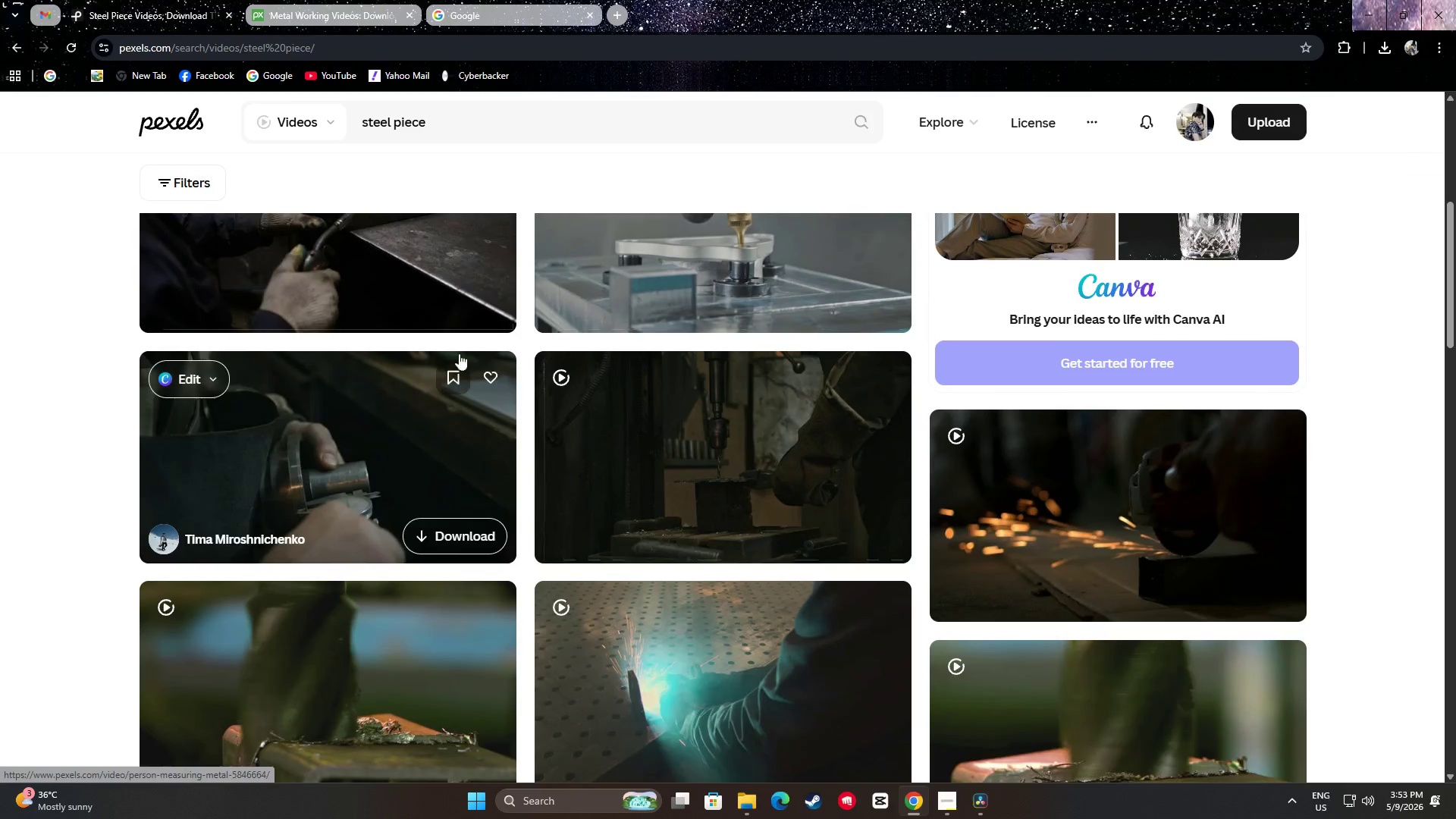 
scroll: coordinate [479, 314], scroll_direction: up, amount: 4.0
 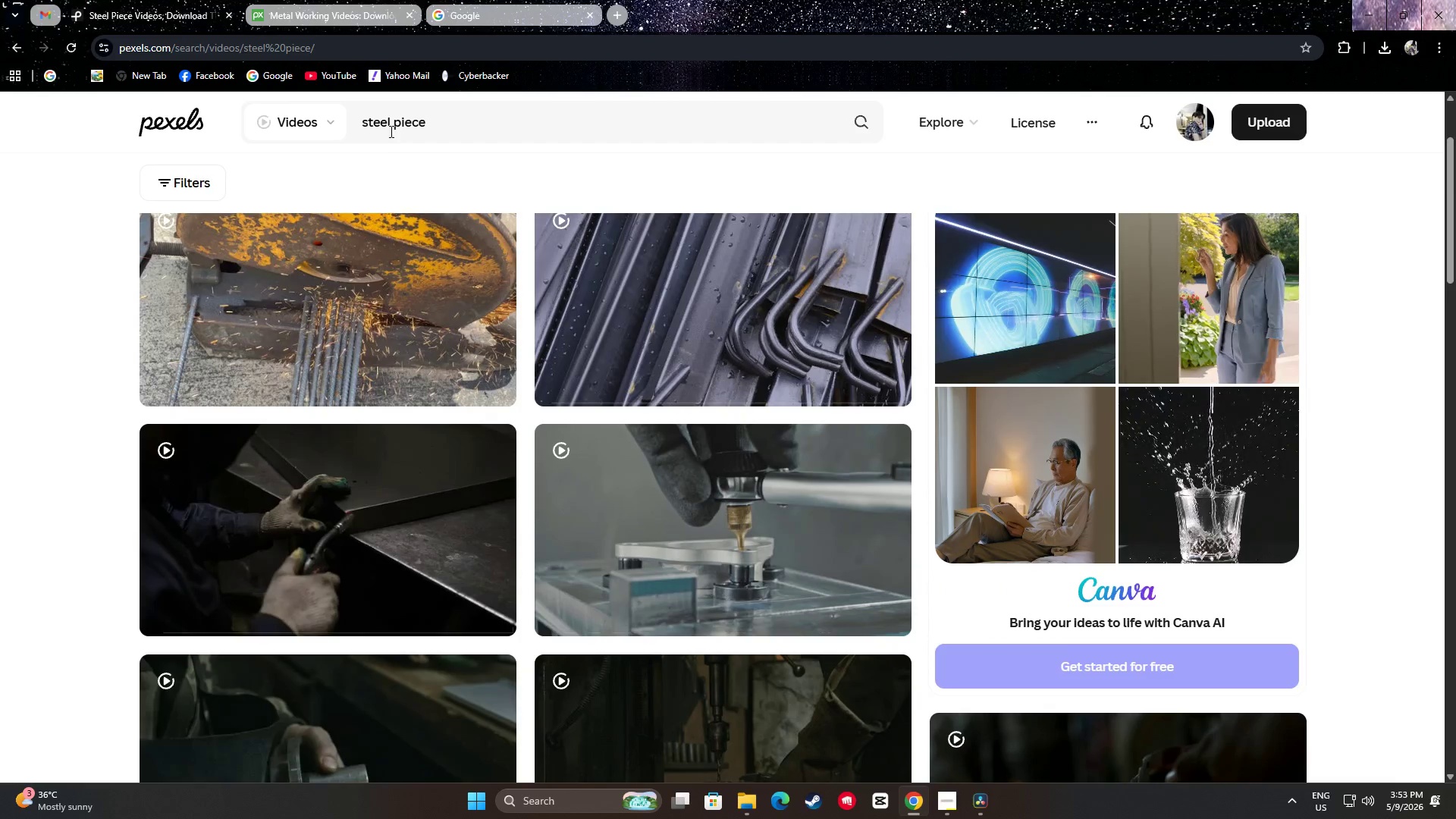 
left_click_drag(start_coordinate=[390, 124], to_coordinate=[353, 121])
 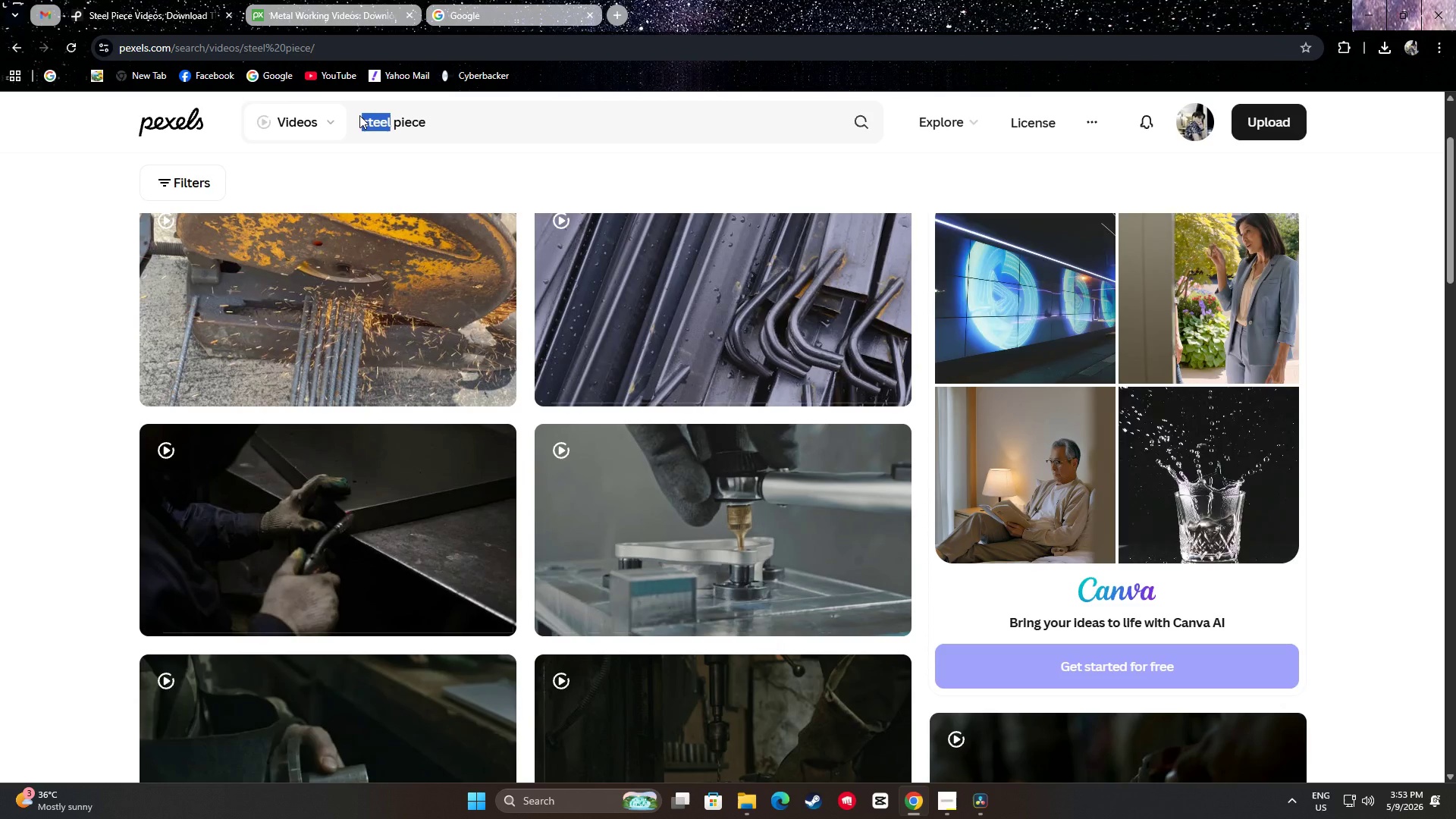 
type(gutter)
 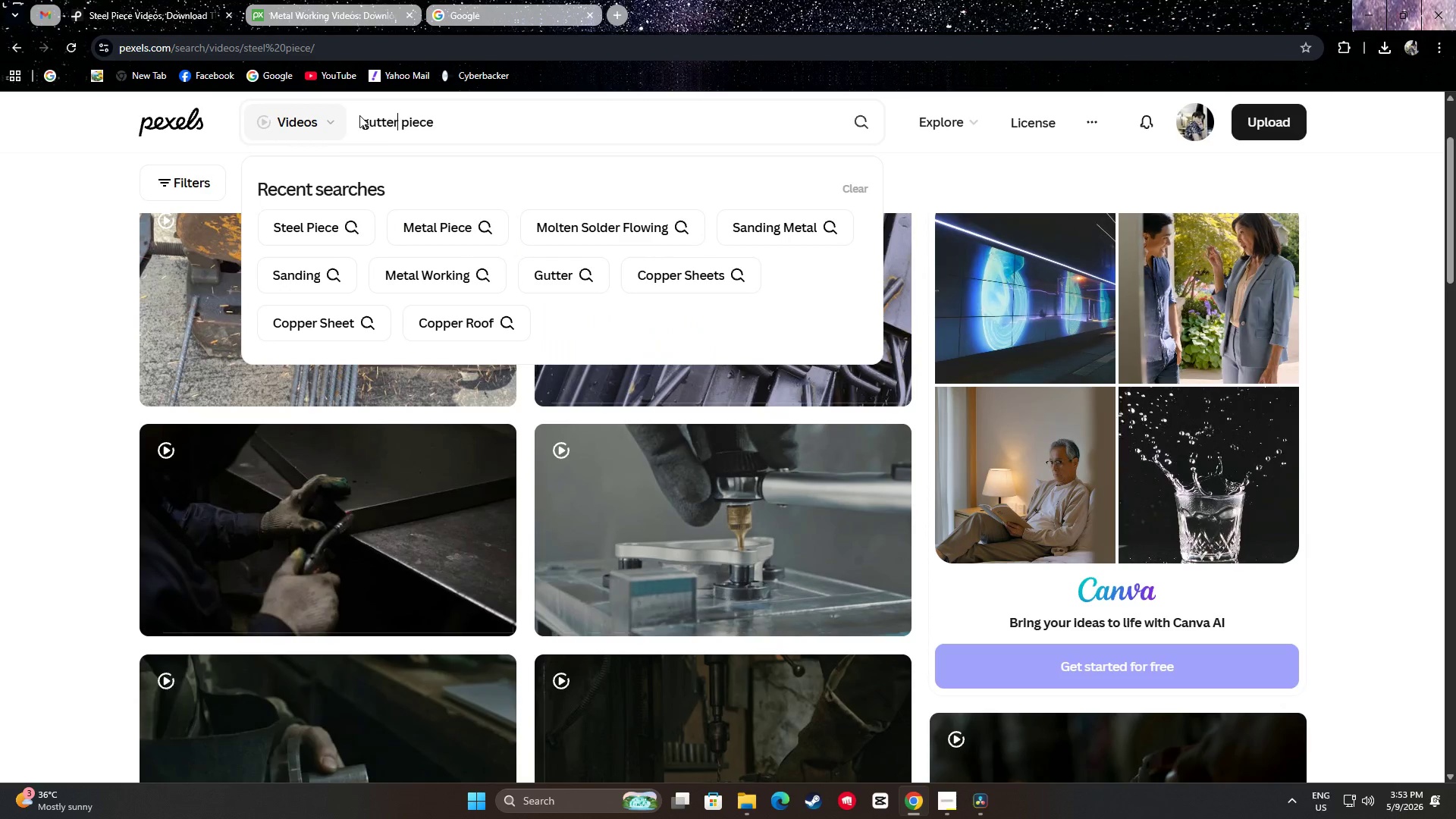 
key(Enter)
 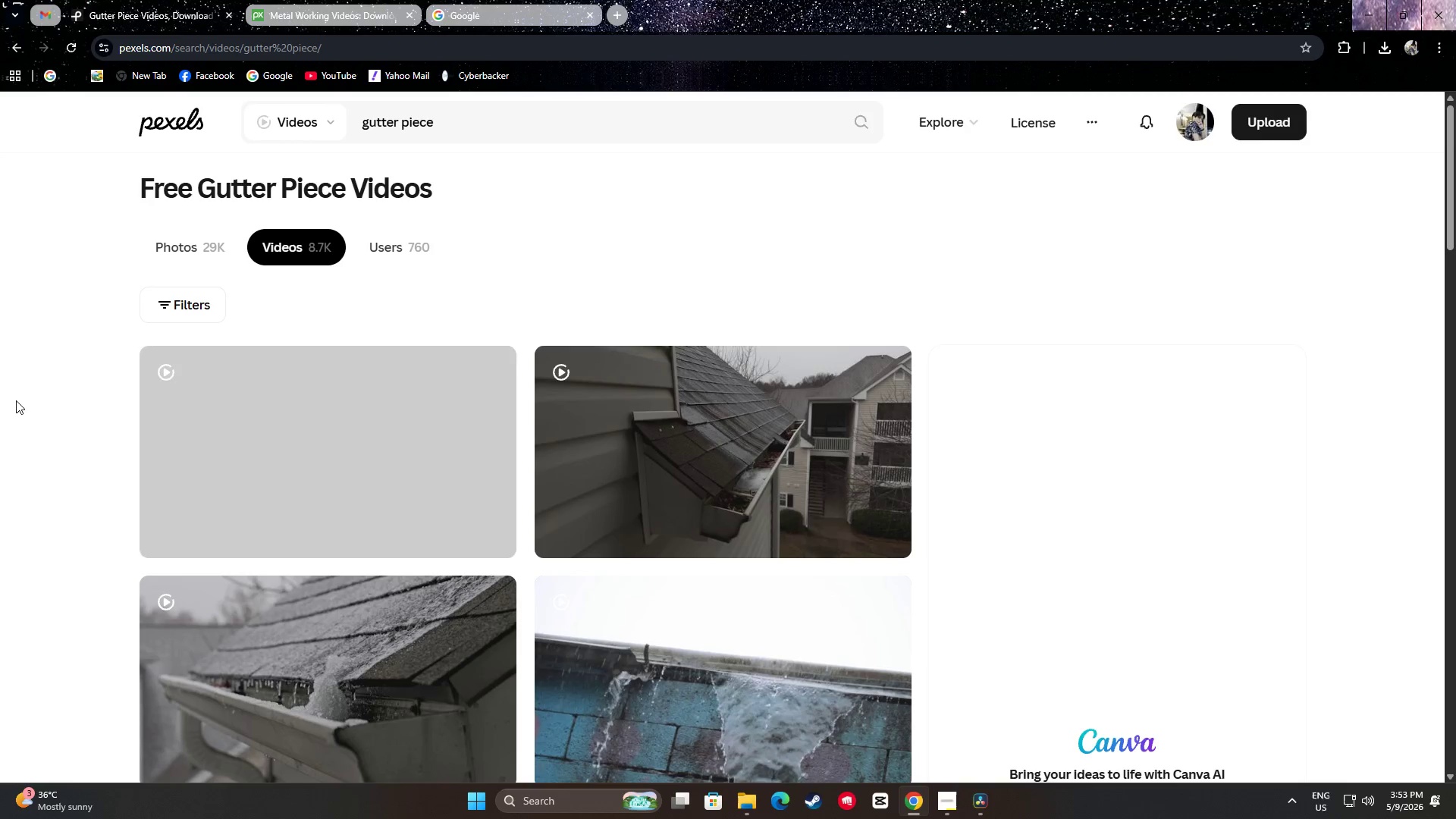 
scroll: coordinate [17, 355], scroll_direction: down, amount: 30.0
 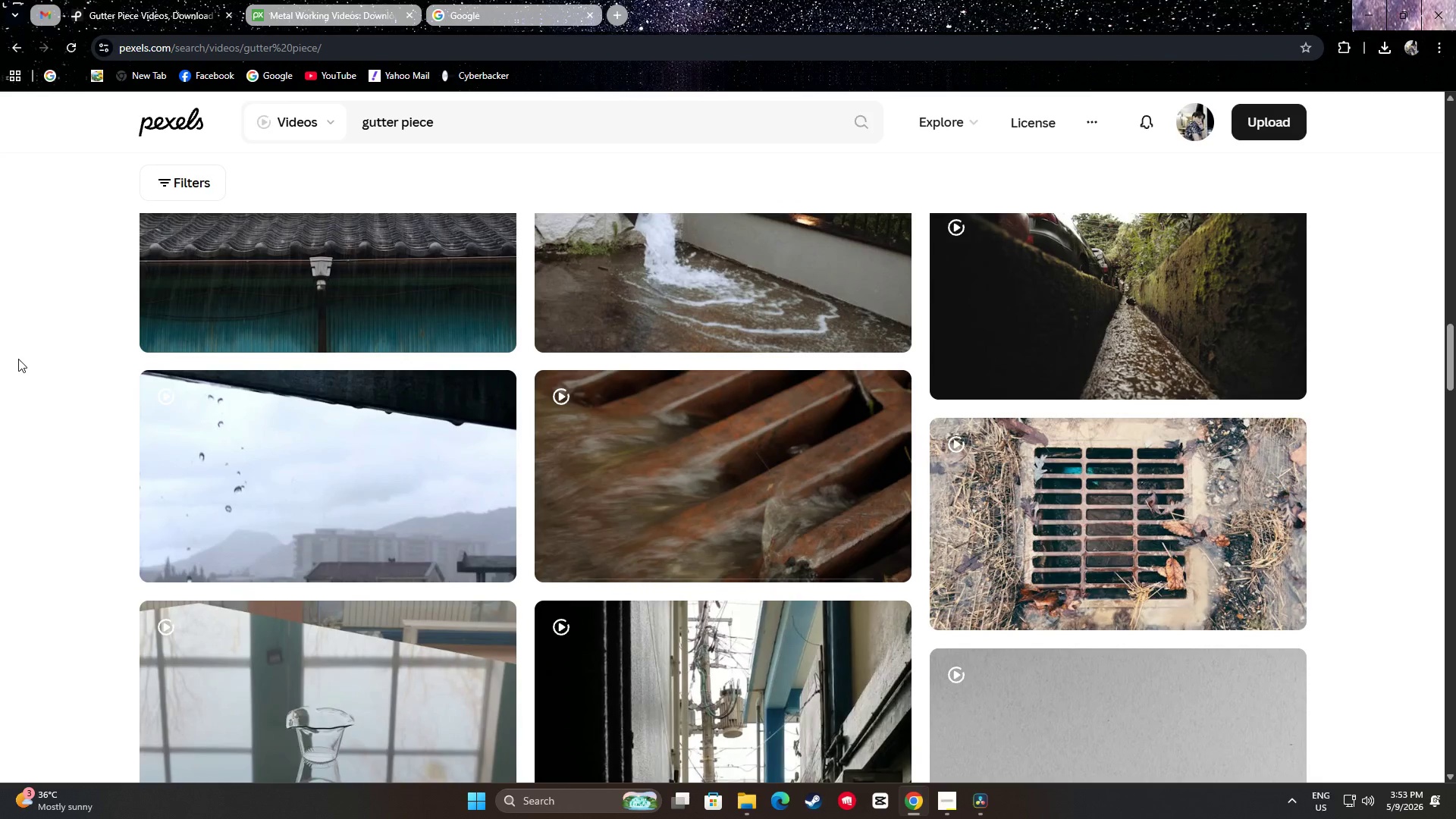 
scroll: coordinate [17, 371], scroll_direction: down, amount: 13.0
 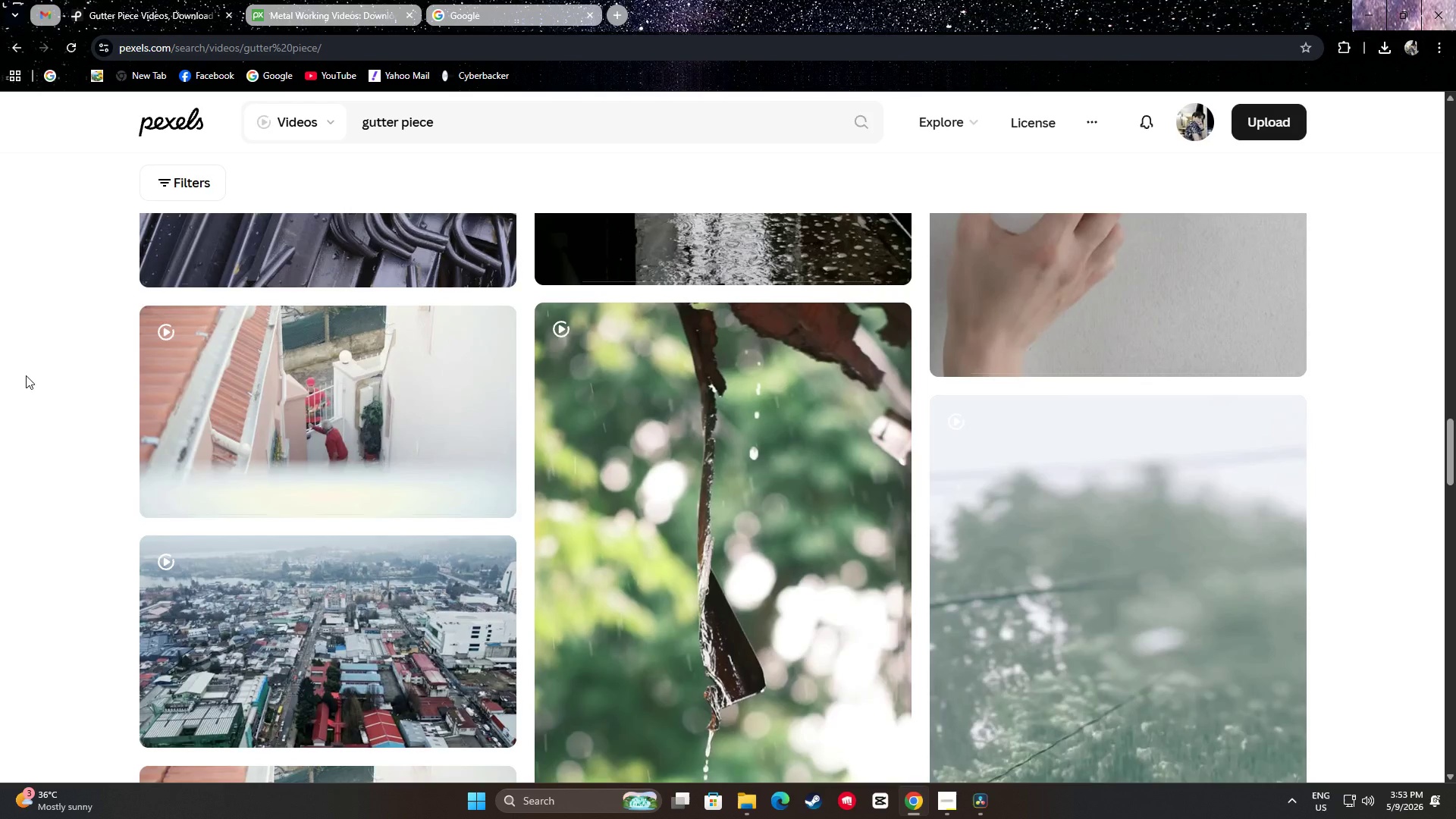 
scroll: coordinate [34, 379], scroll_direction: up, amount: 5.0
 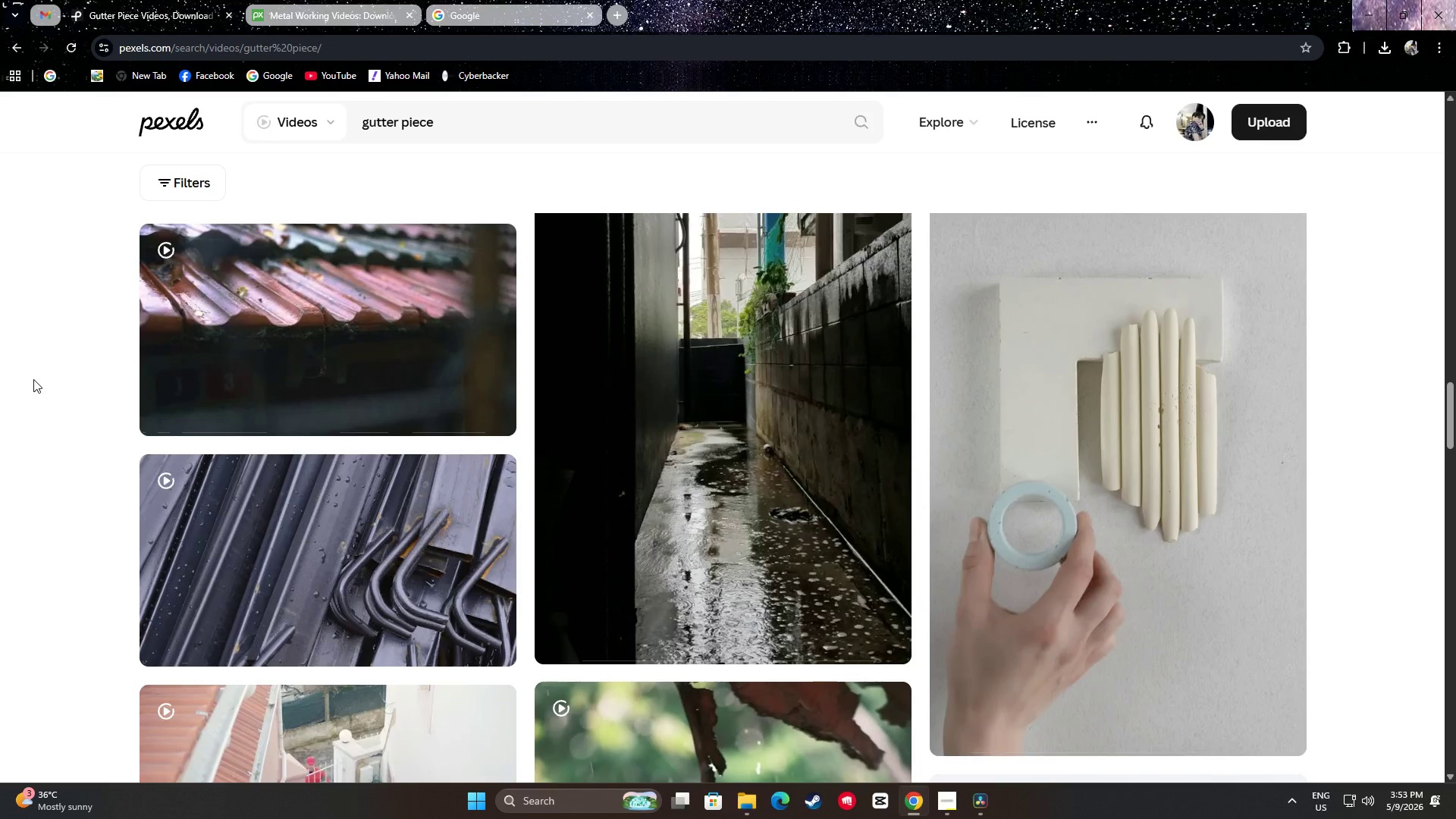 
scroll: coordinate [3, 318], scroll_direction: down, amount: 14.0
 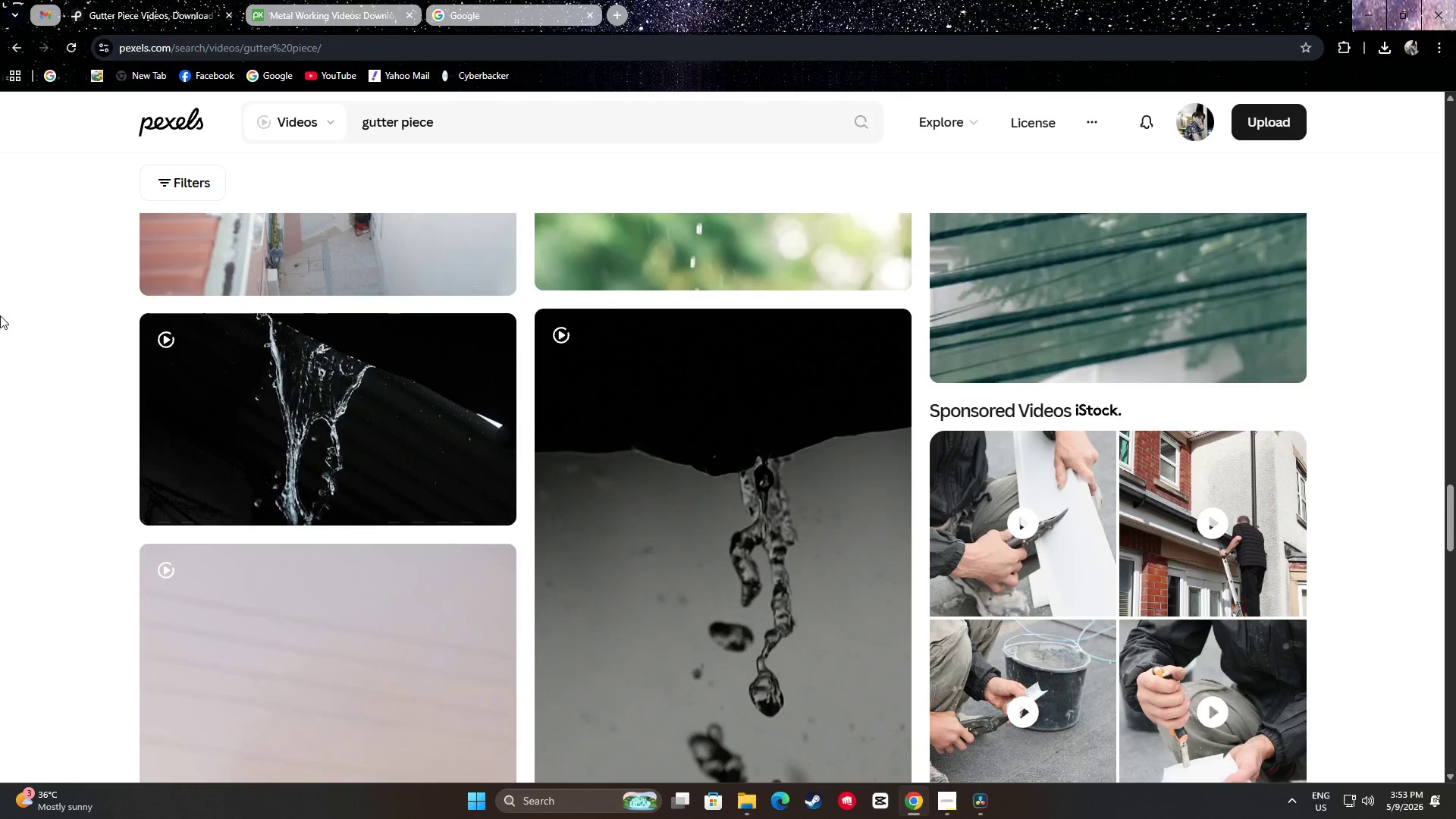 
scroll: coordinate [349, 494], scroll_direction: up, amount: 12.0
 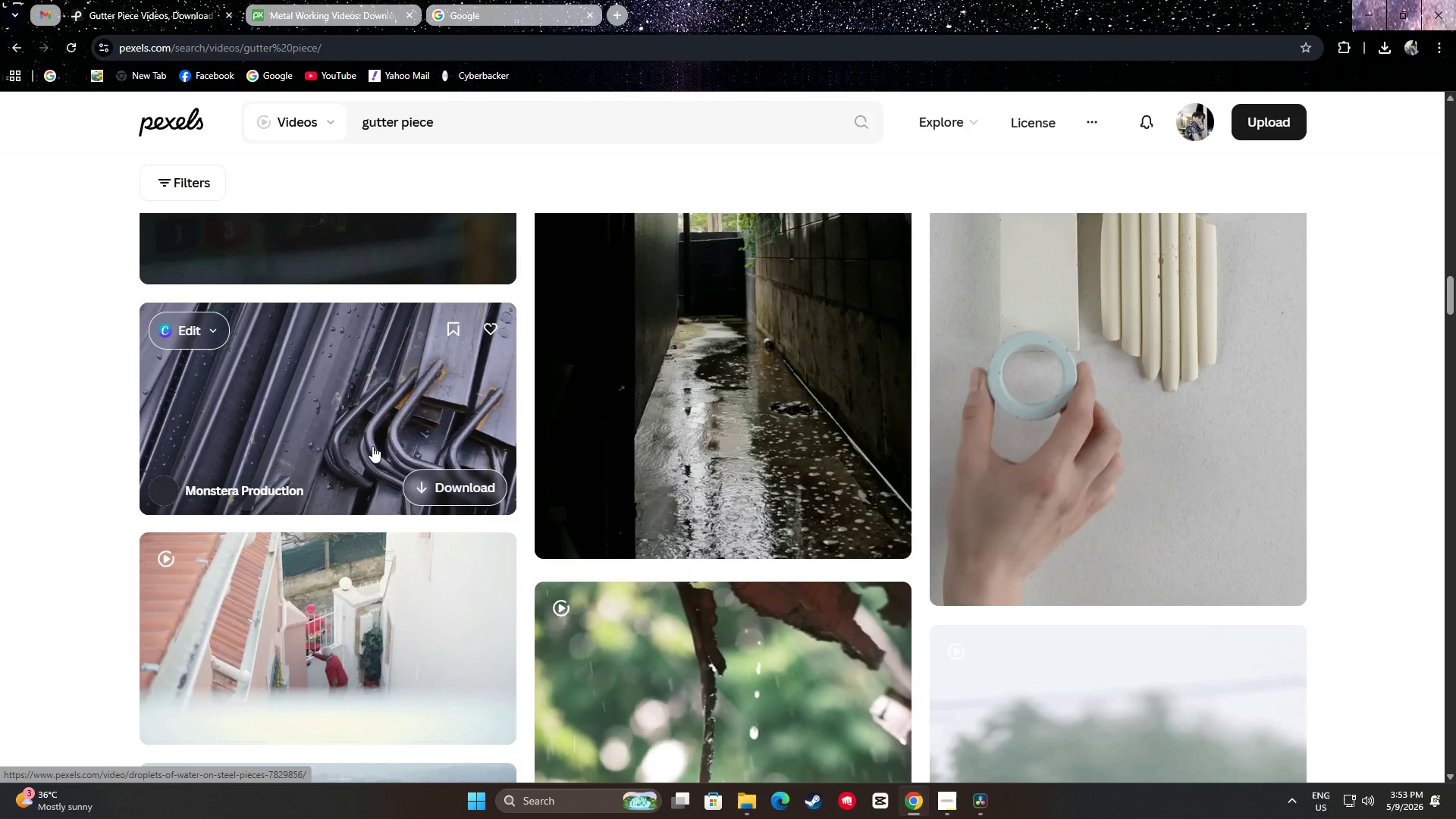 
scroll: coordinate [40, 435], scroll_direction: down, amount: 59.0
 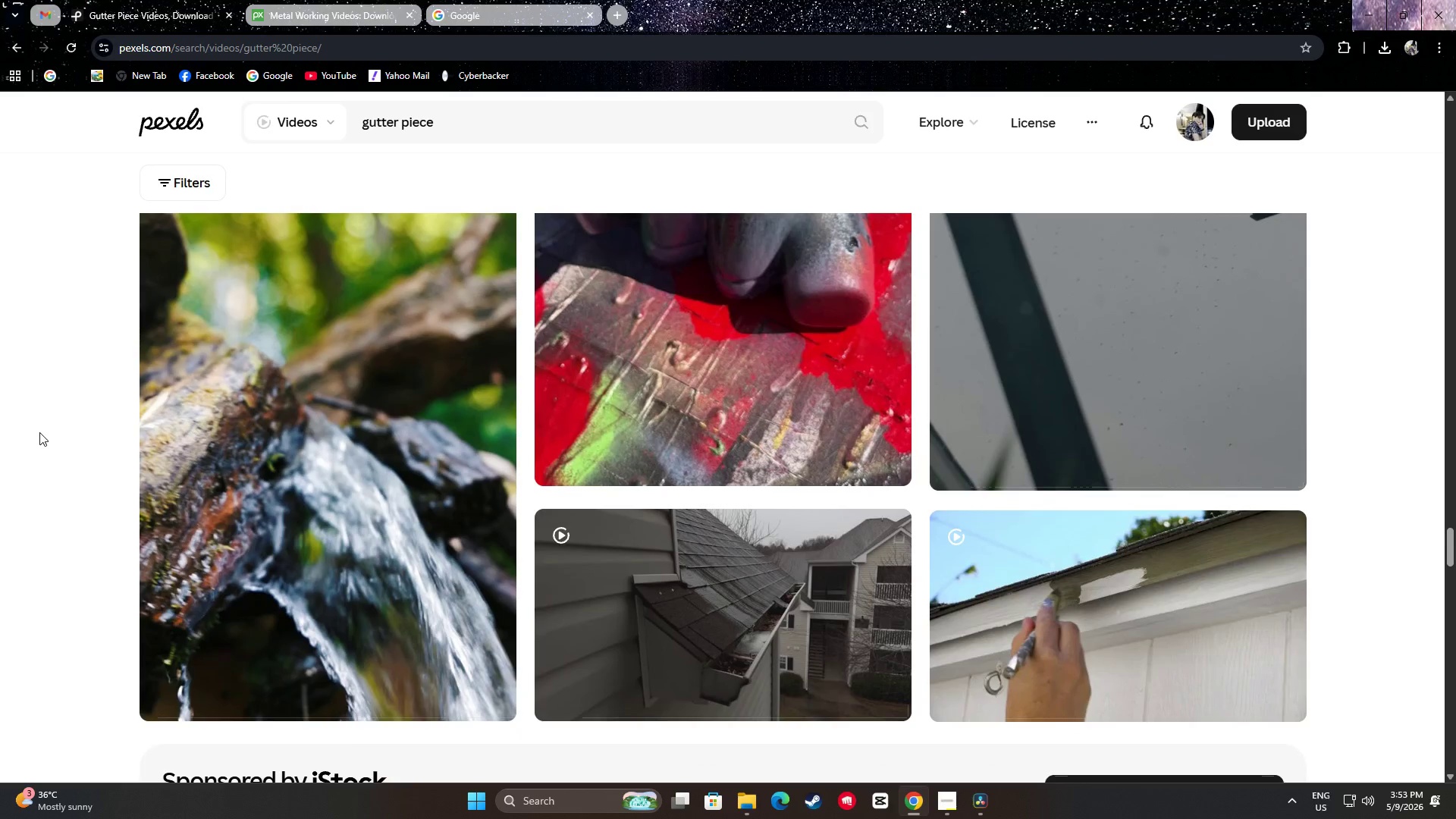 
scroll: coordinate [43, 419], scroll_direction: down, amount: 12.0
 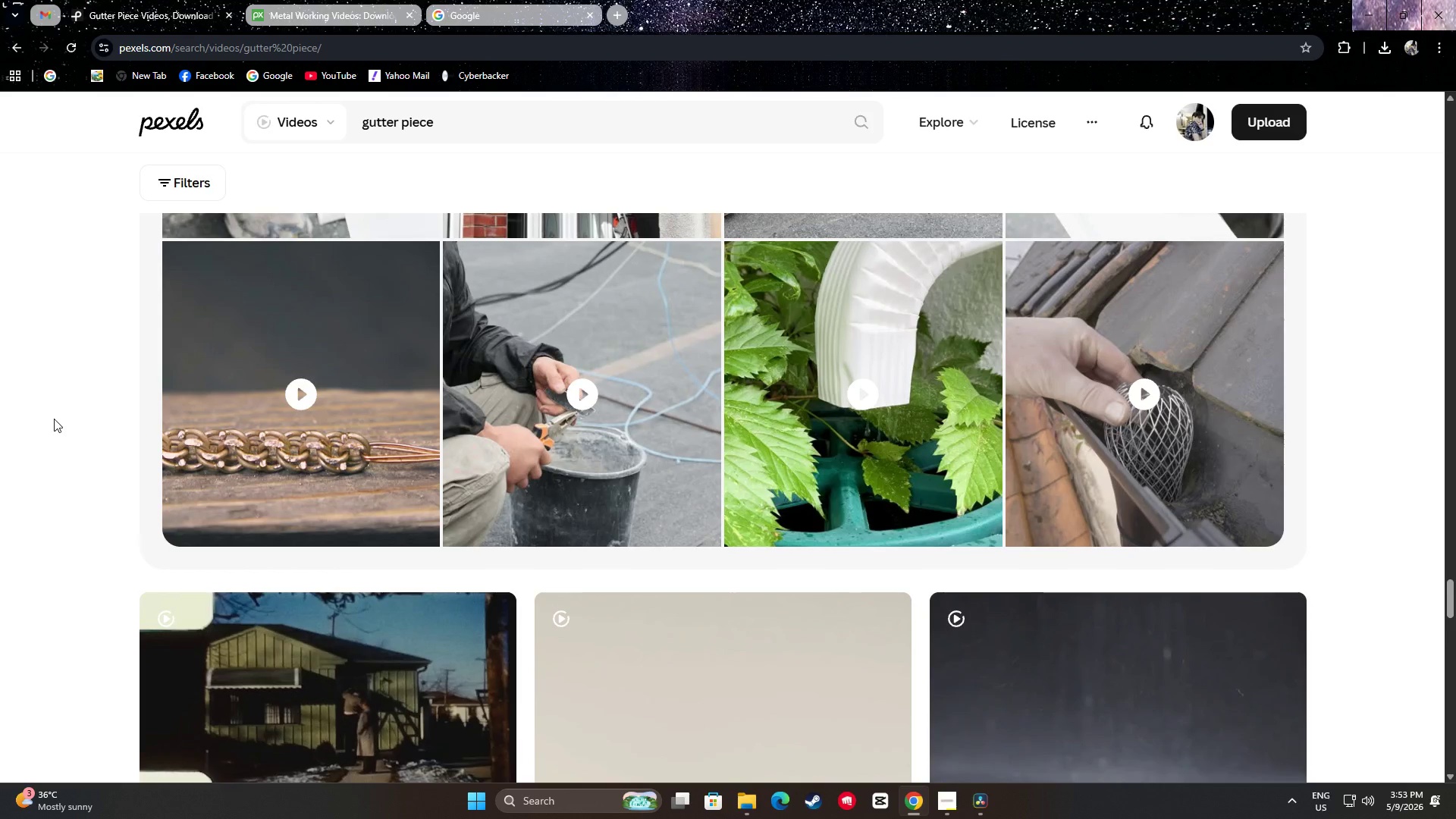 
scroll: coordinate [53, 417], scroll_direction: up, amount: 5.0
 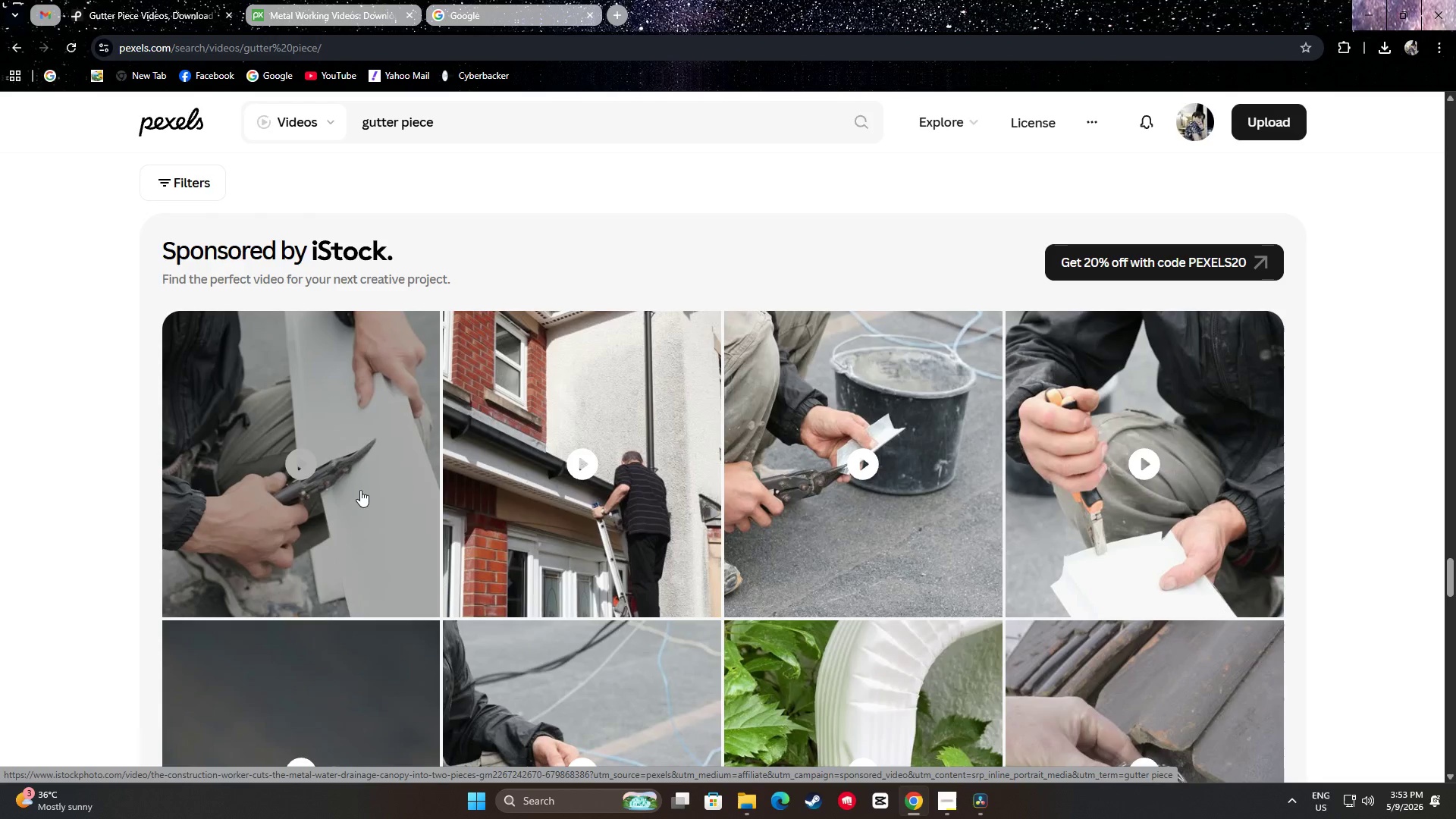 
wait(5.8)
 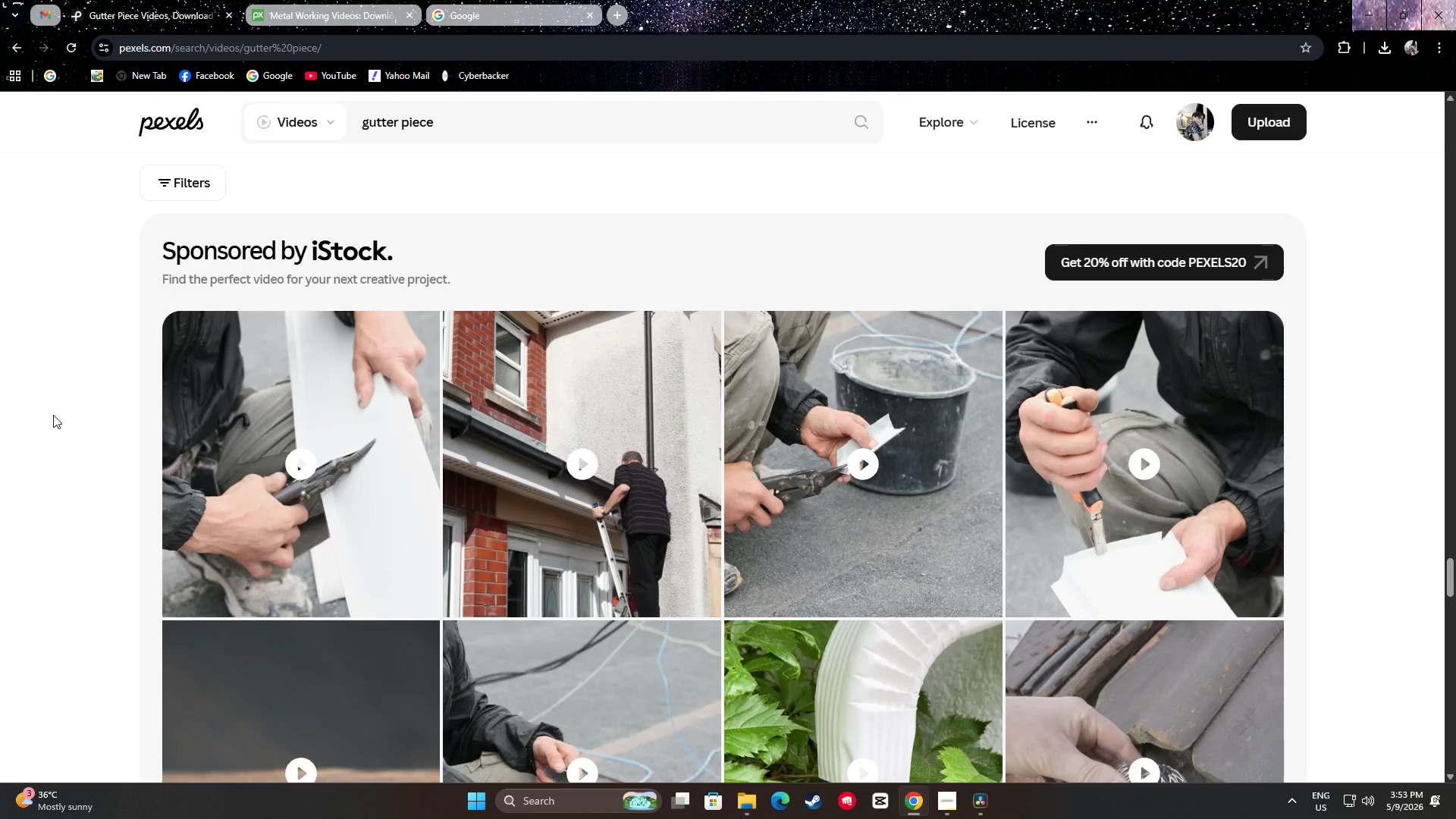 
scroll: coordinate [362, 469], scroll_direction: down, amount: 12.0
 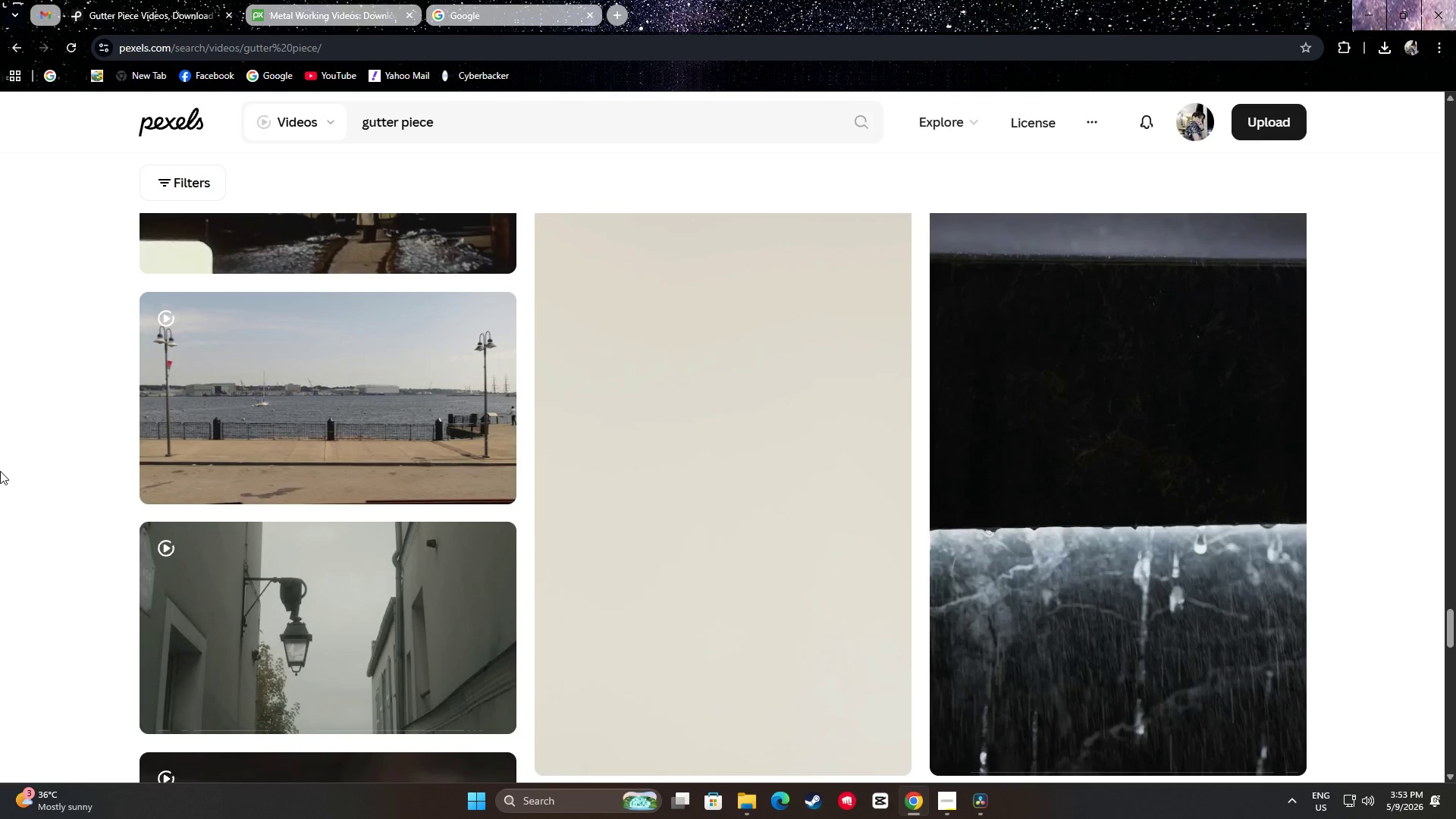 
scroll: coordinate [0, 466], scroll_direction: up, amount: 3.0
 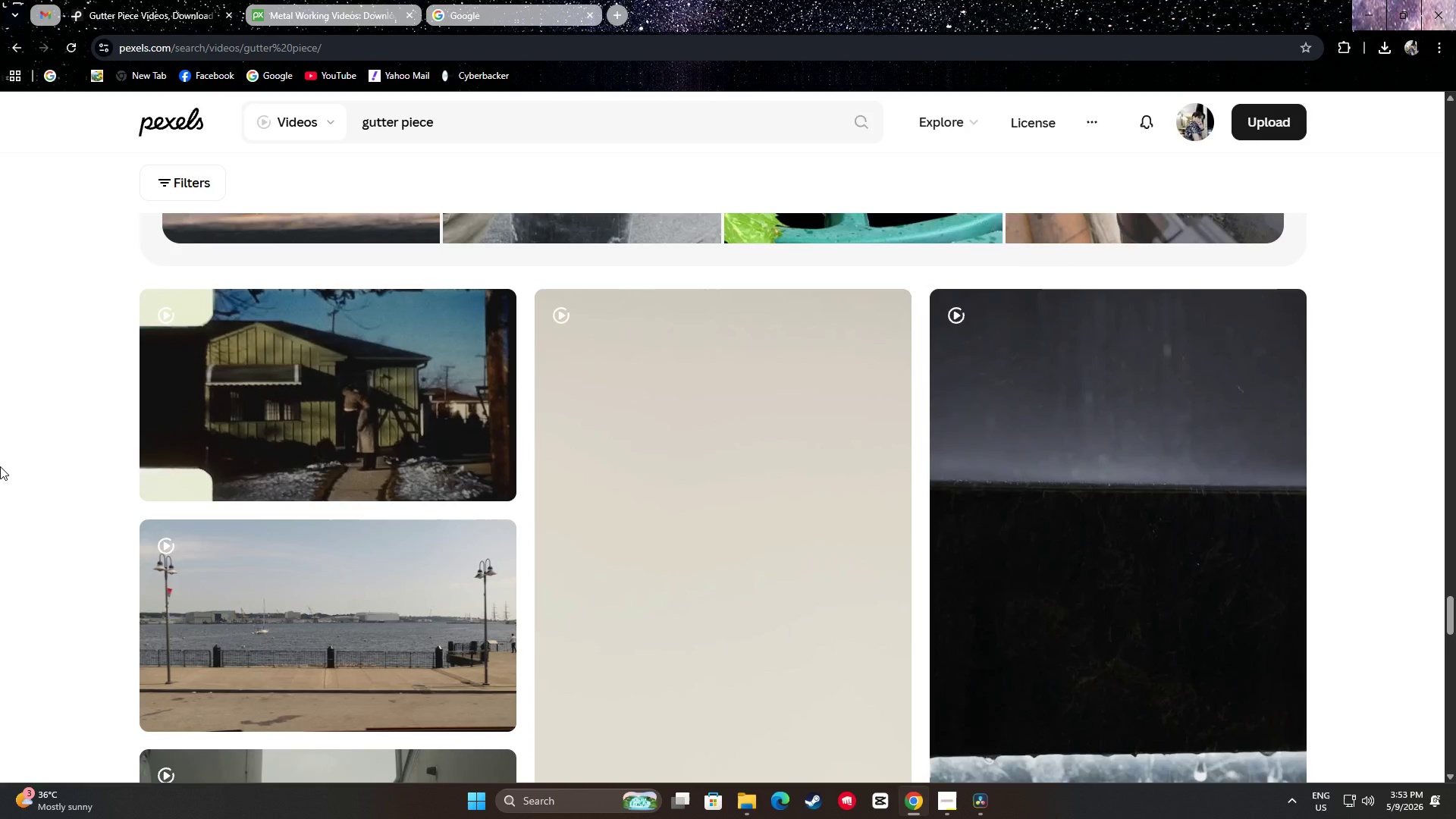 
scroll: coordinate [1449, 530], scroll_direction: down, amount: 31.0
 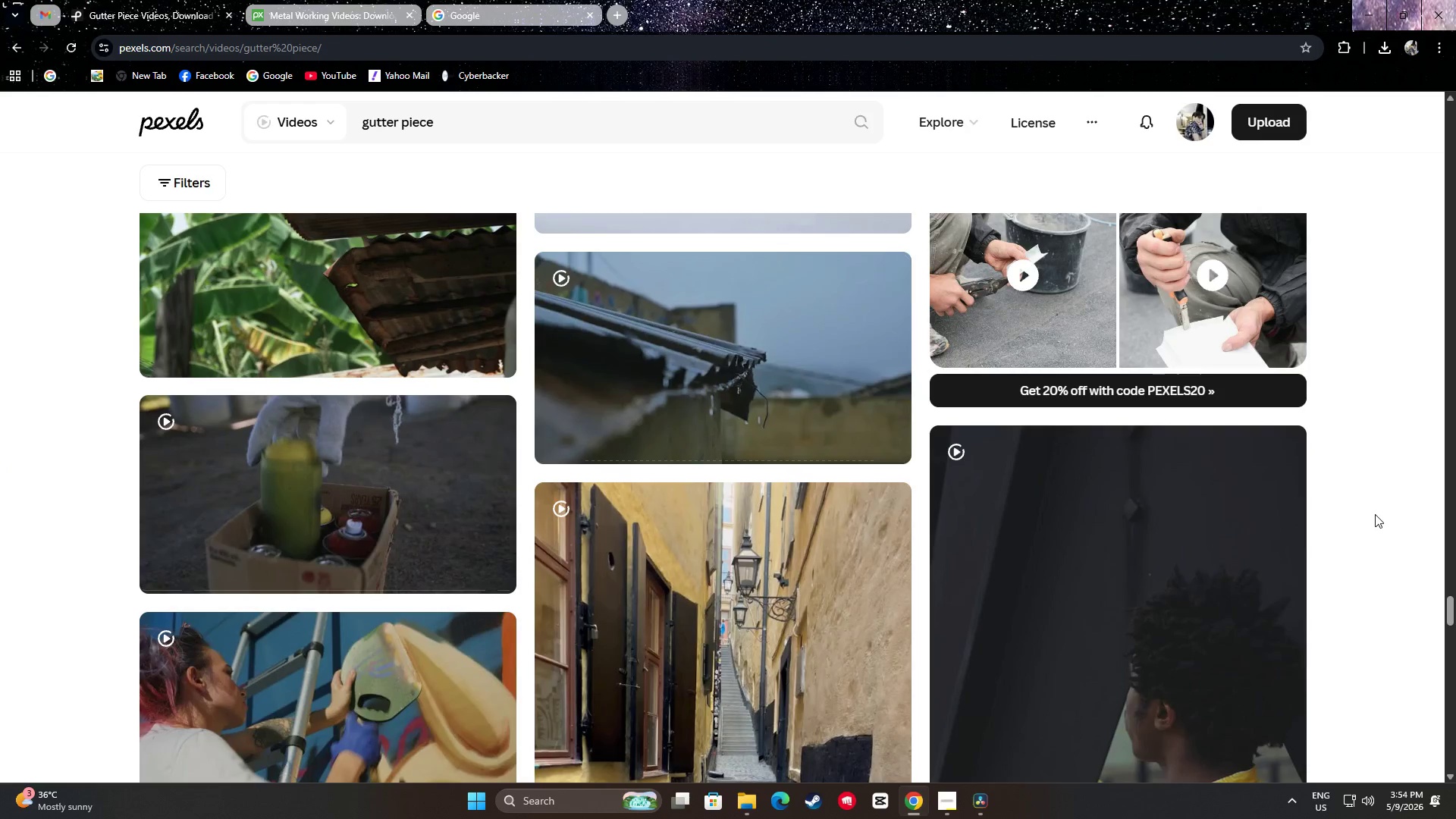 
scroll: coordinate [1343, 488], scroll_direction: down, amount: 16.0
 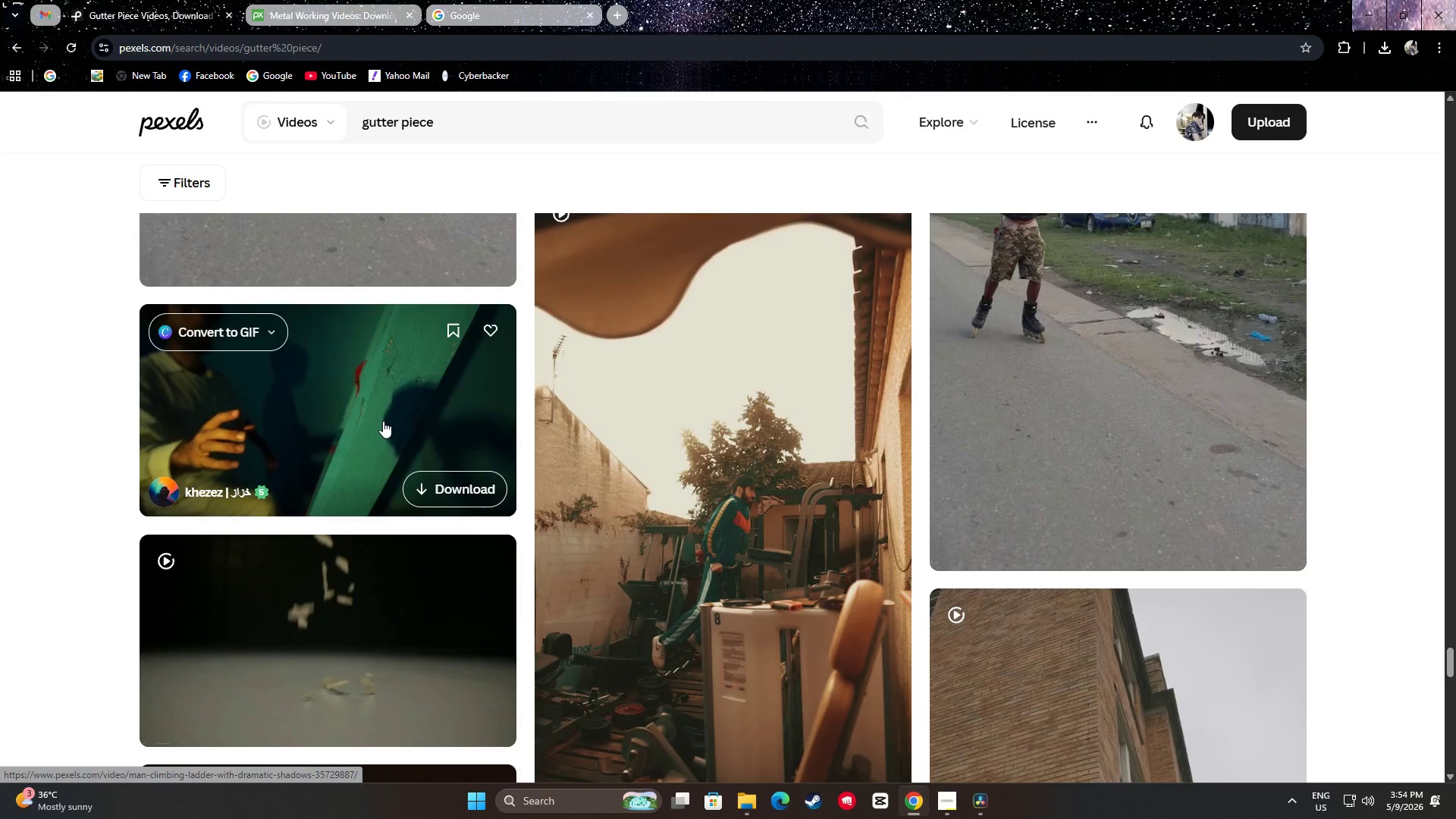 
scroll: coordinate [394, 362], scroll_direction: none, amount: 0.0
 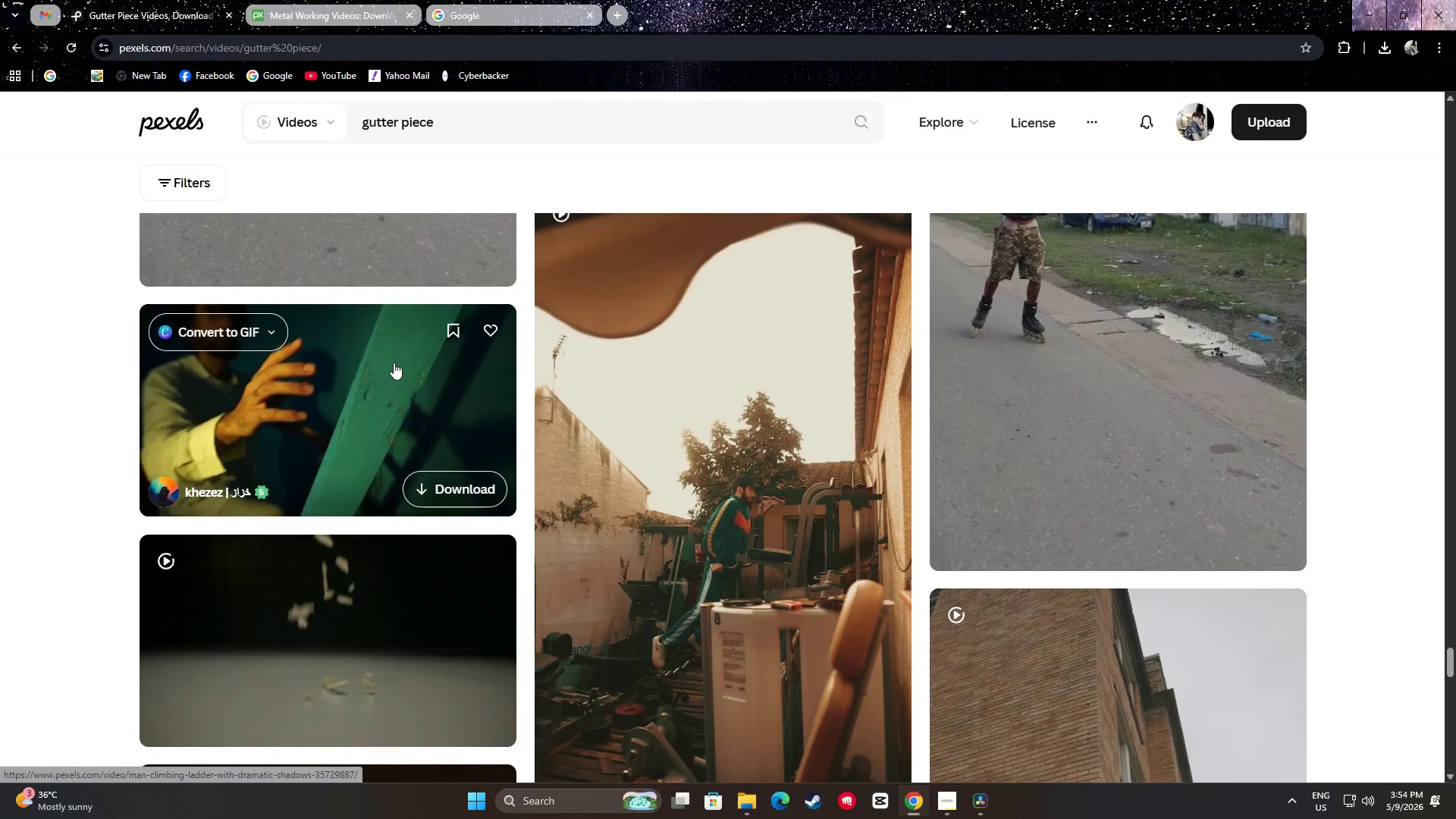 
scroll: coordinate [1413, 388], scroll_direction: down, amount: 21.0
 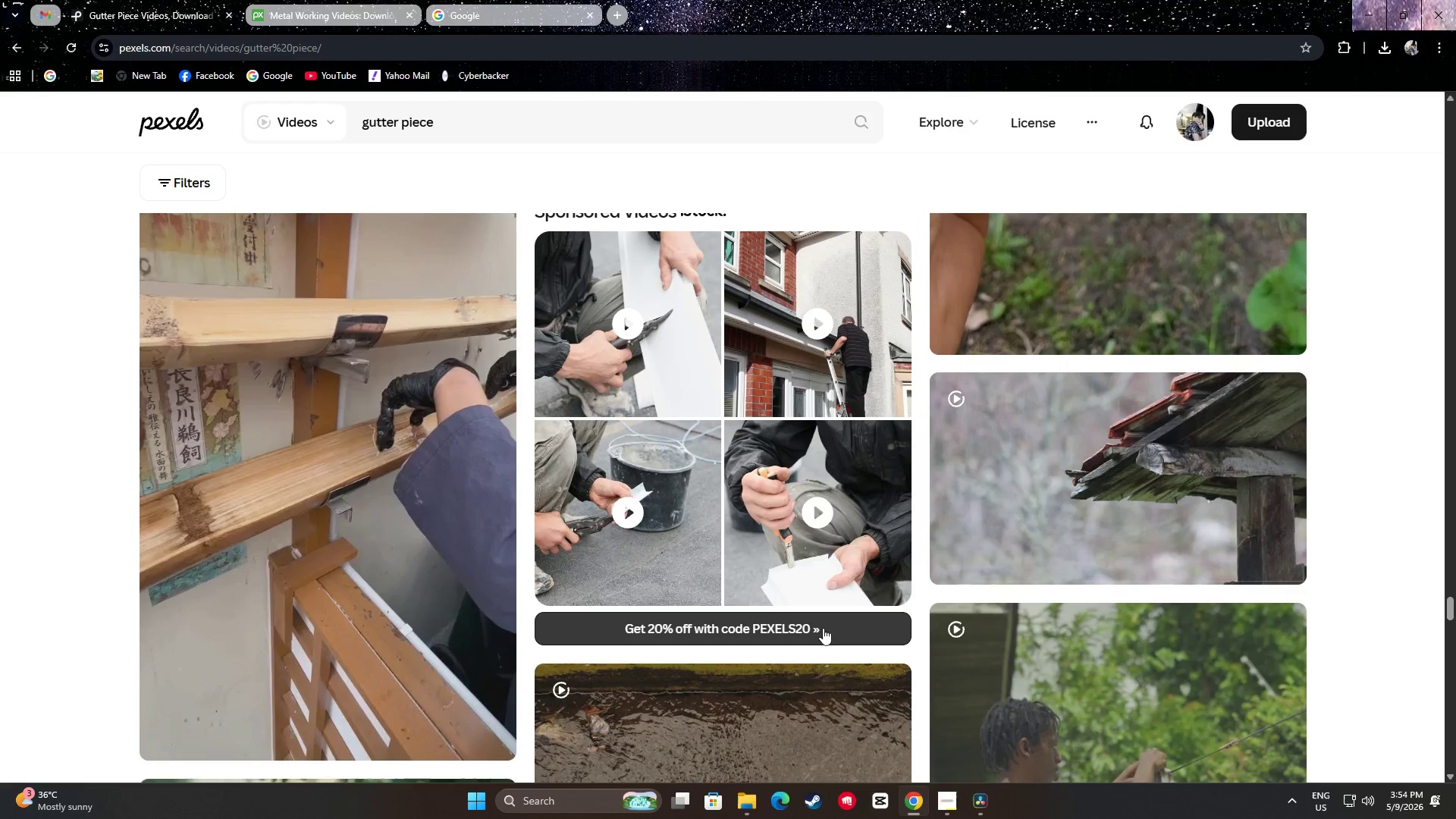 
left_click([916, 458])
 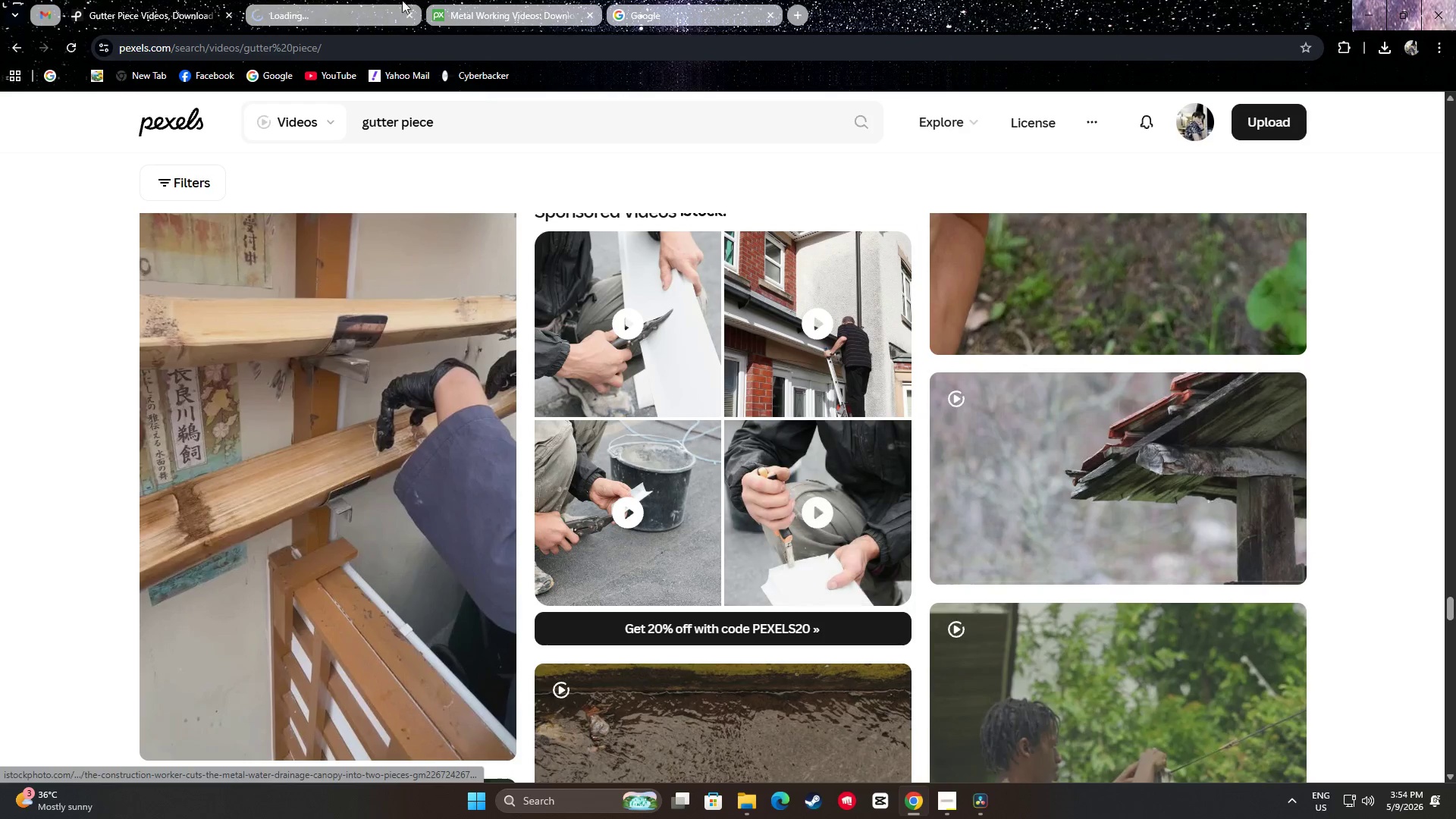 
left_click([337, 0])
 